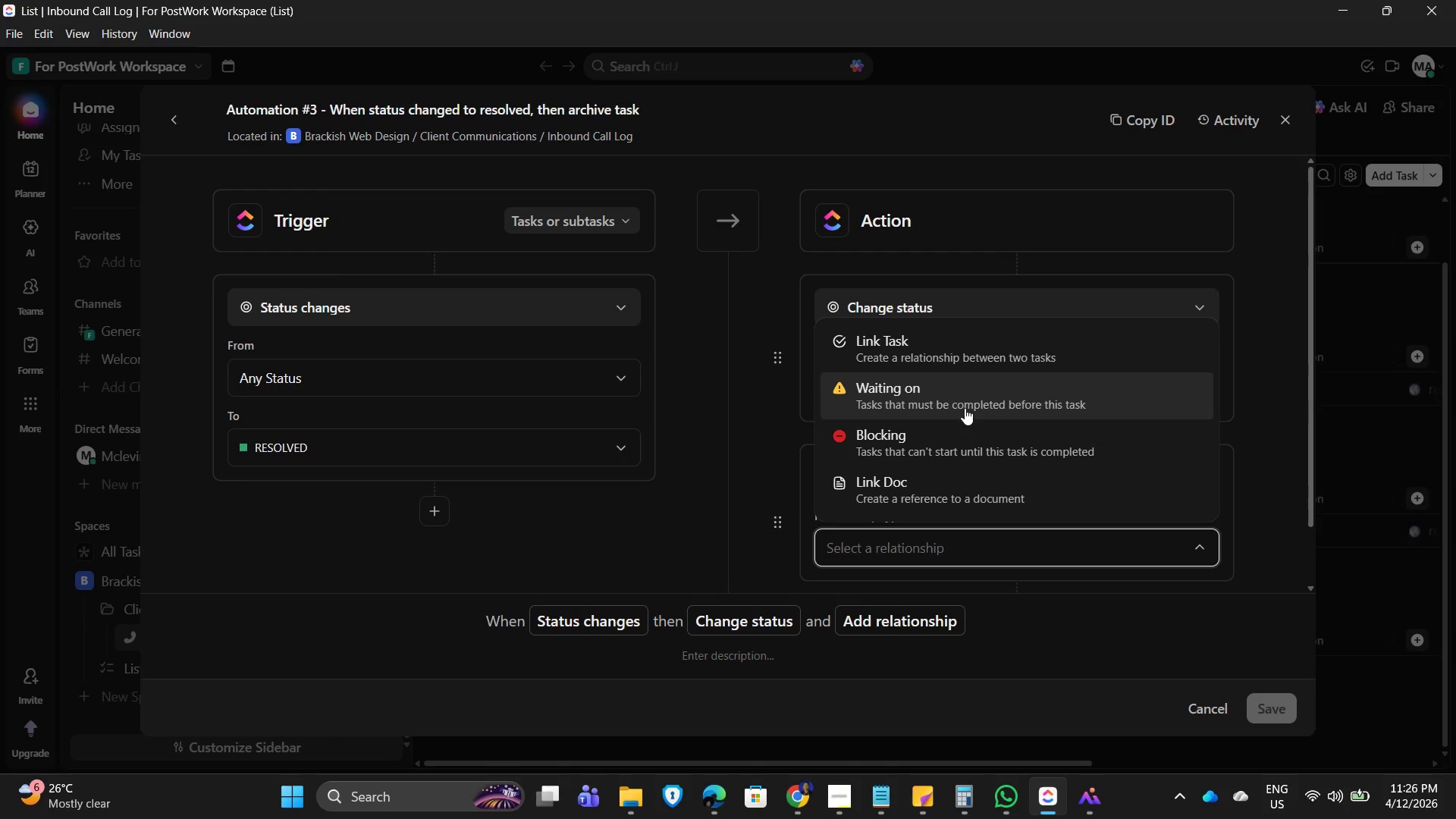 
scroll: coordinate [1053, 409], scroll_direction: down, amount: 2.0
 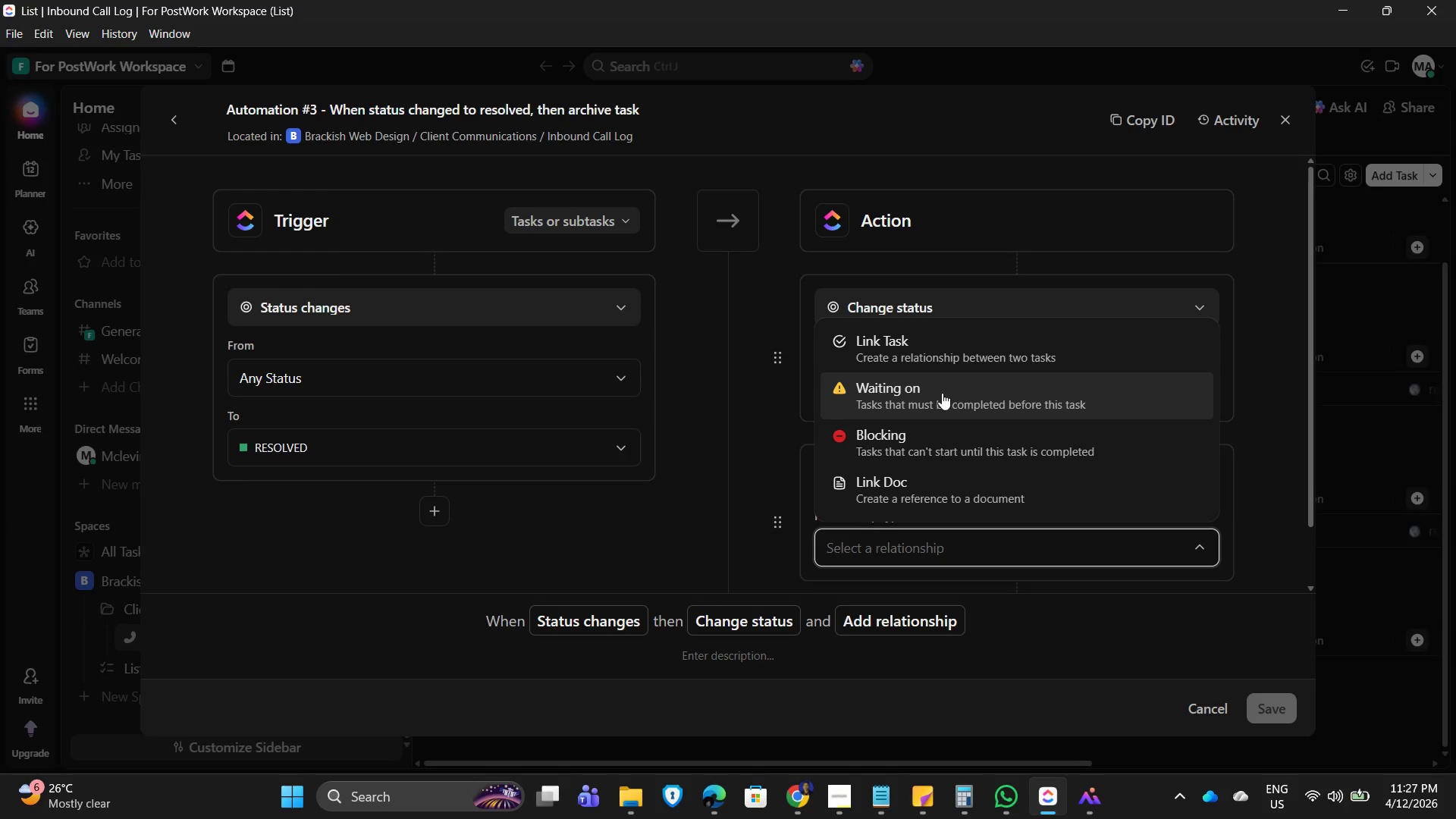 
left_click([938, 392])
 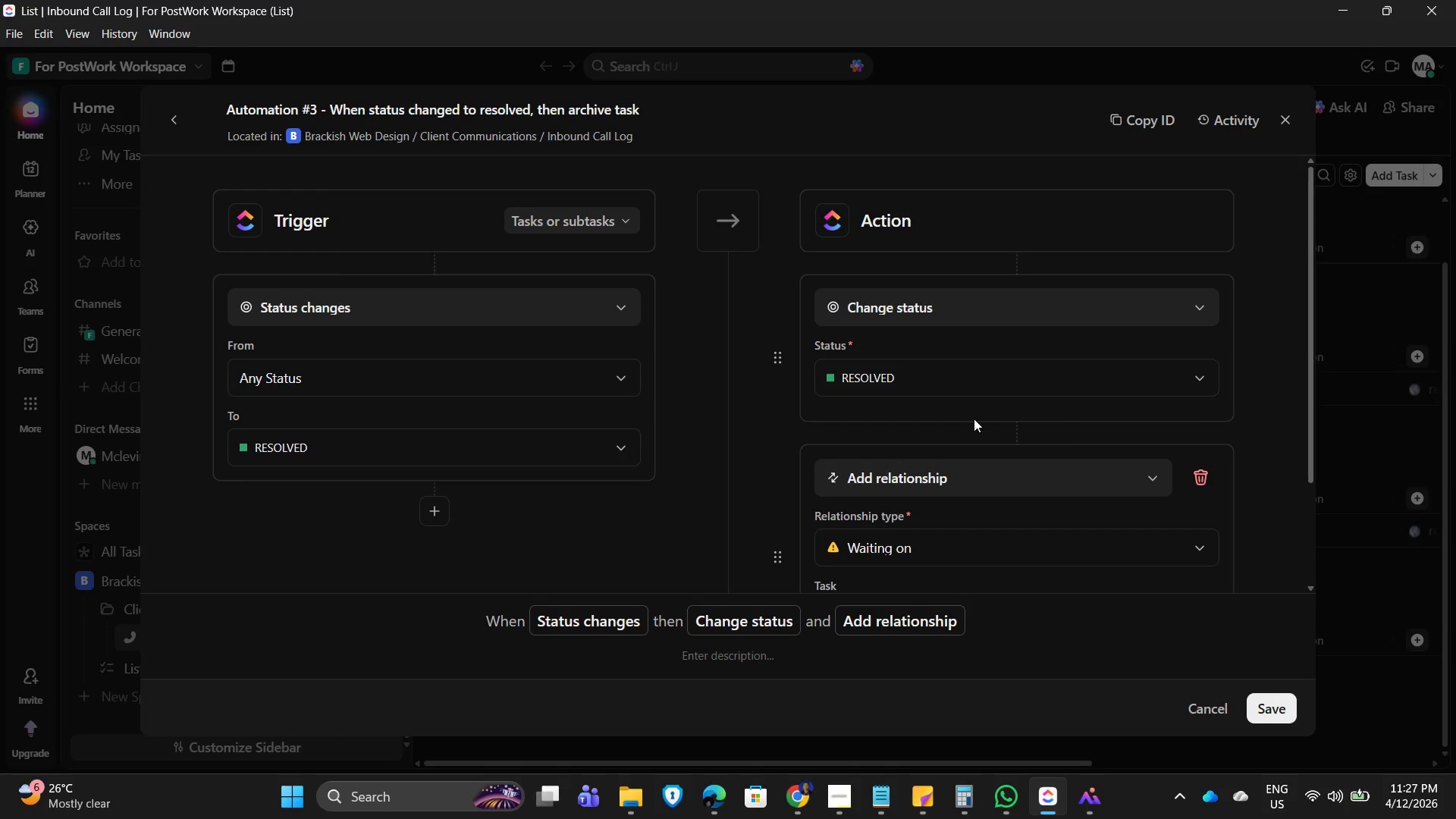 
scroll: coordinate [1125, 473], scroll_direction: down, amount: 3.0
 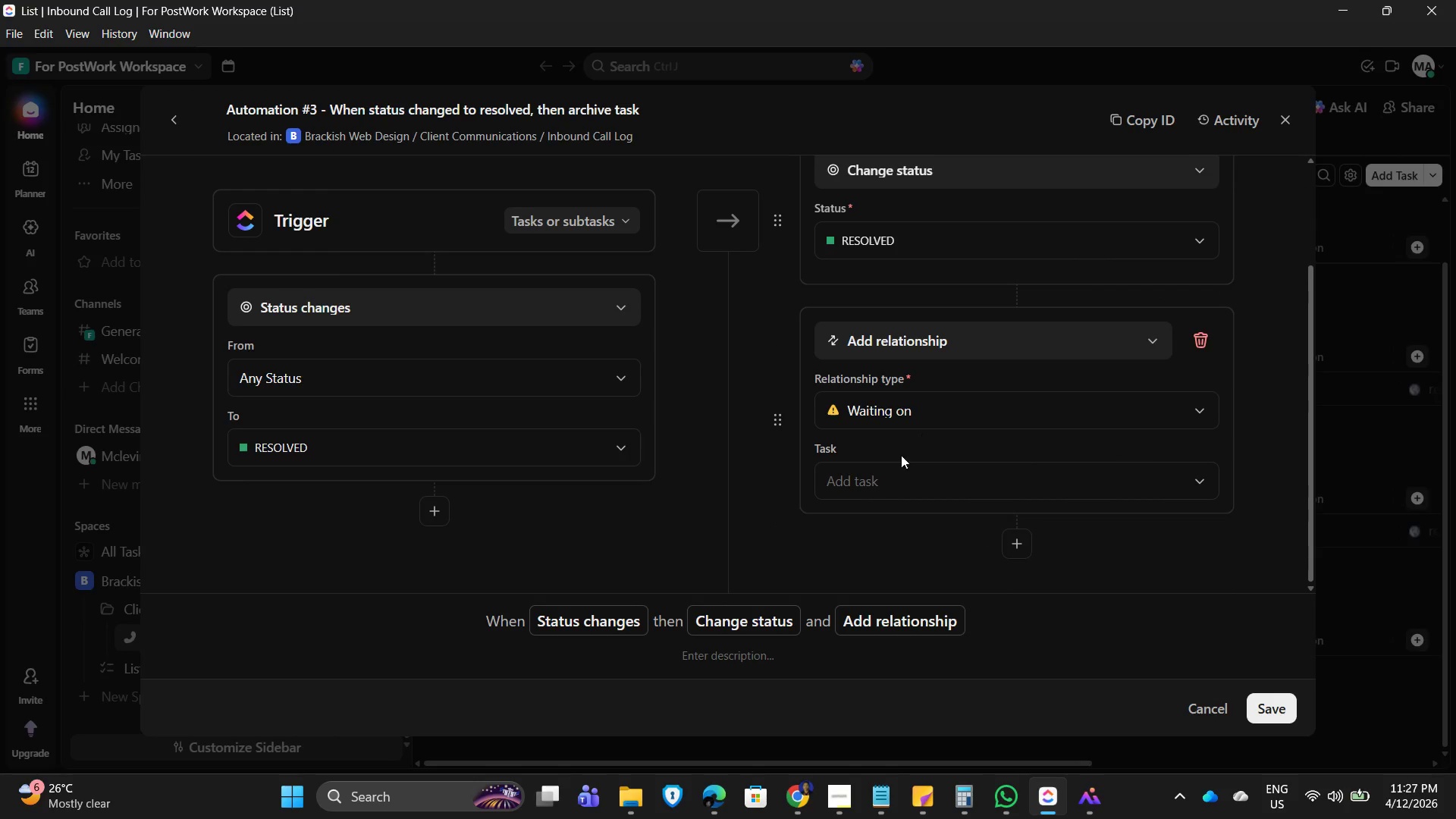 
left_click([882, 479])
 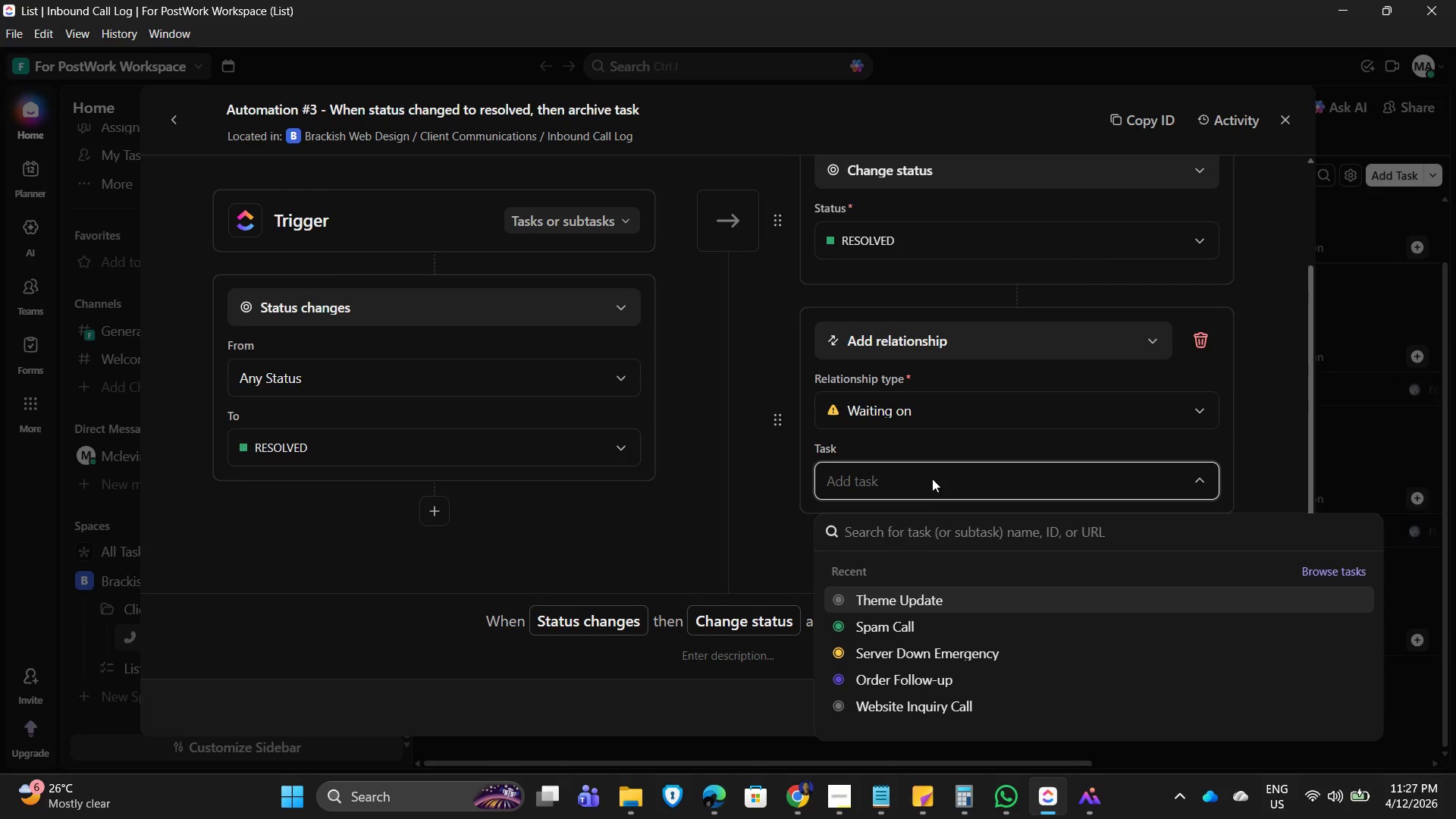 
scroll: coordinate [908, 639], scroll_direction: down, amount: 4.0
 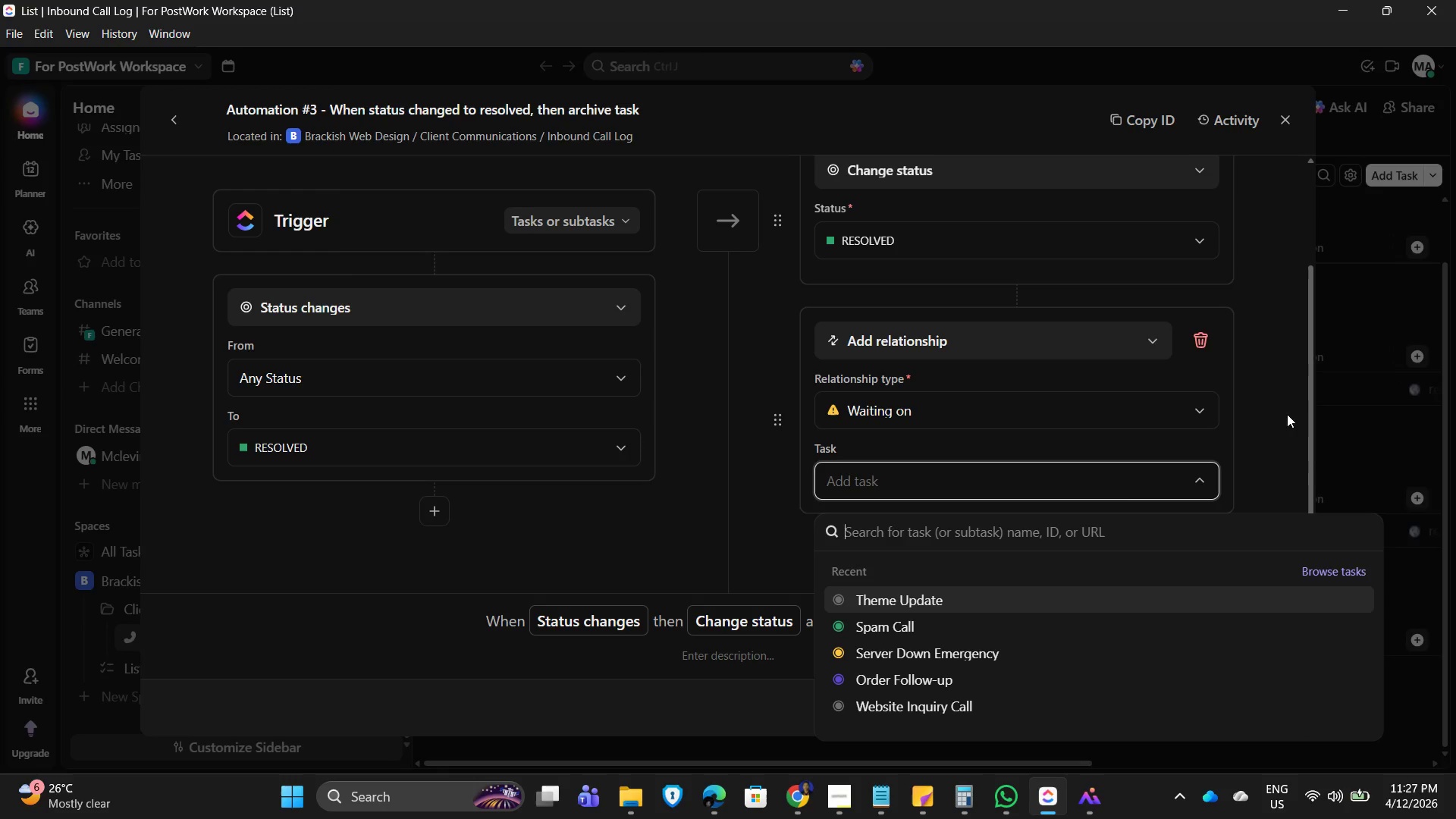 
left_click([1284, 413])
 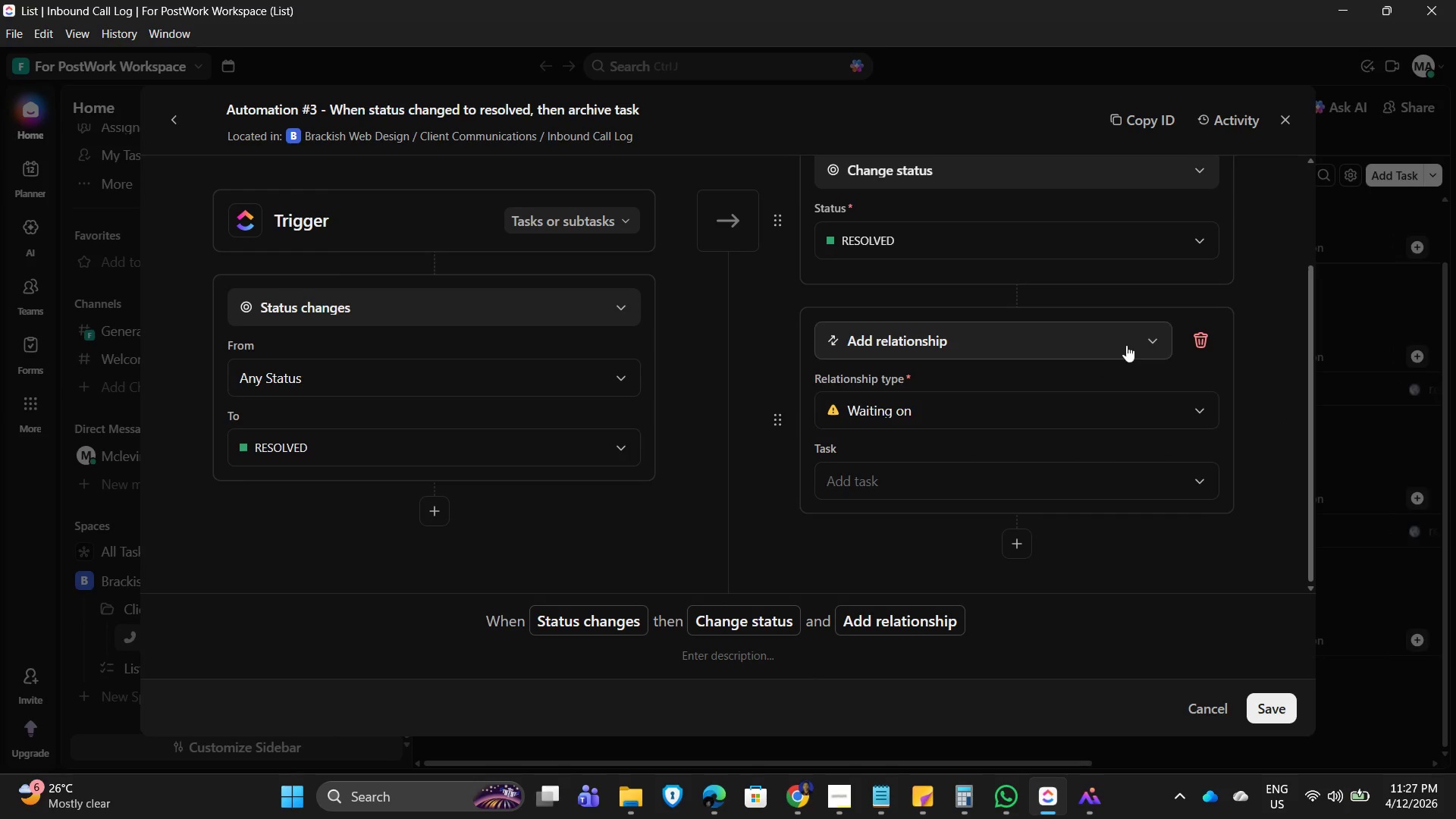 
left_click([1130, 340])
 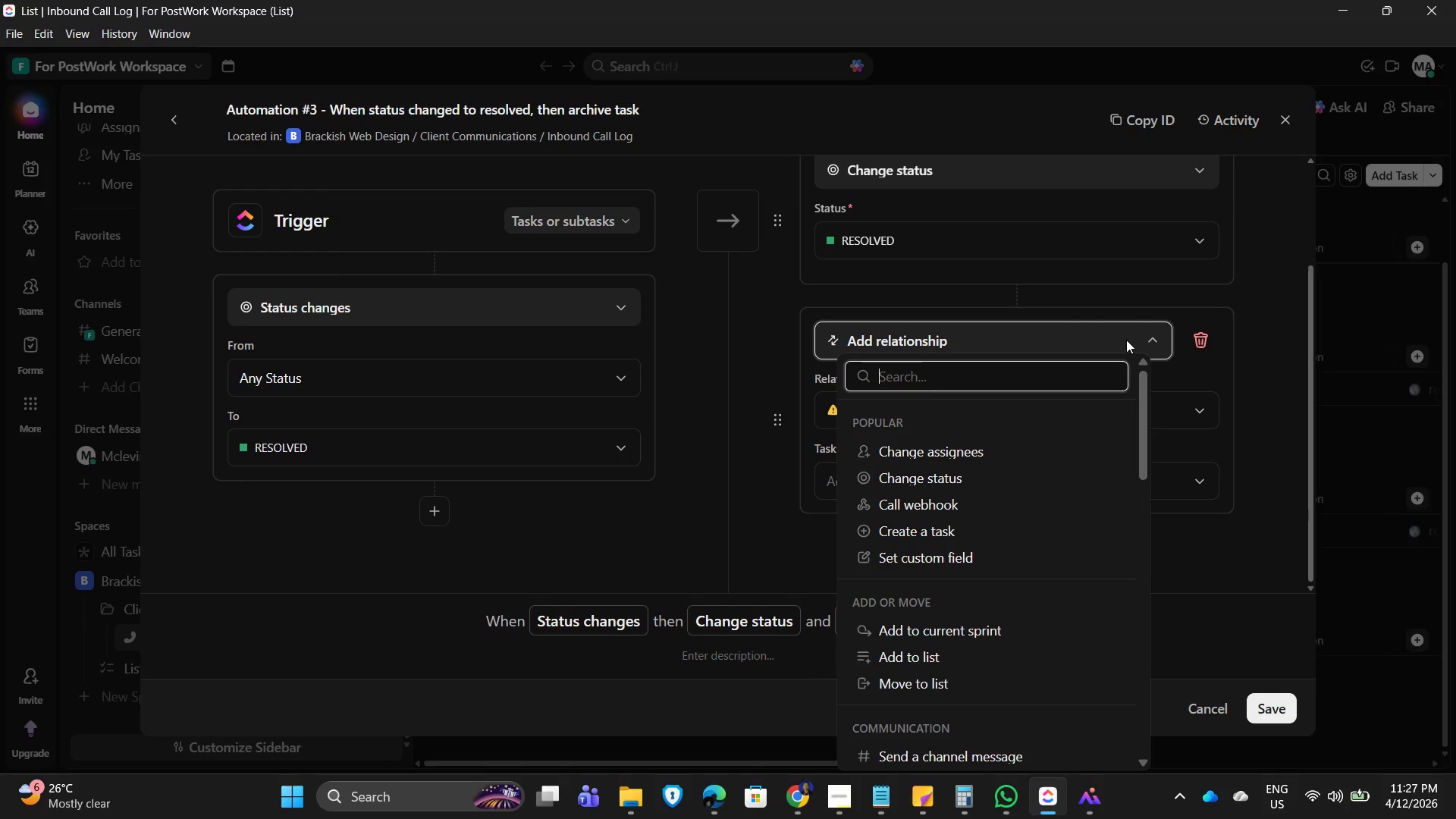 
scroll: coordinate [947, 598], scroll_direction: down, amount: 2.0
 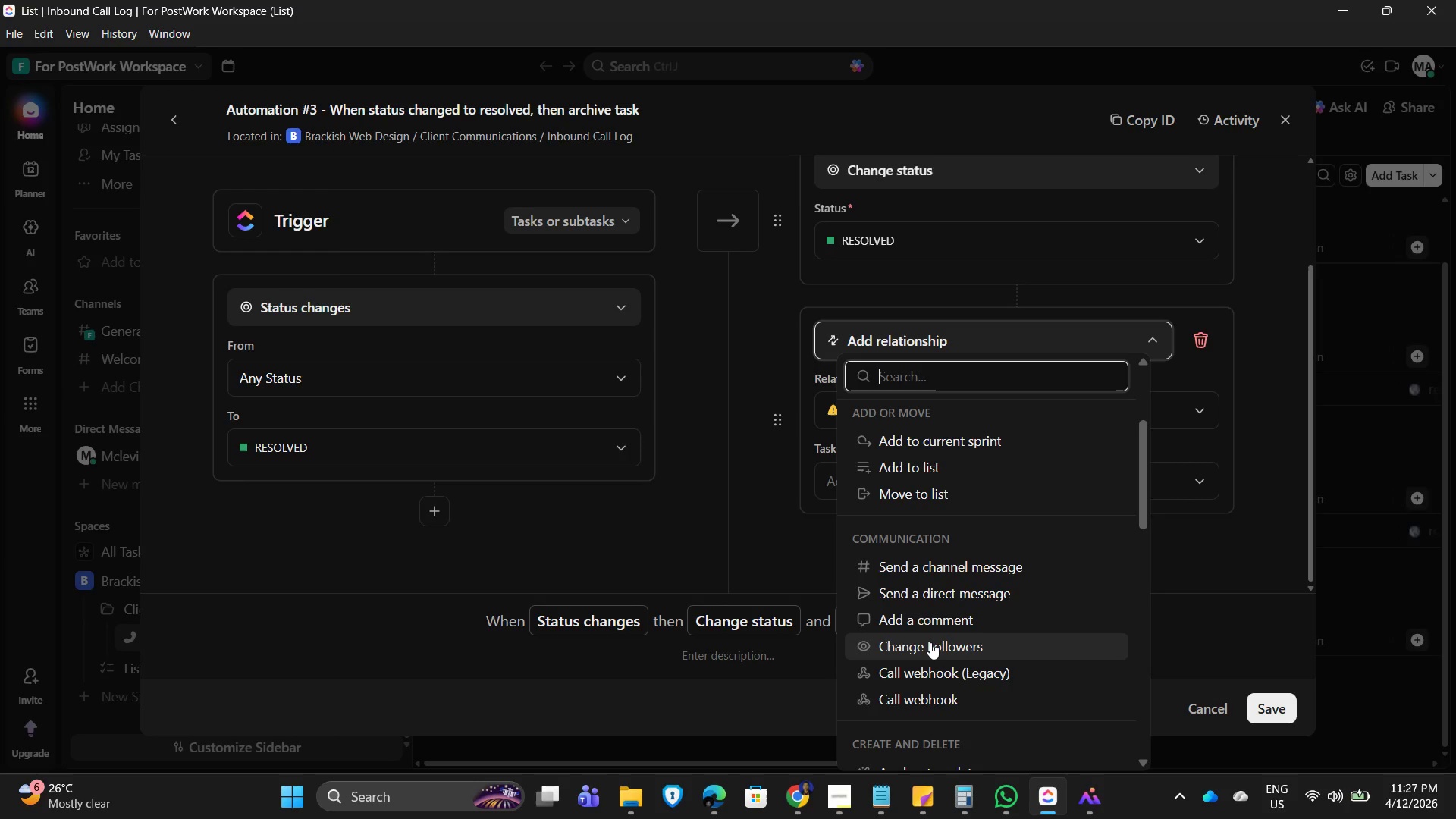 
wait(12.09)
 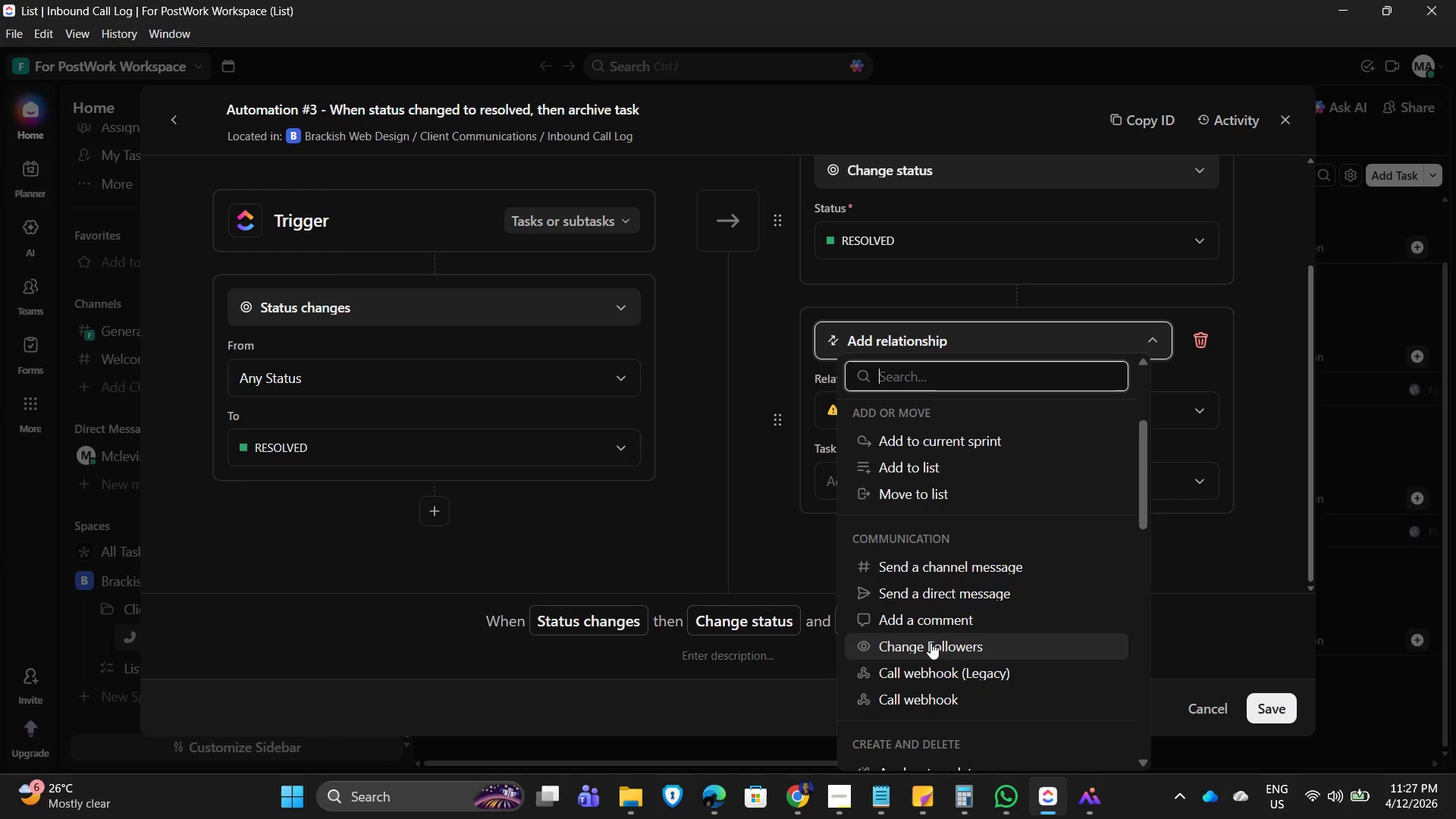 
scroll: coordinate [941, 645], scroll_direction: down, amount: 3.0
 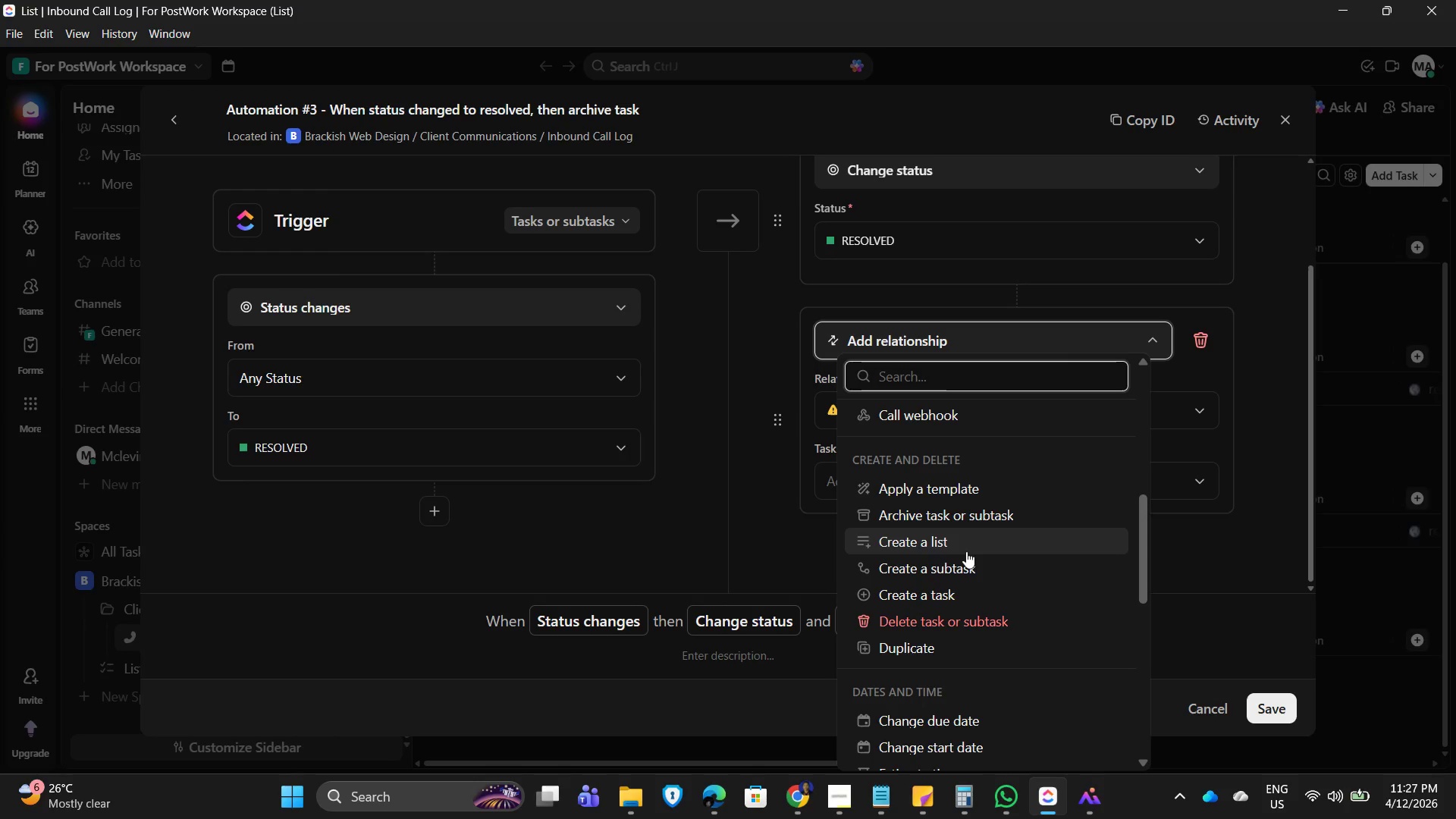 
wait(7.19)
 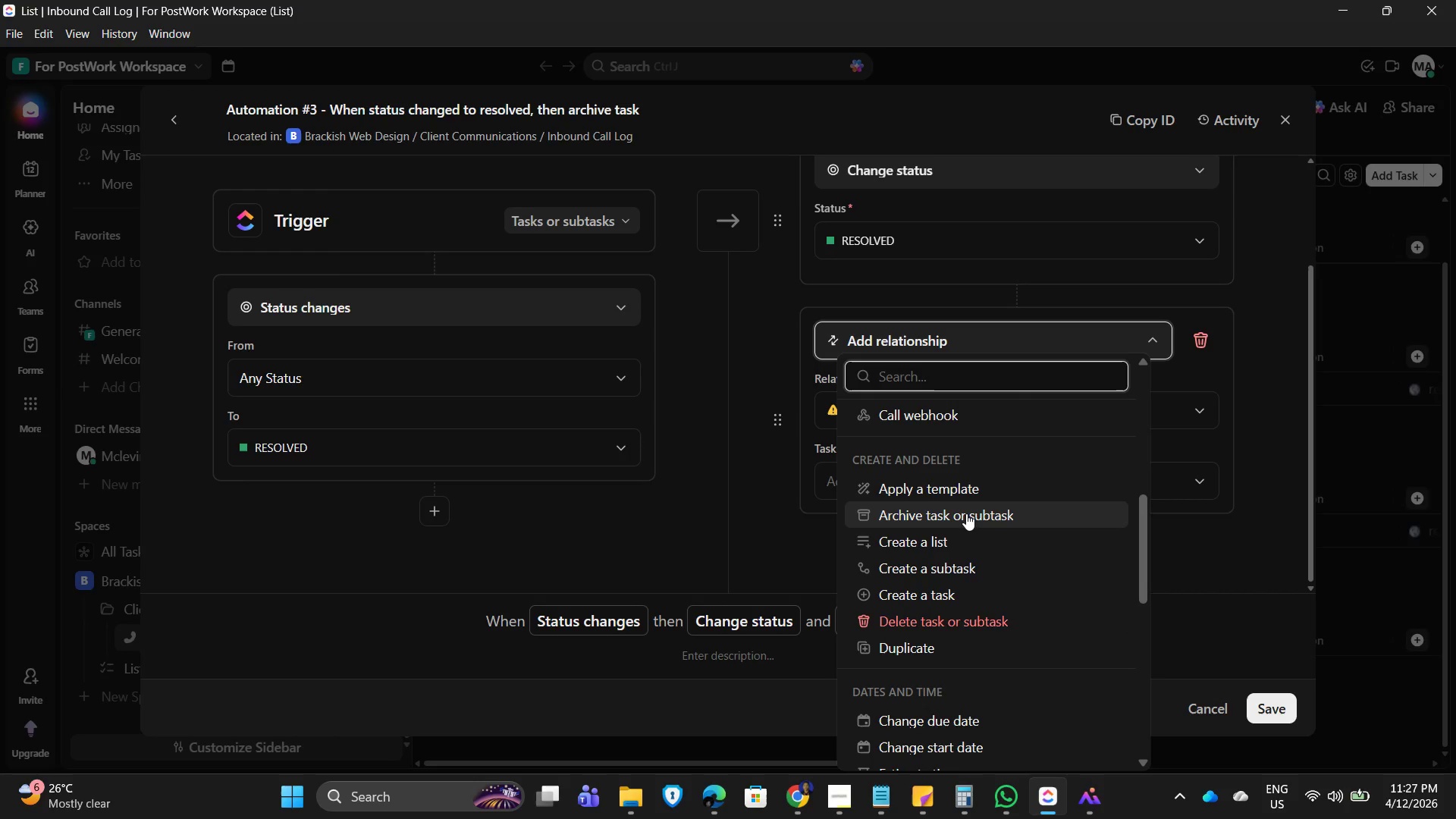 
scroll: coordinate [971, 539], scroll_direction: down, amount: 3.0
 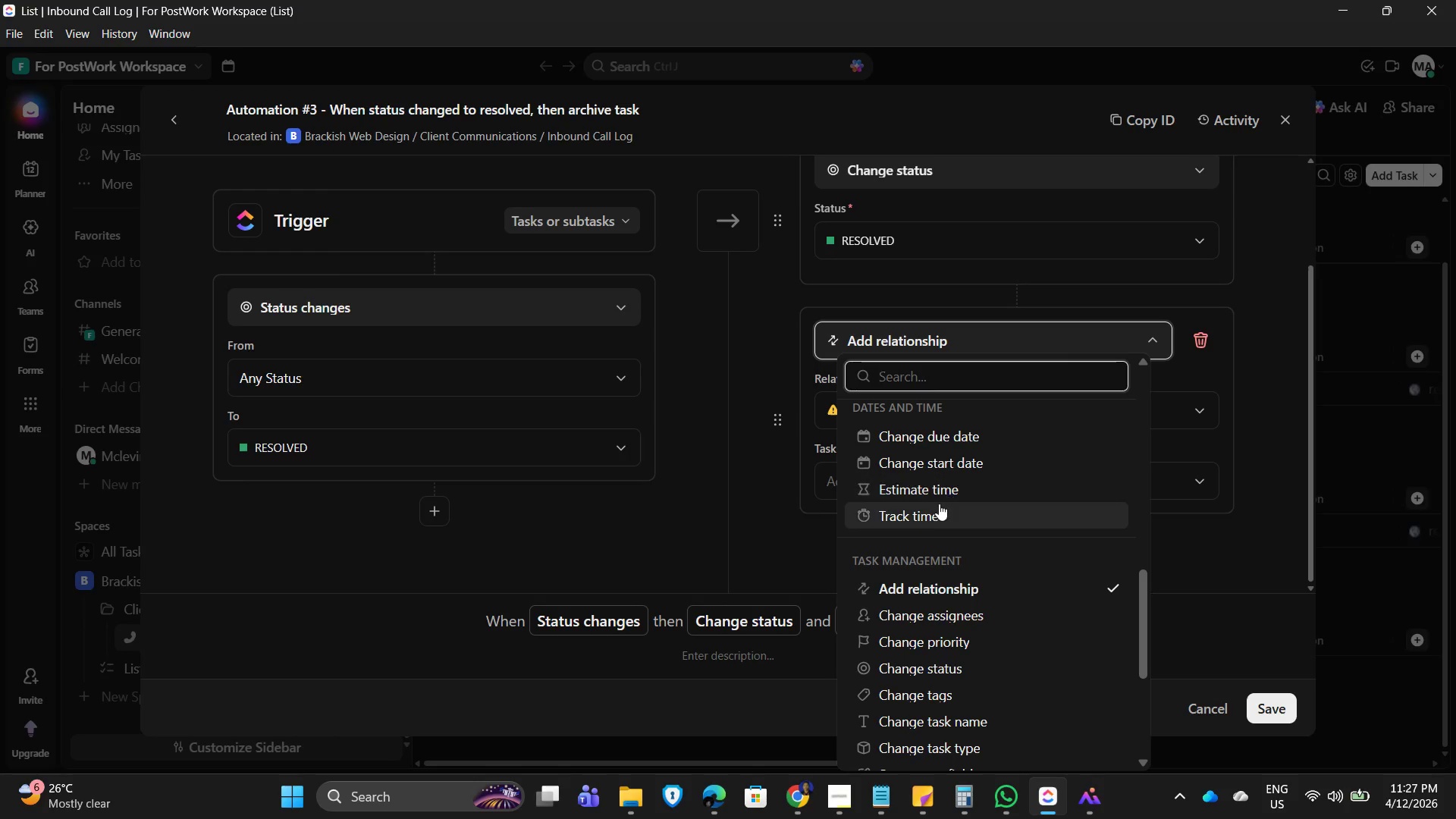 
left_click([939, 487])
 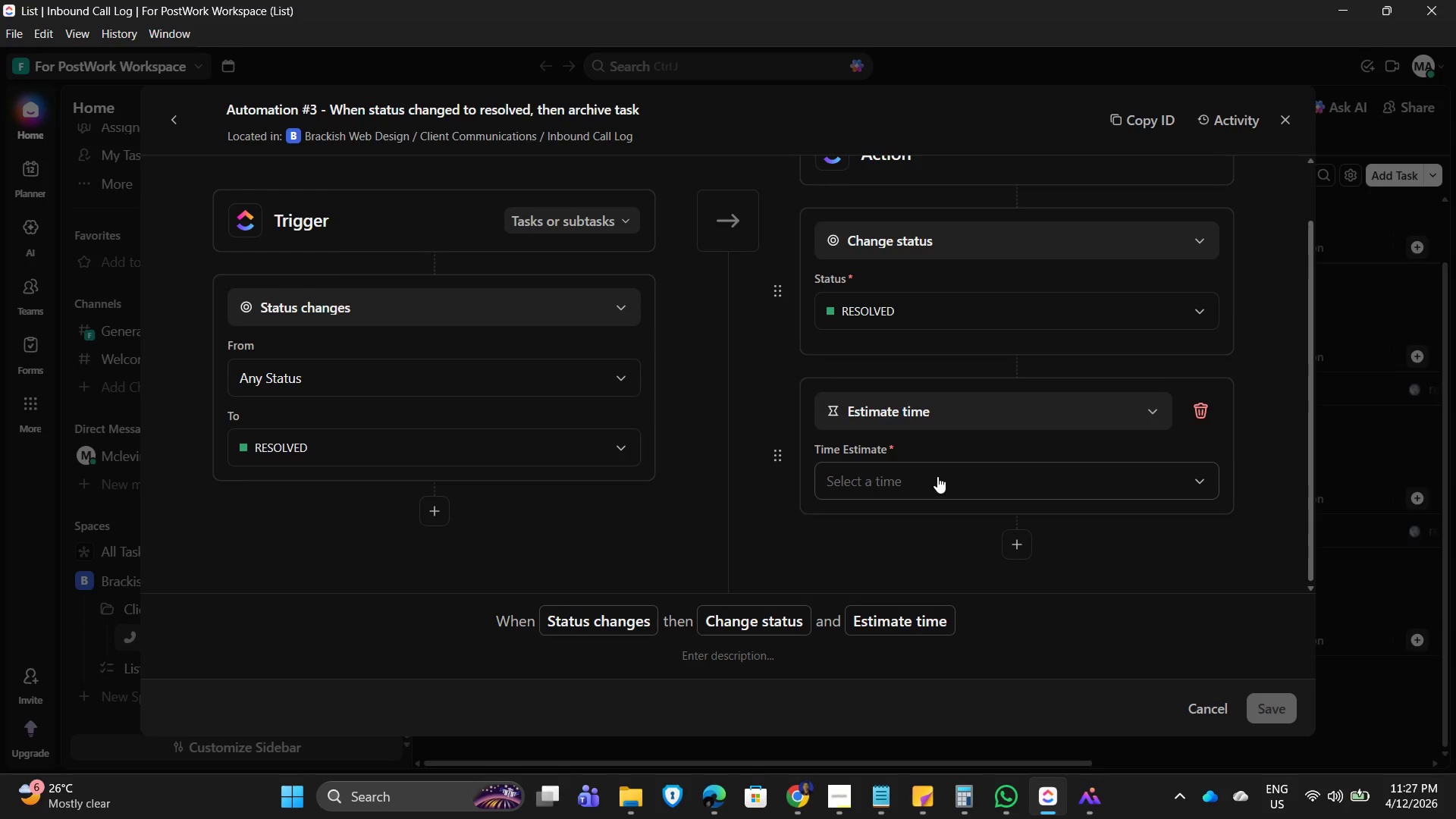 
left_click([937, 475])
 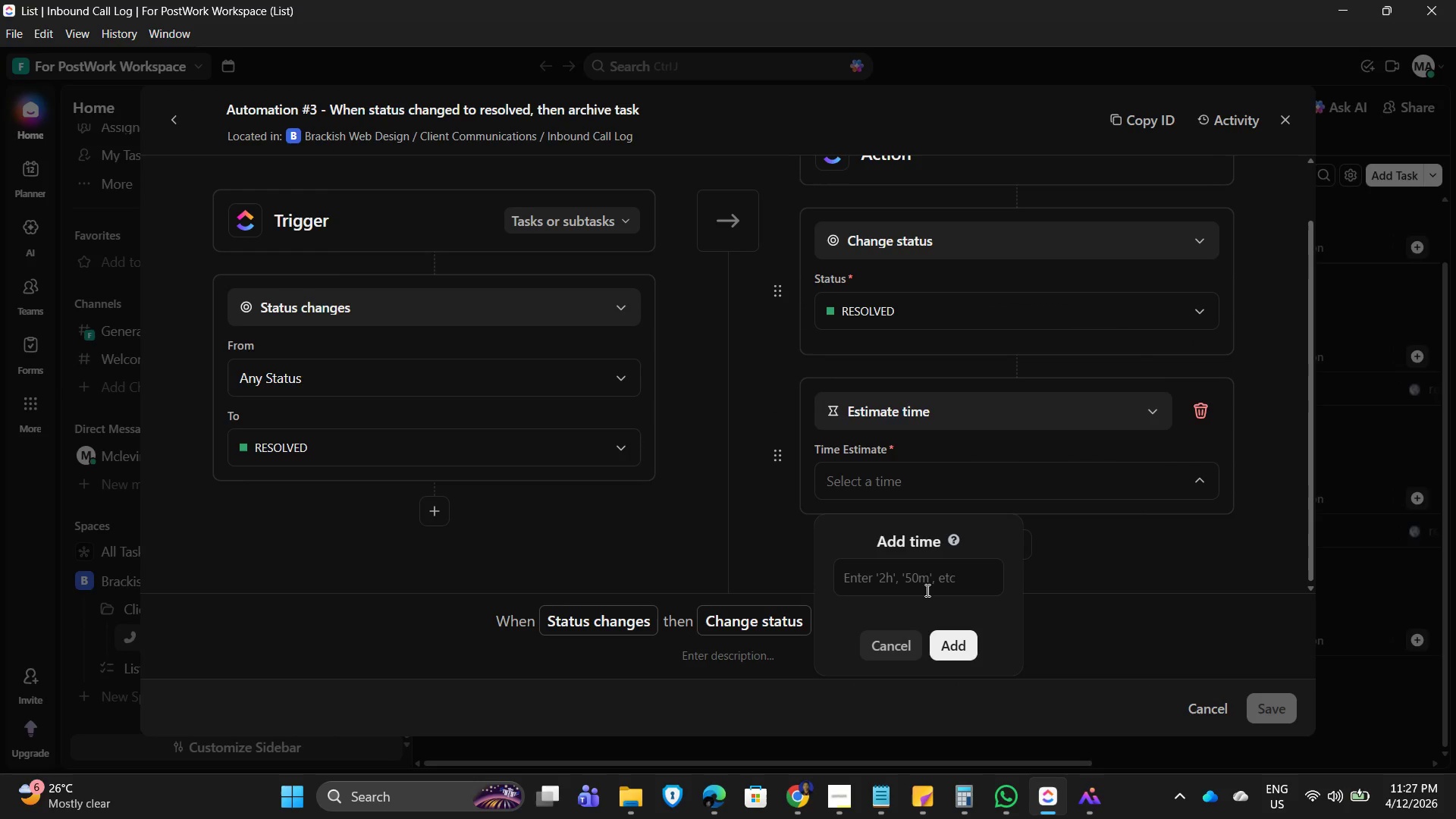 
key(Numpad2)
 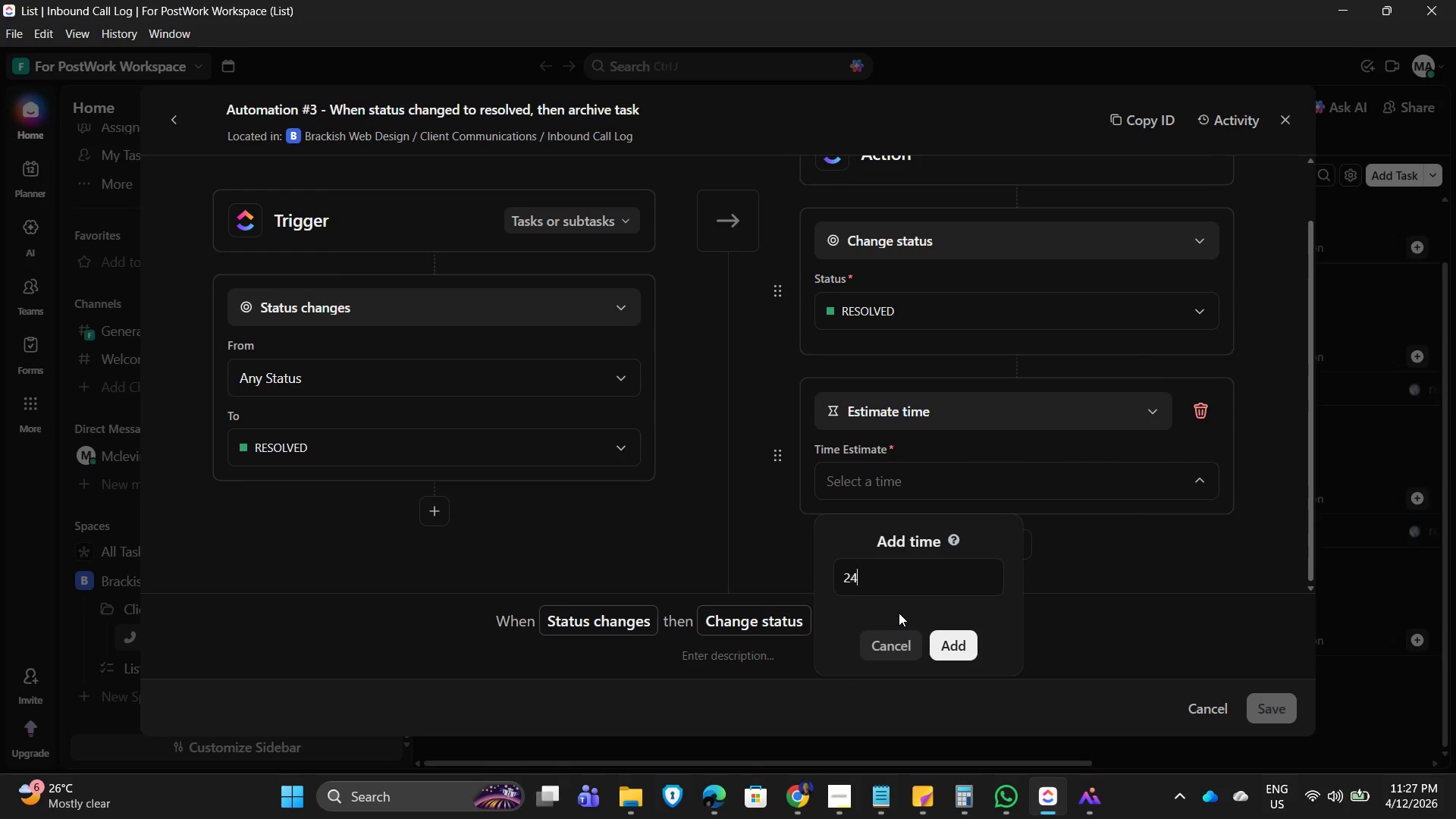 
key(Numpad4)
 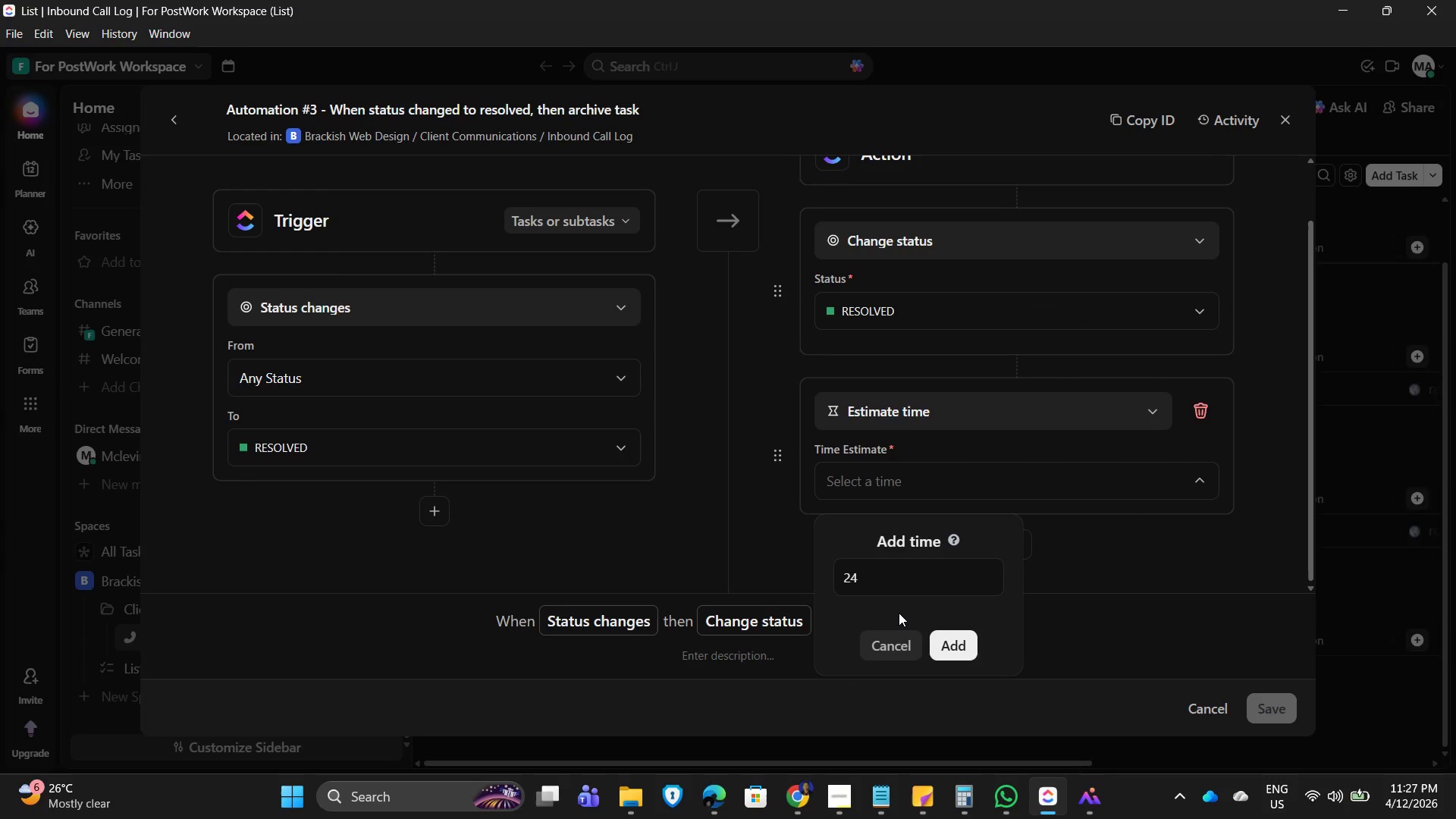 
key(H)
 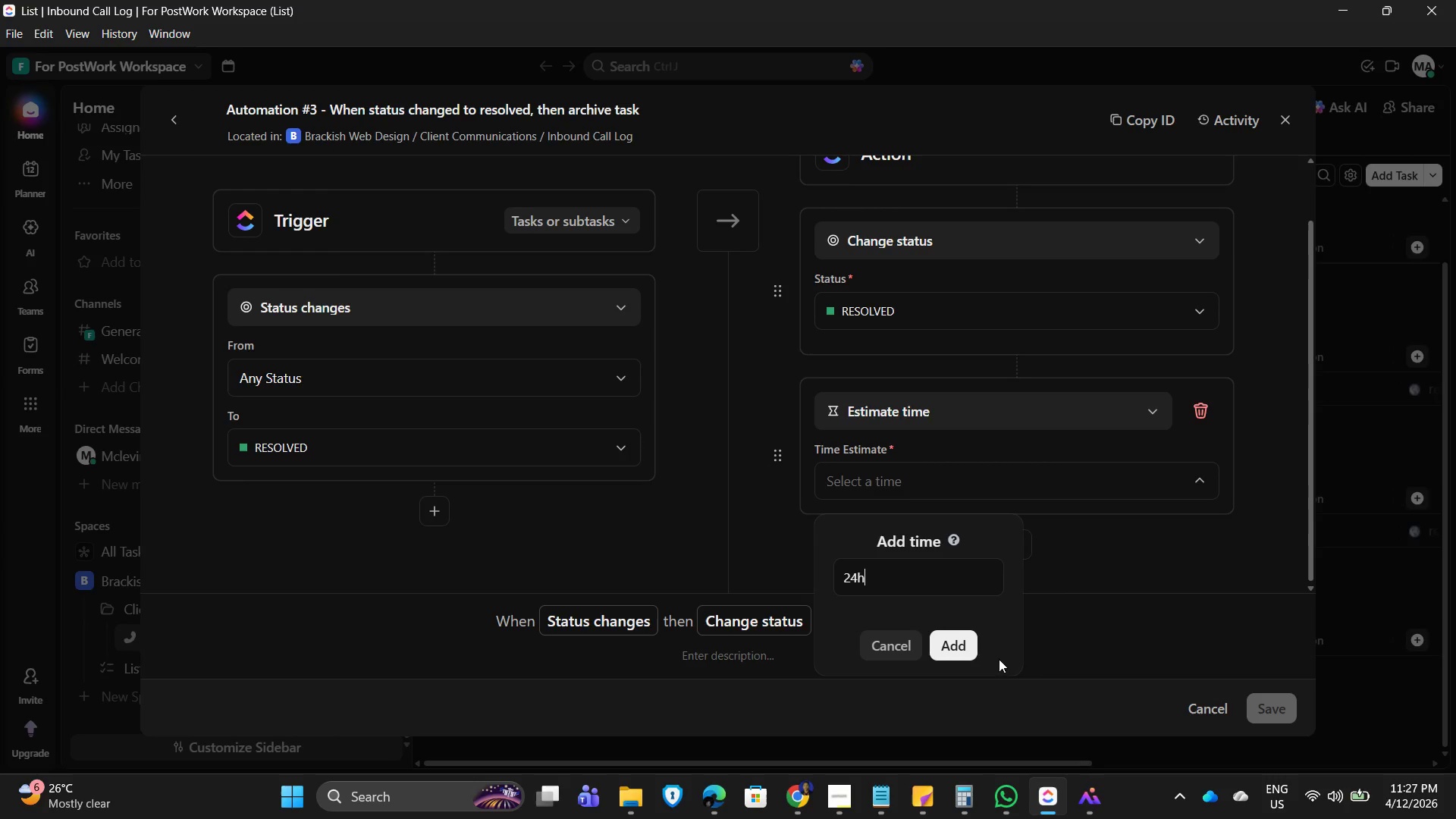 
left_click([968, 651])
 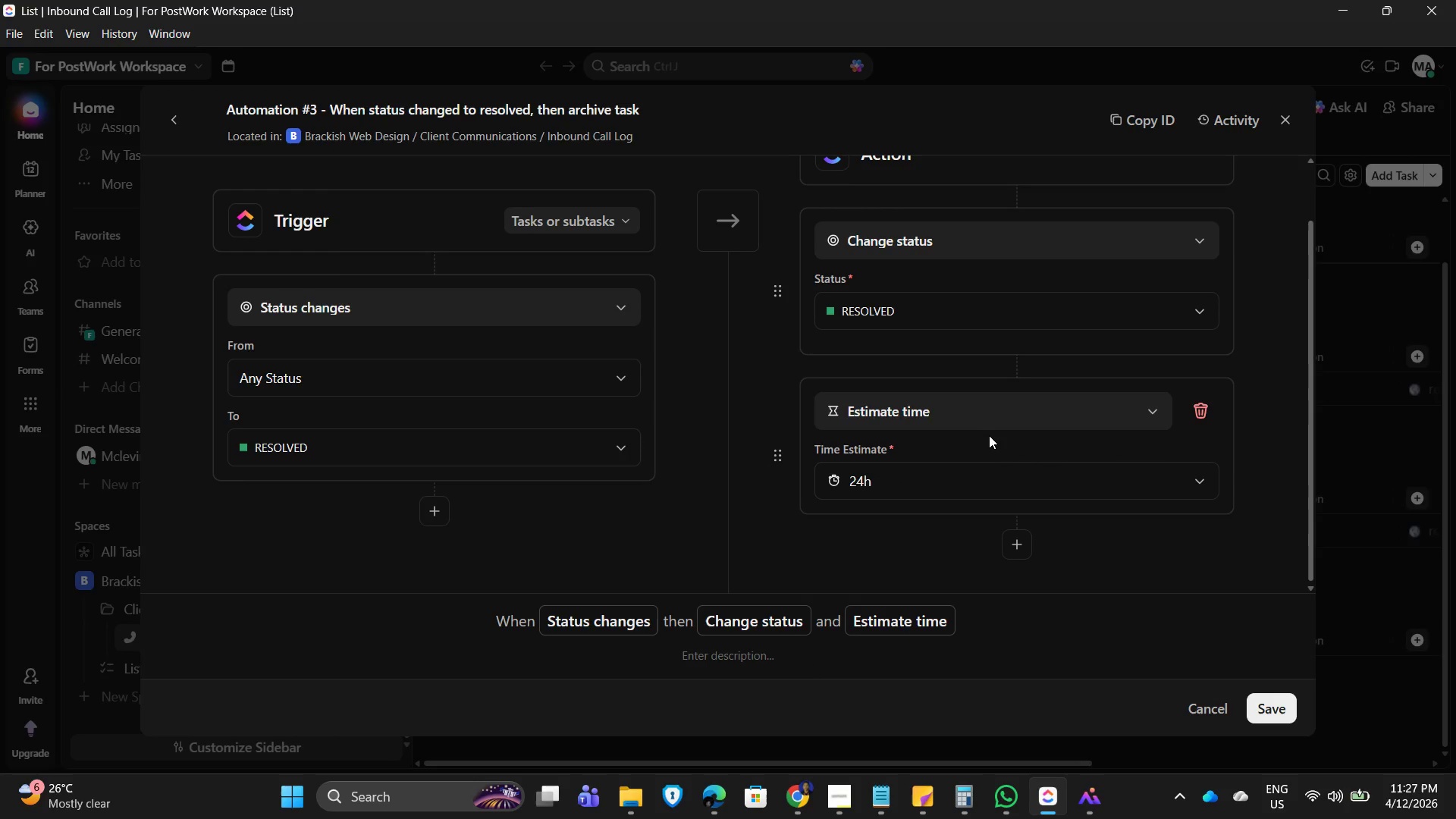 
scroll: coordinate [1007, 419], scroll_direction: up, amount: 1.0
 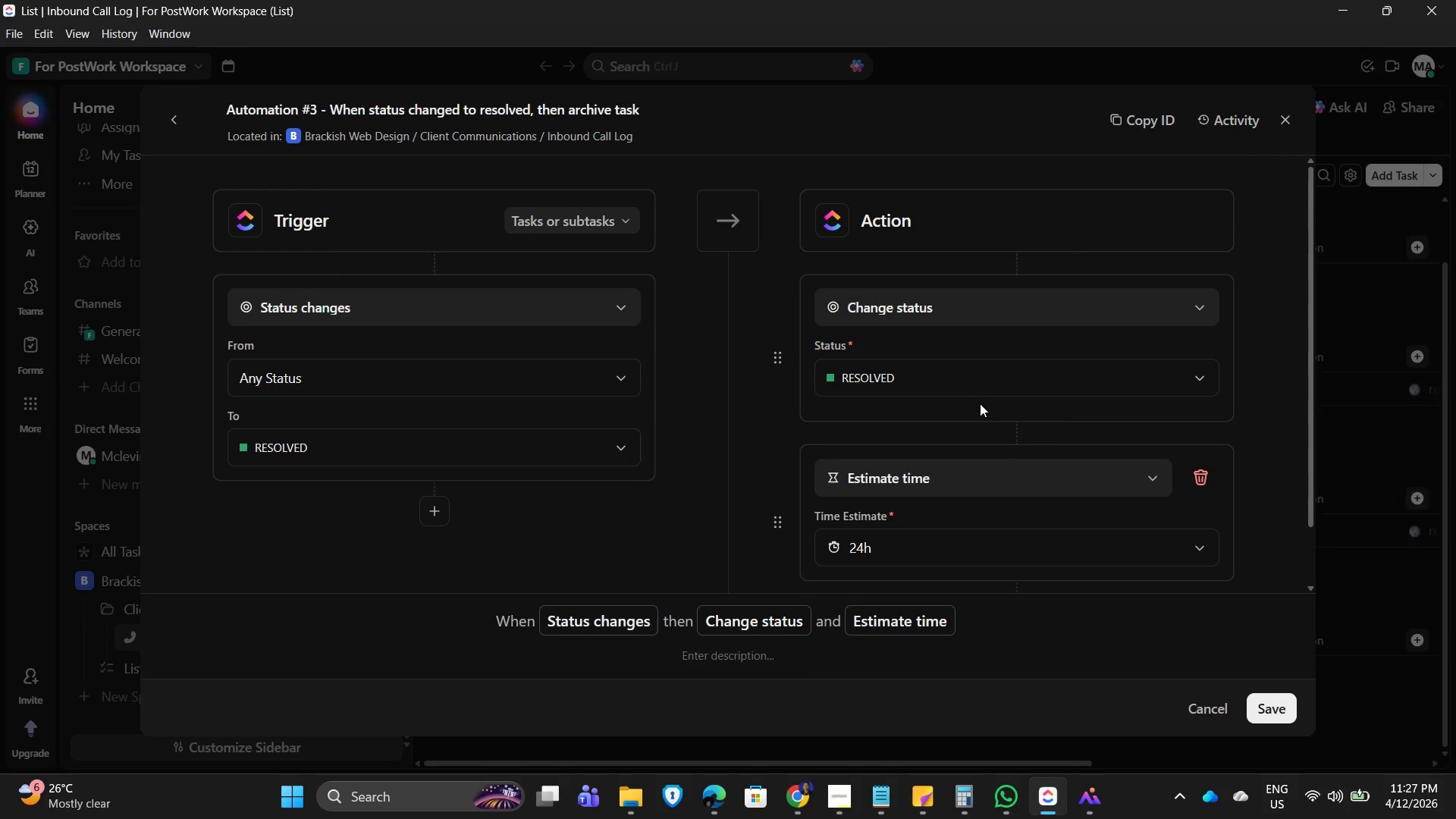 
scroll: coordinate [967, 417], scroll_direction: down, amount: 2.0
 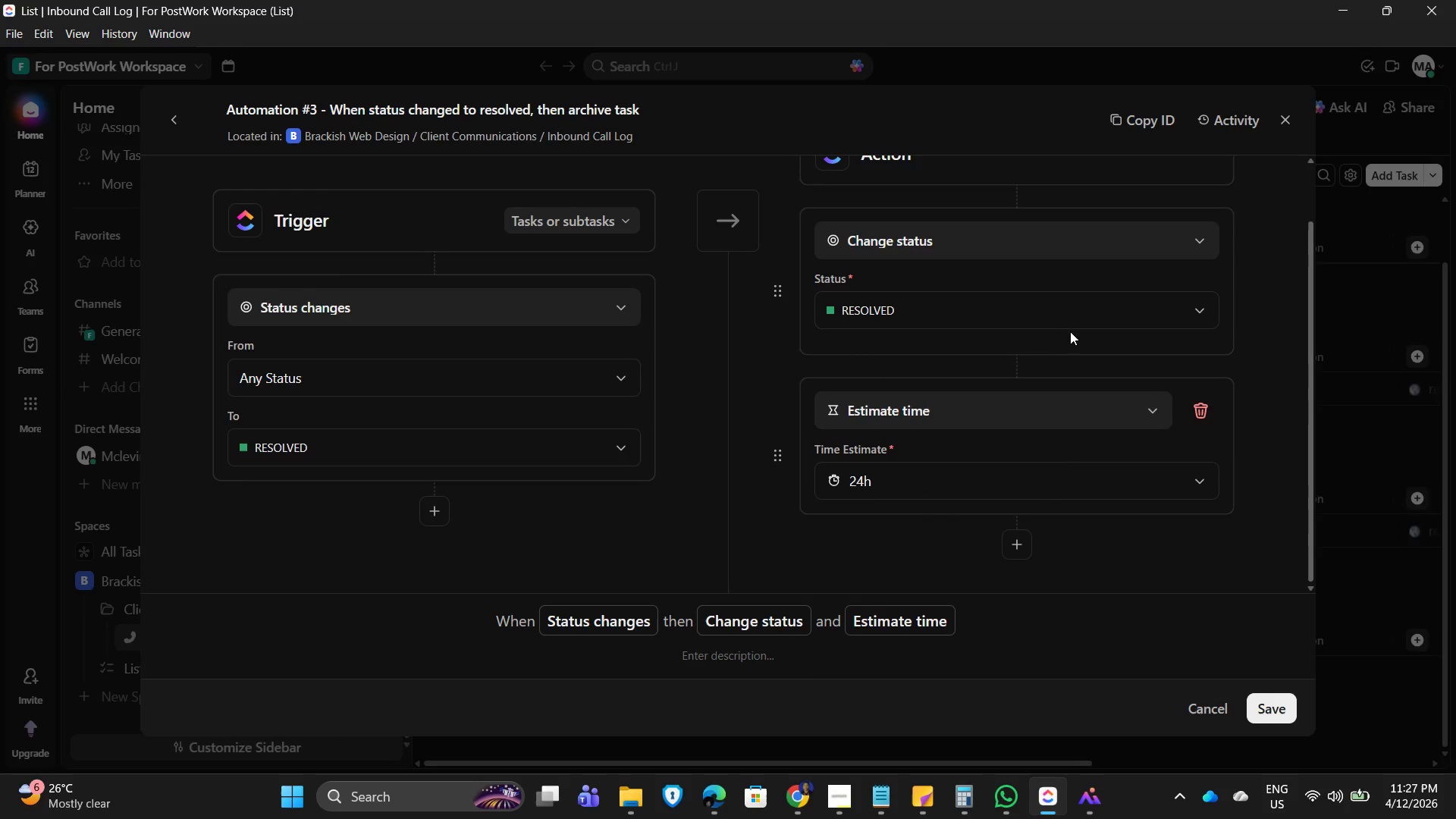 
left_click([1102, 313])
 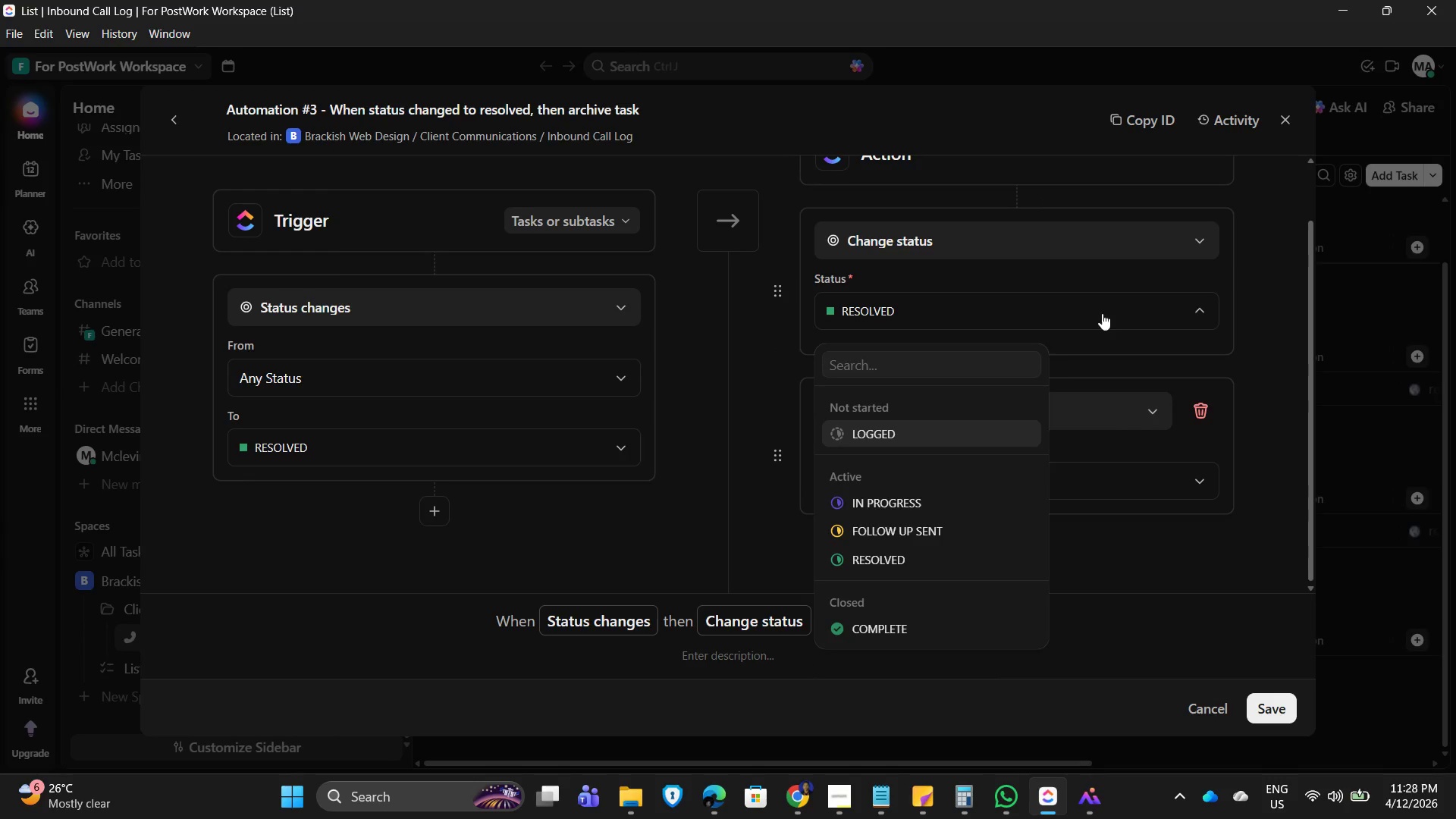 
double_click([1102, 313])
 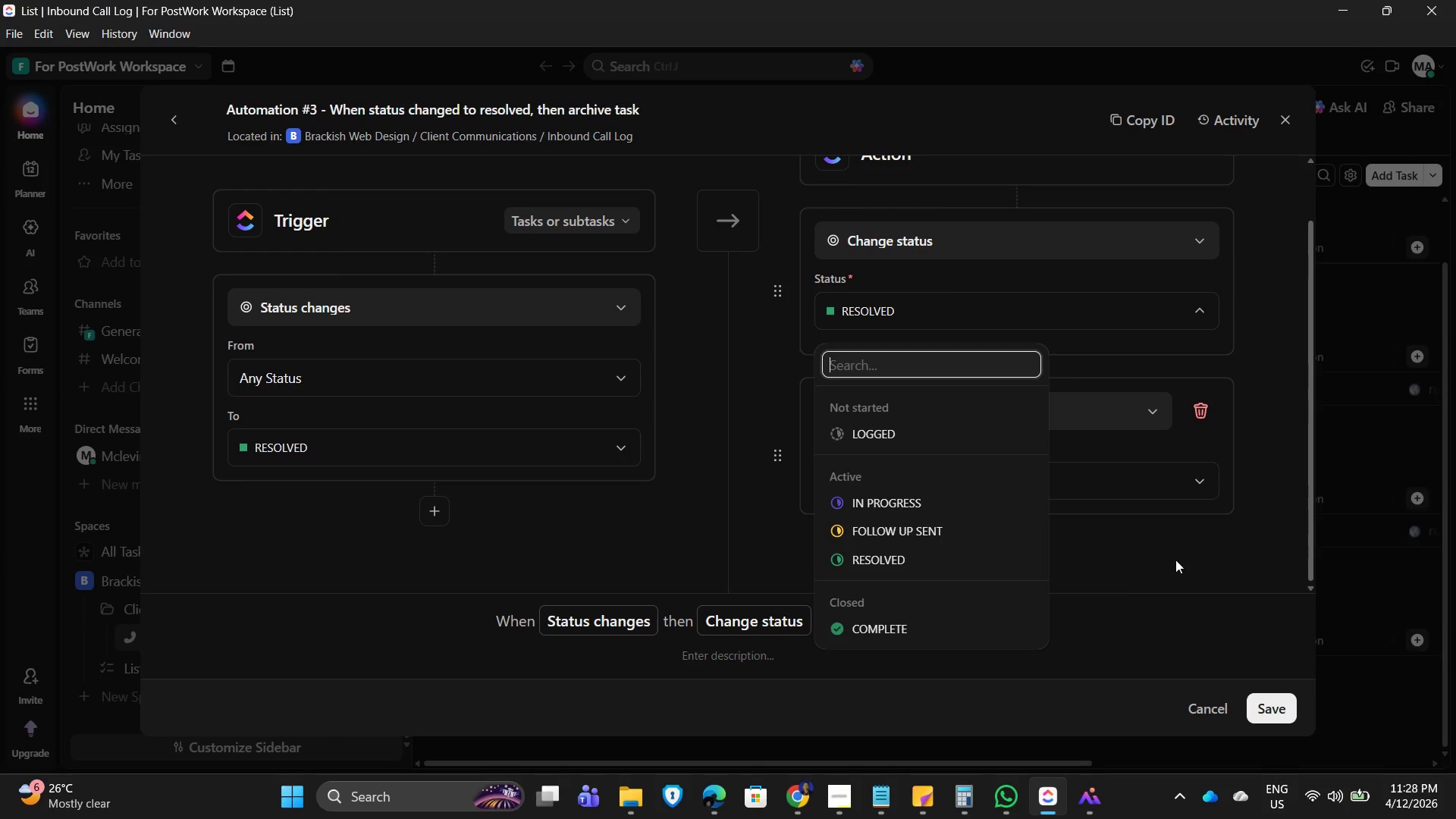 
scroll: coordinate [1141, 526], scroll_direction: down, amount: 2.0
 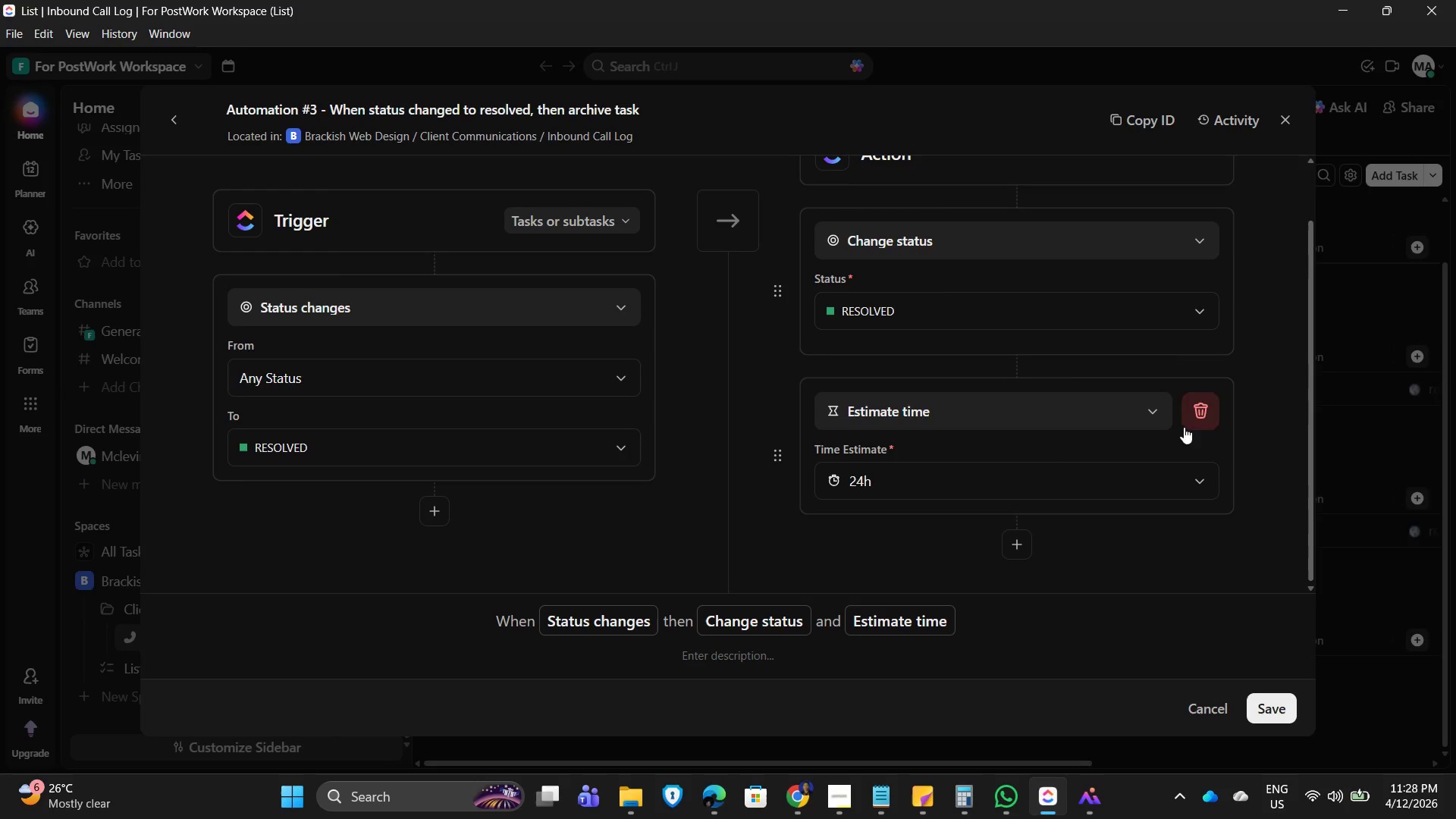 
left_click([1018, 541])
 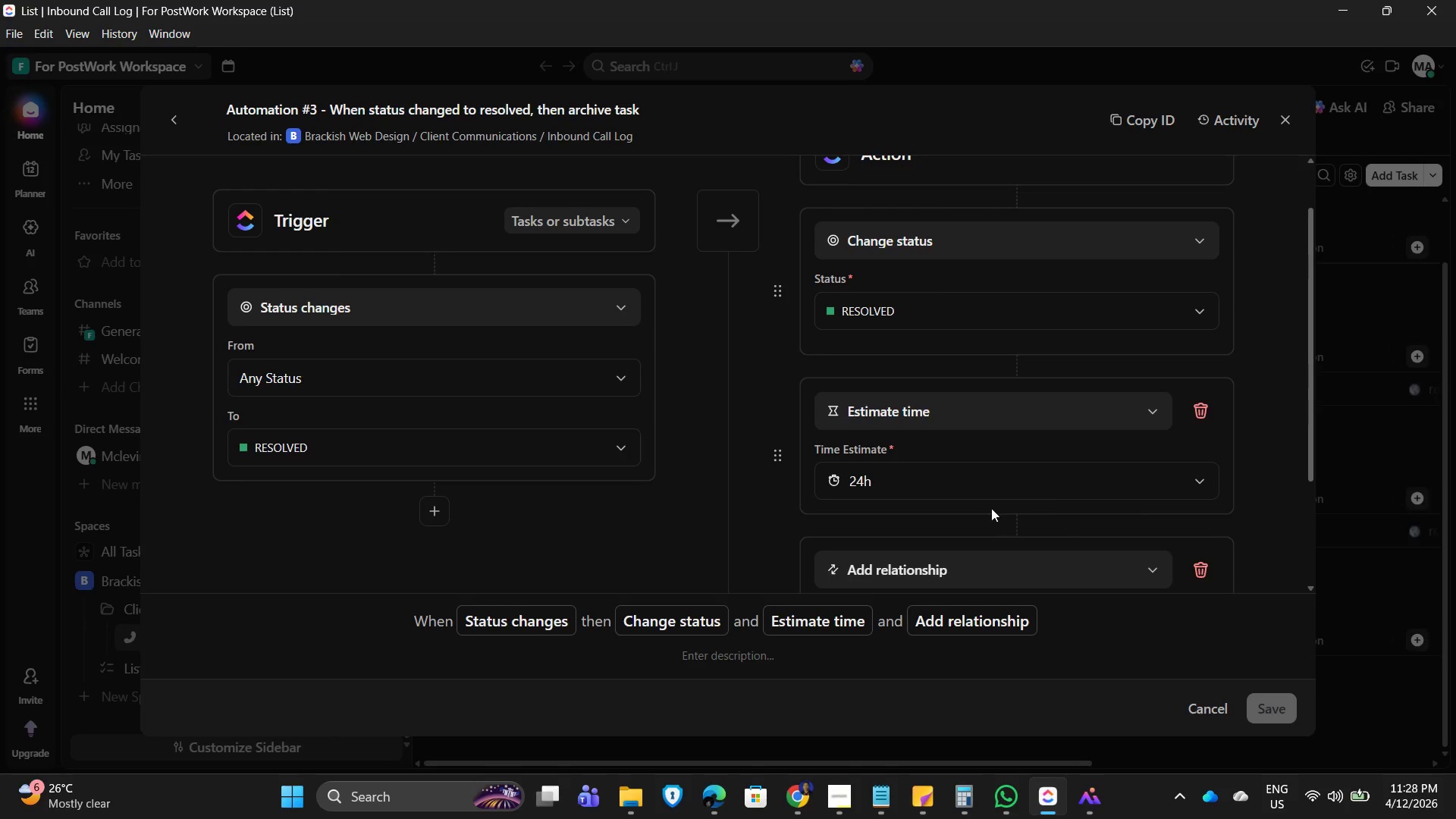 
scroll: coordinate [1015, 531], scroll_direction: down, amount: 3.0
 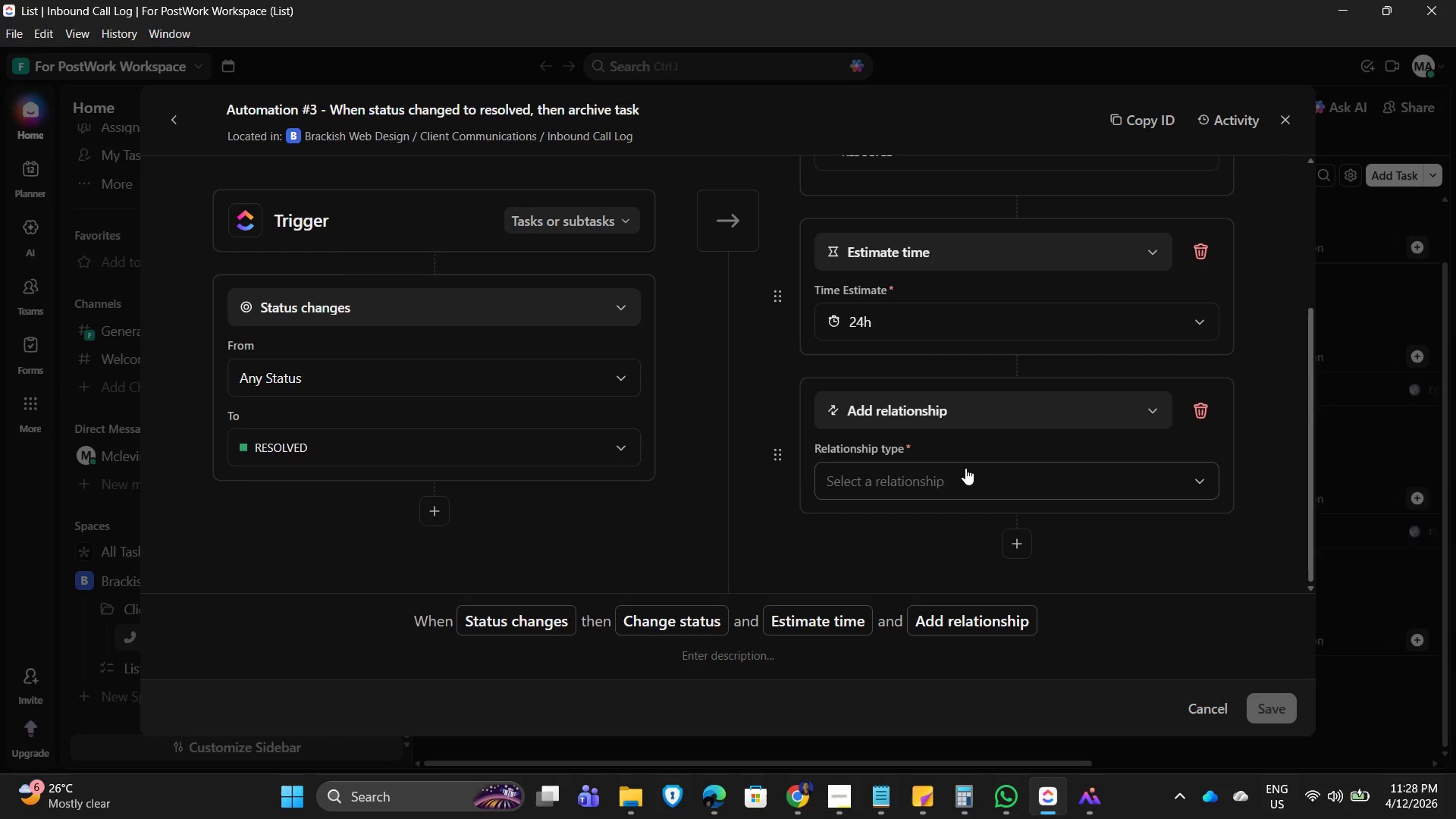 
left_click([965, 468])
 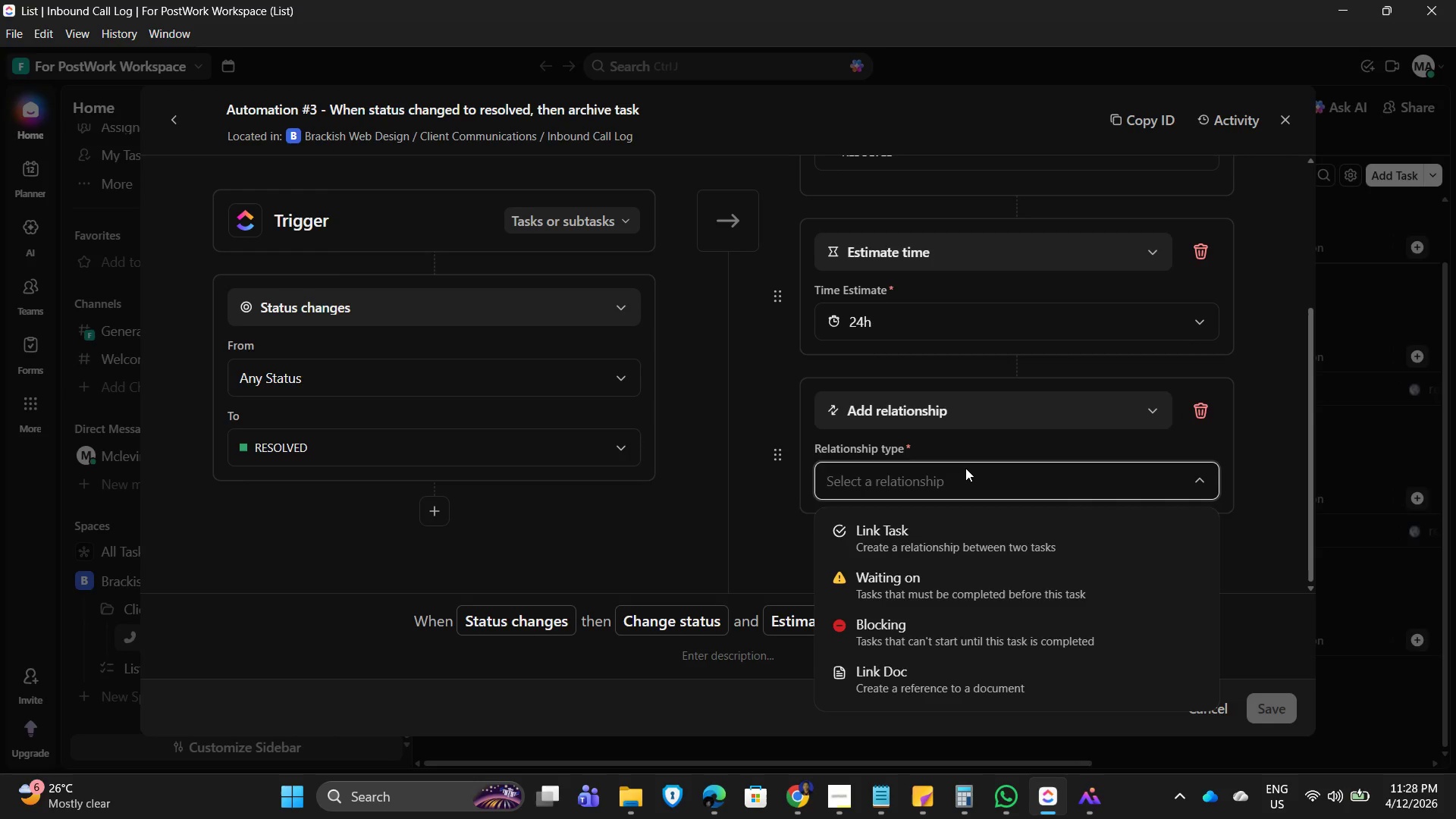 
left_click([965, 467])
 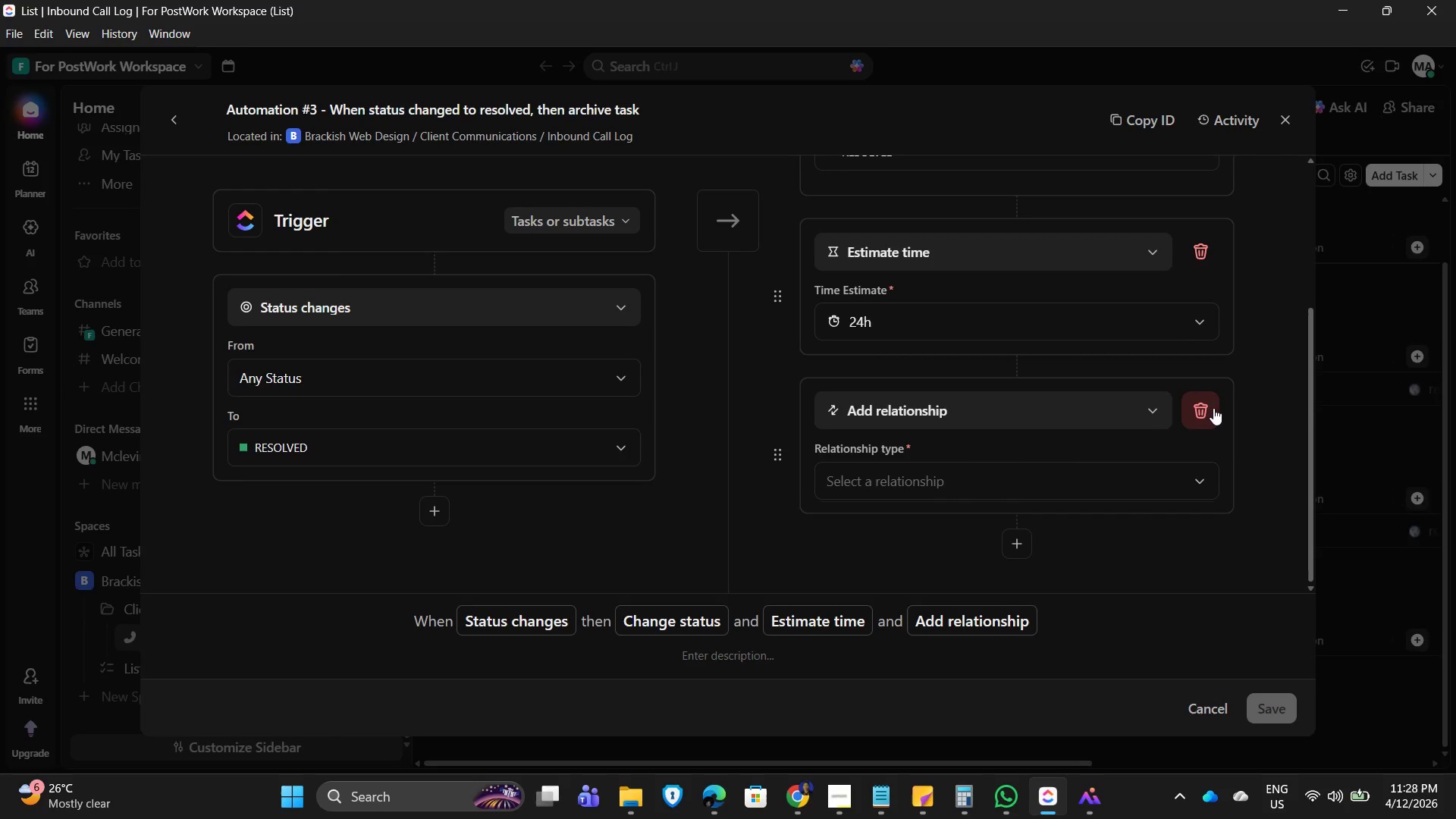 
left_click([1203, 402])
 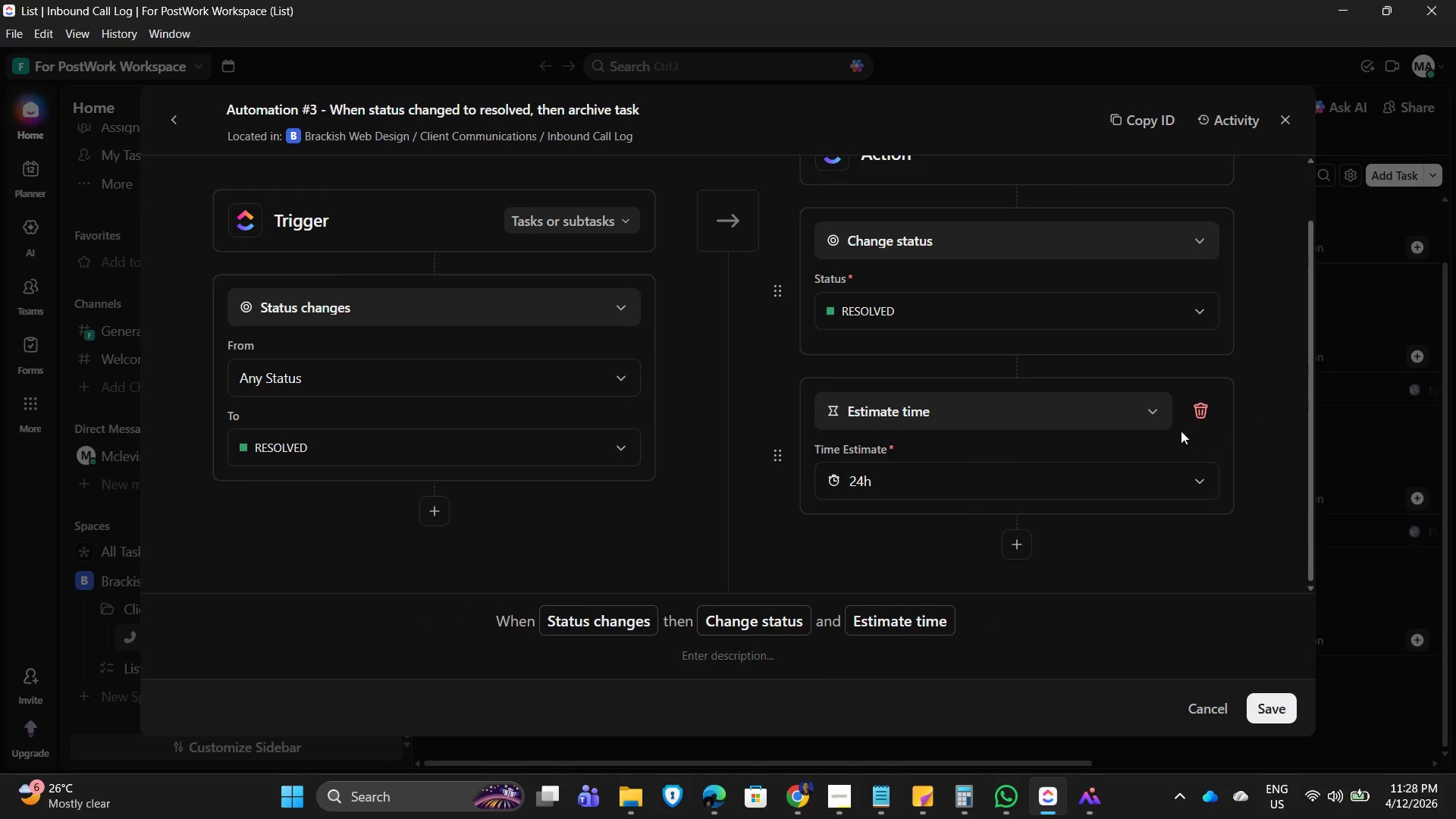 
scroll: coordinate [1084, 433], scroll_direction: up, amount: 1.0
 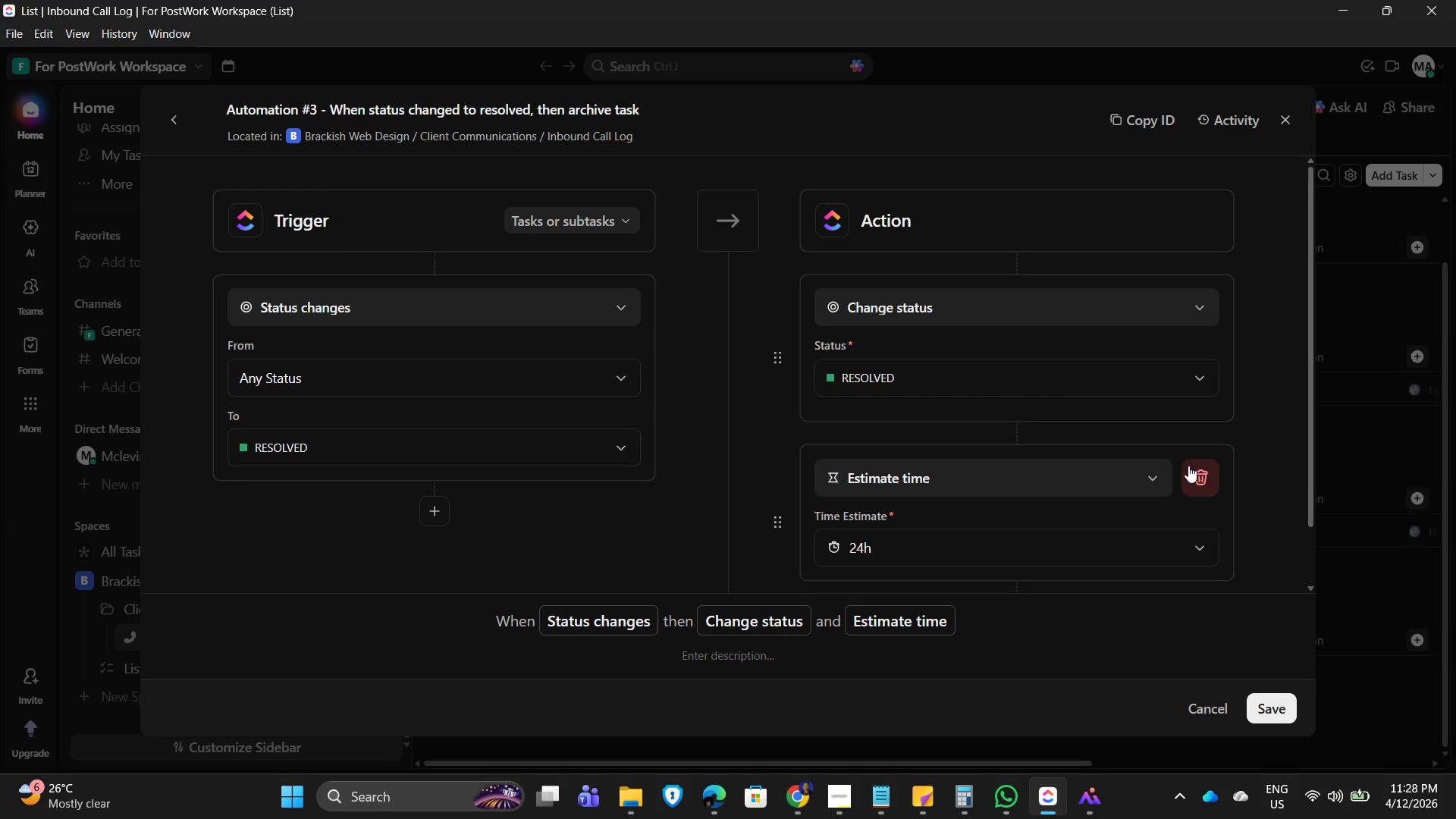 
left_click([1199, 471])
 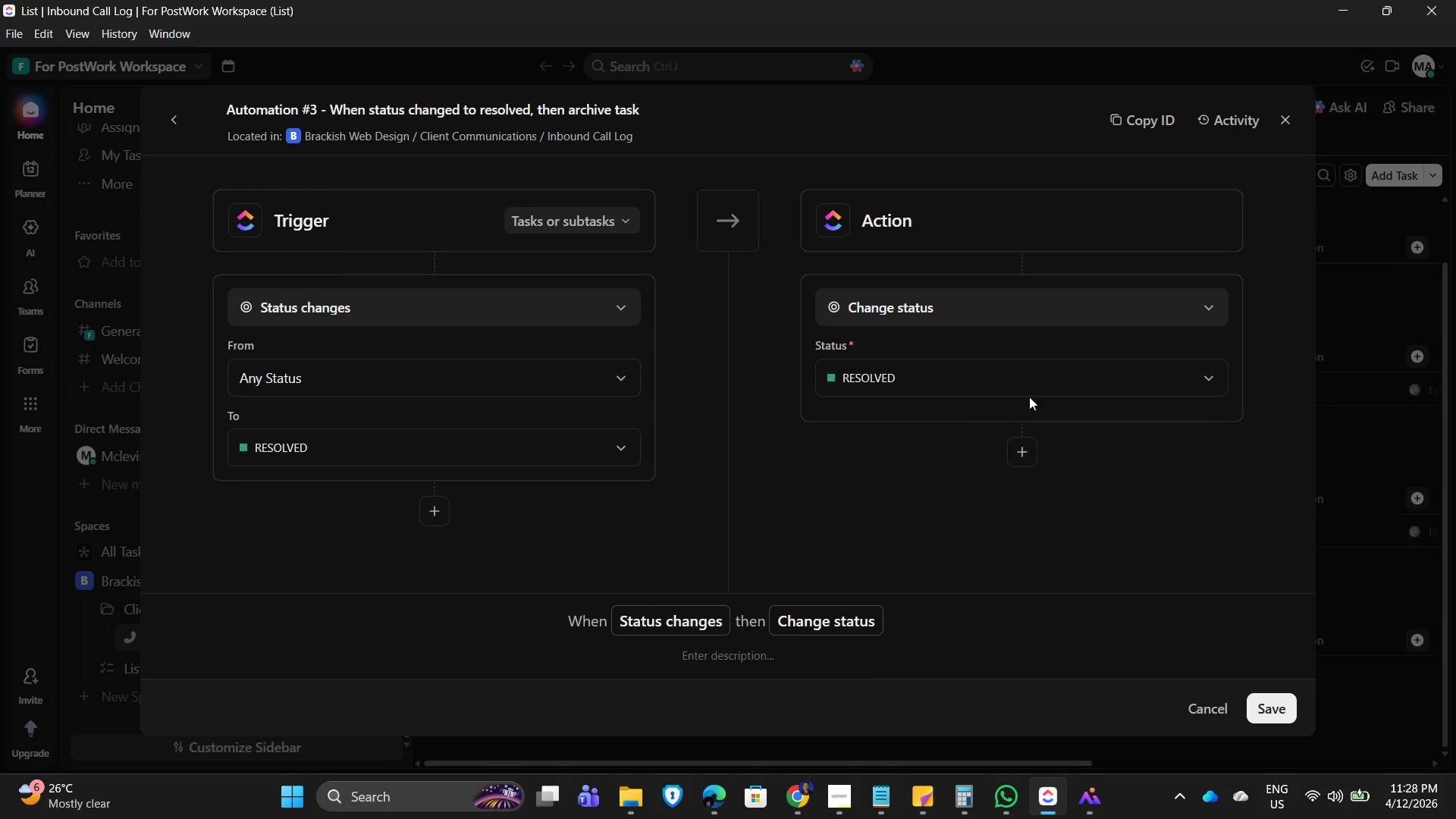 
left_click([1146, 375])
 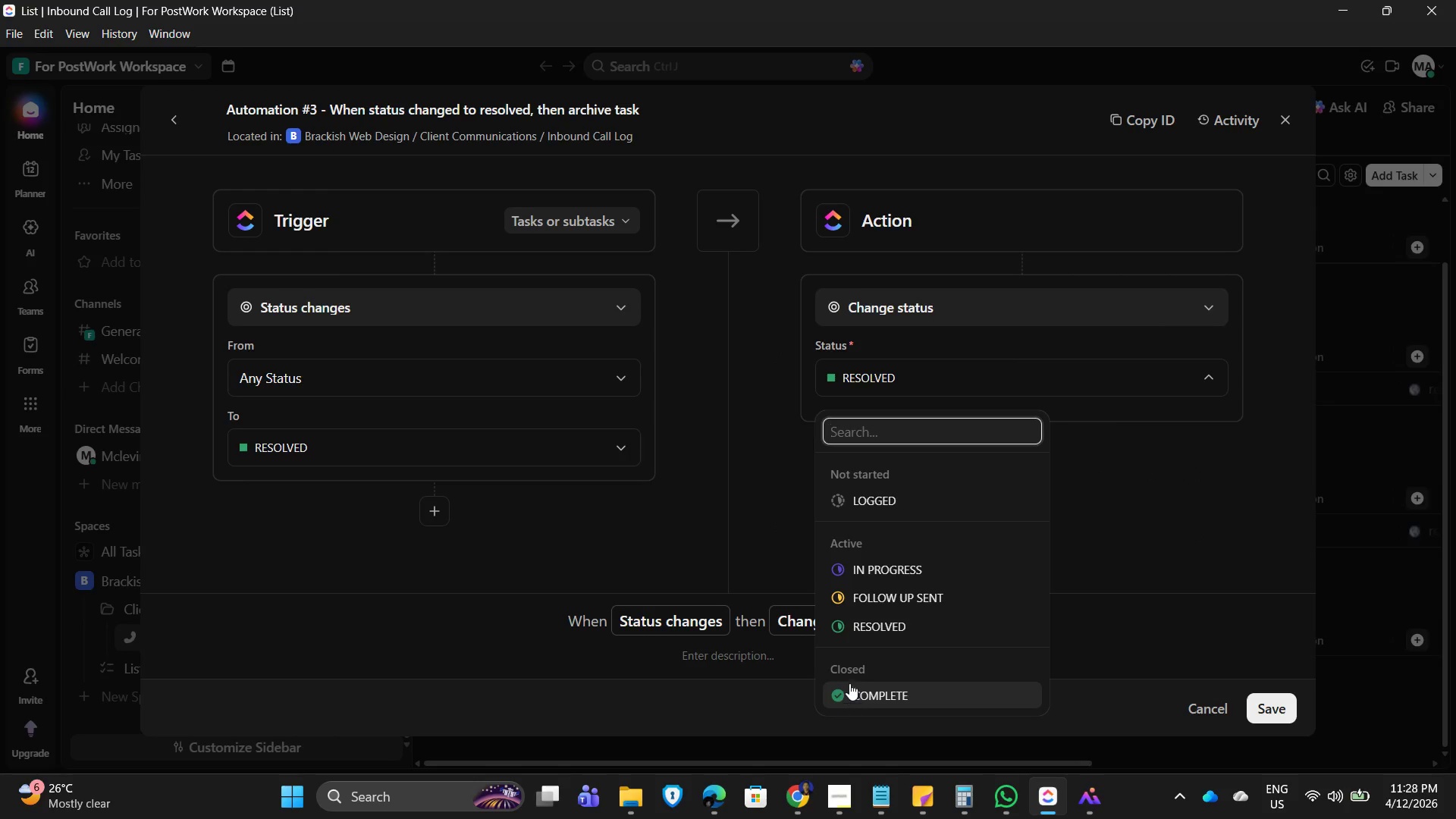 
left_click([881, 620])
 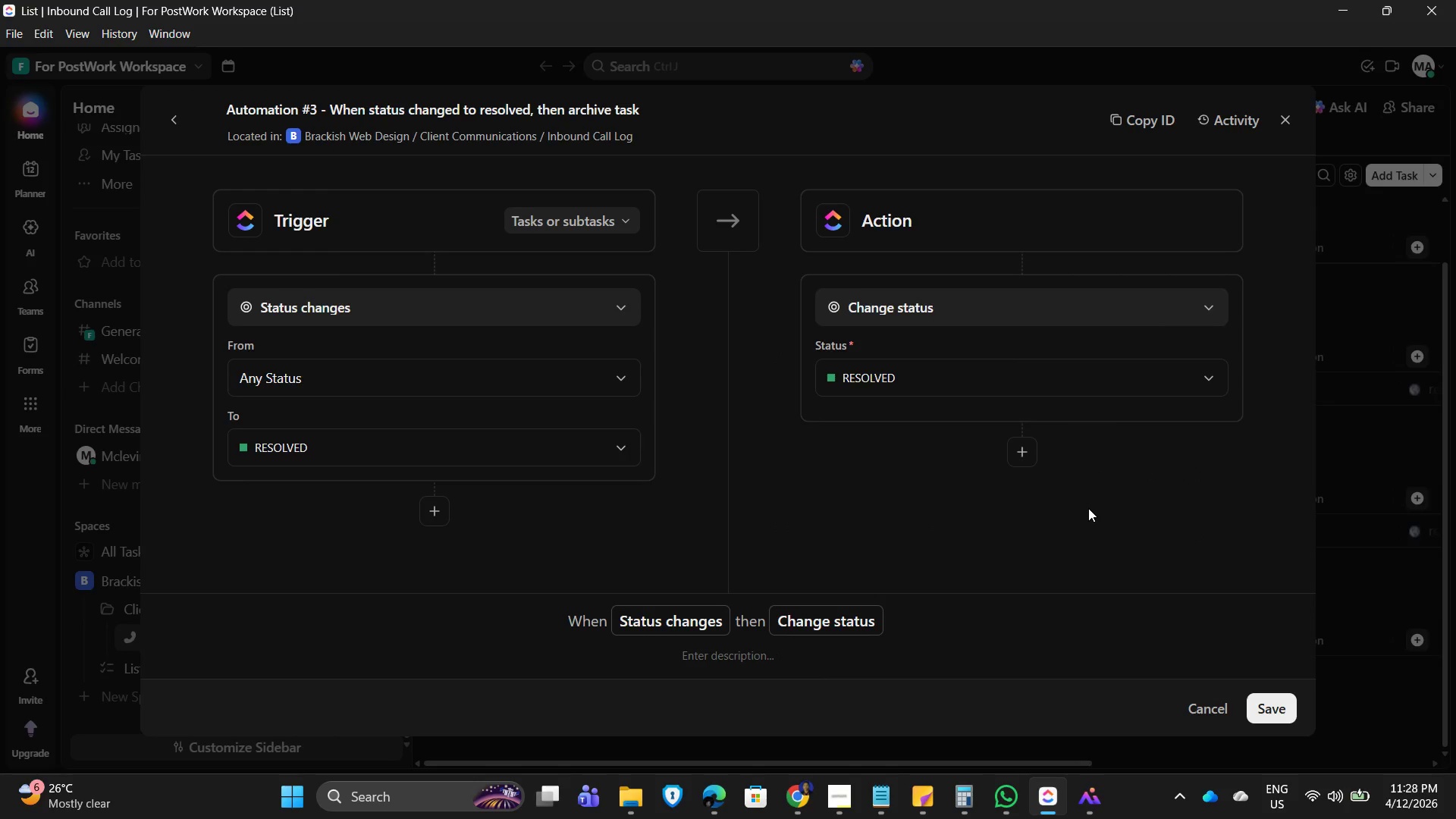 
left_click([1088, 508])
 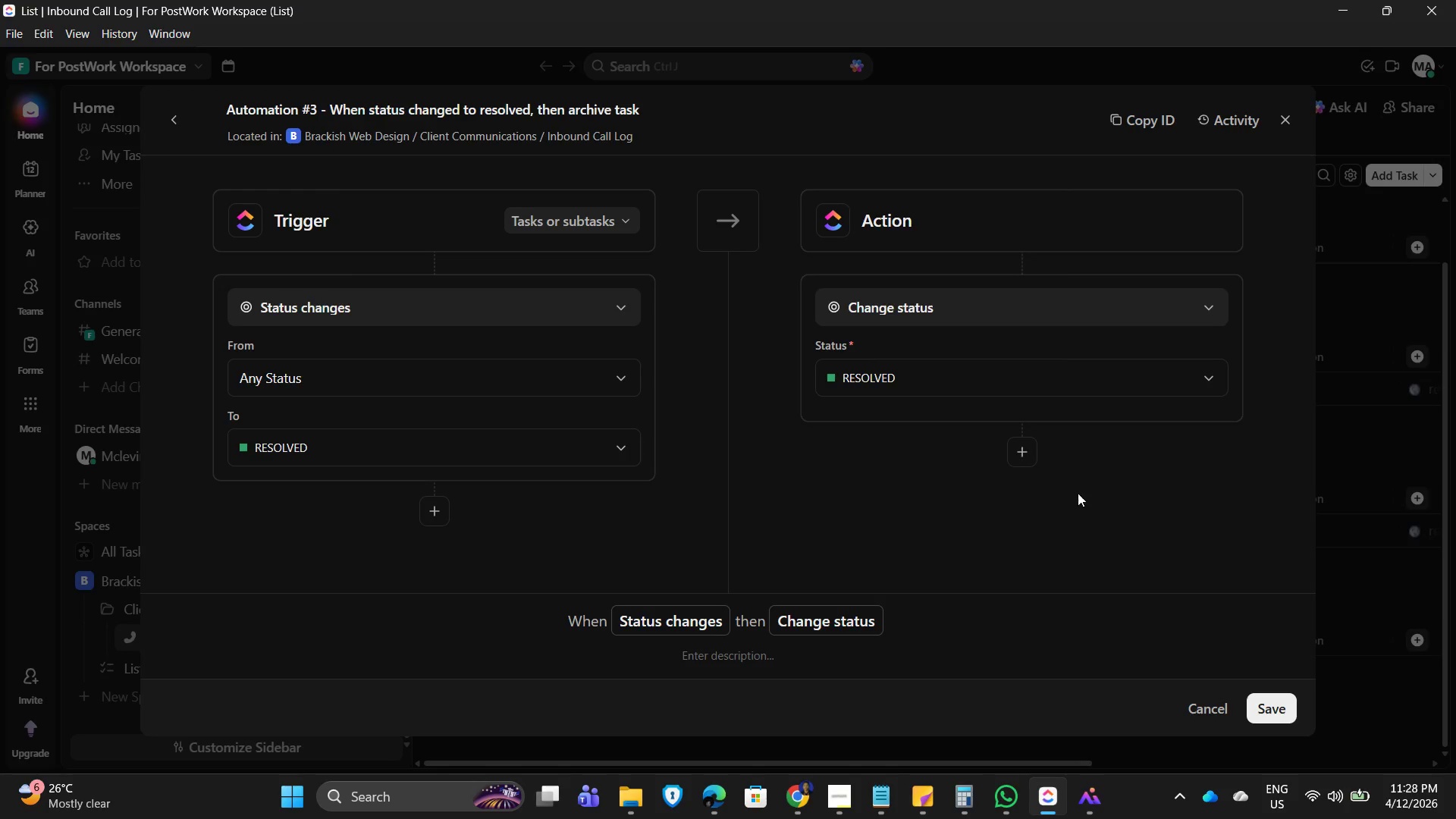 
wait(5.73)
 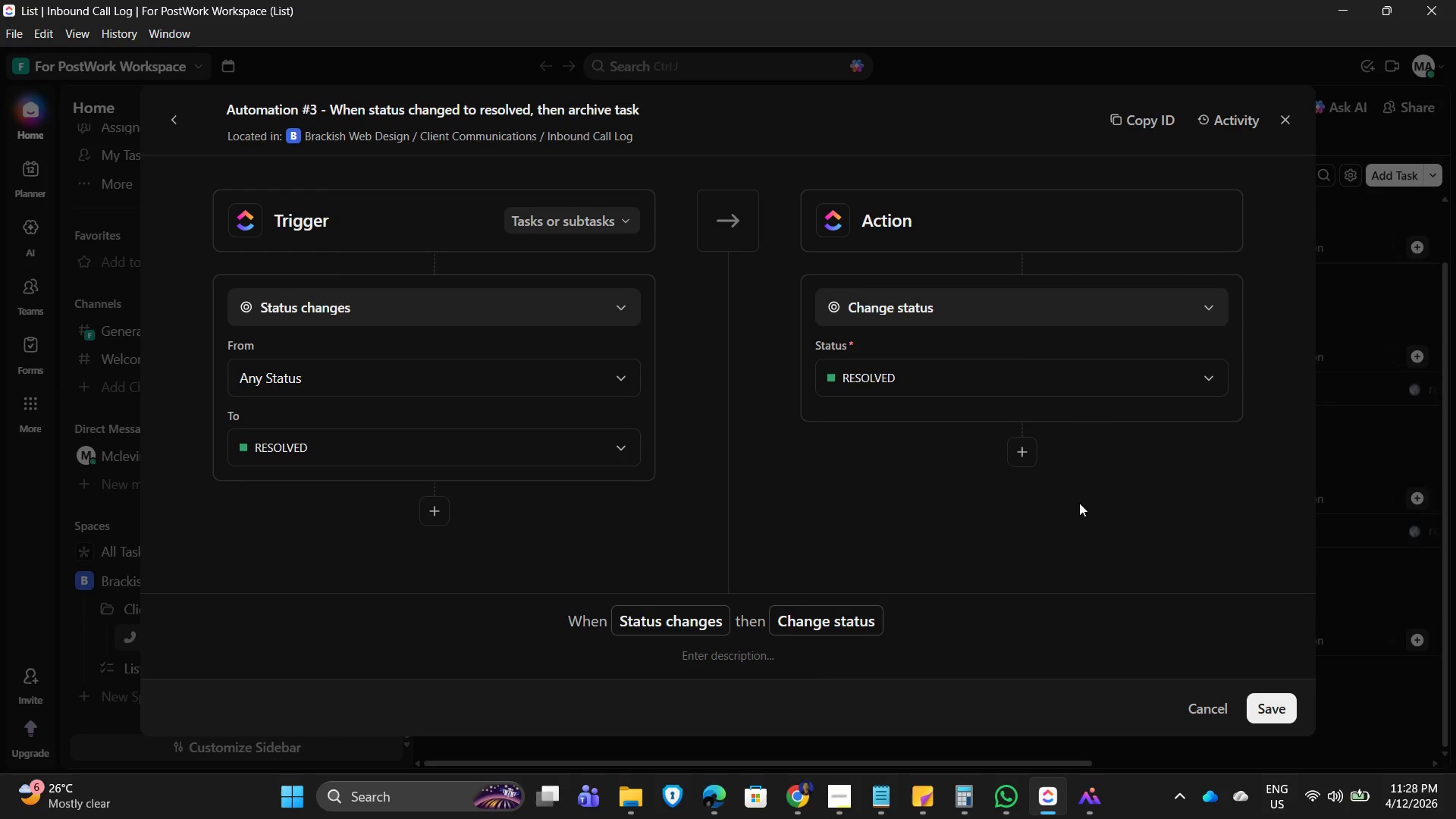 
left_click([1100, 296])
 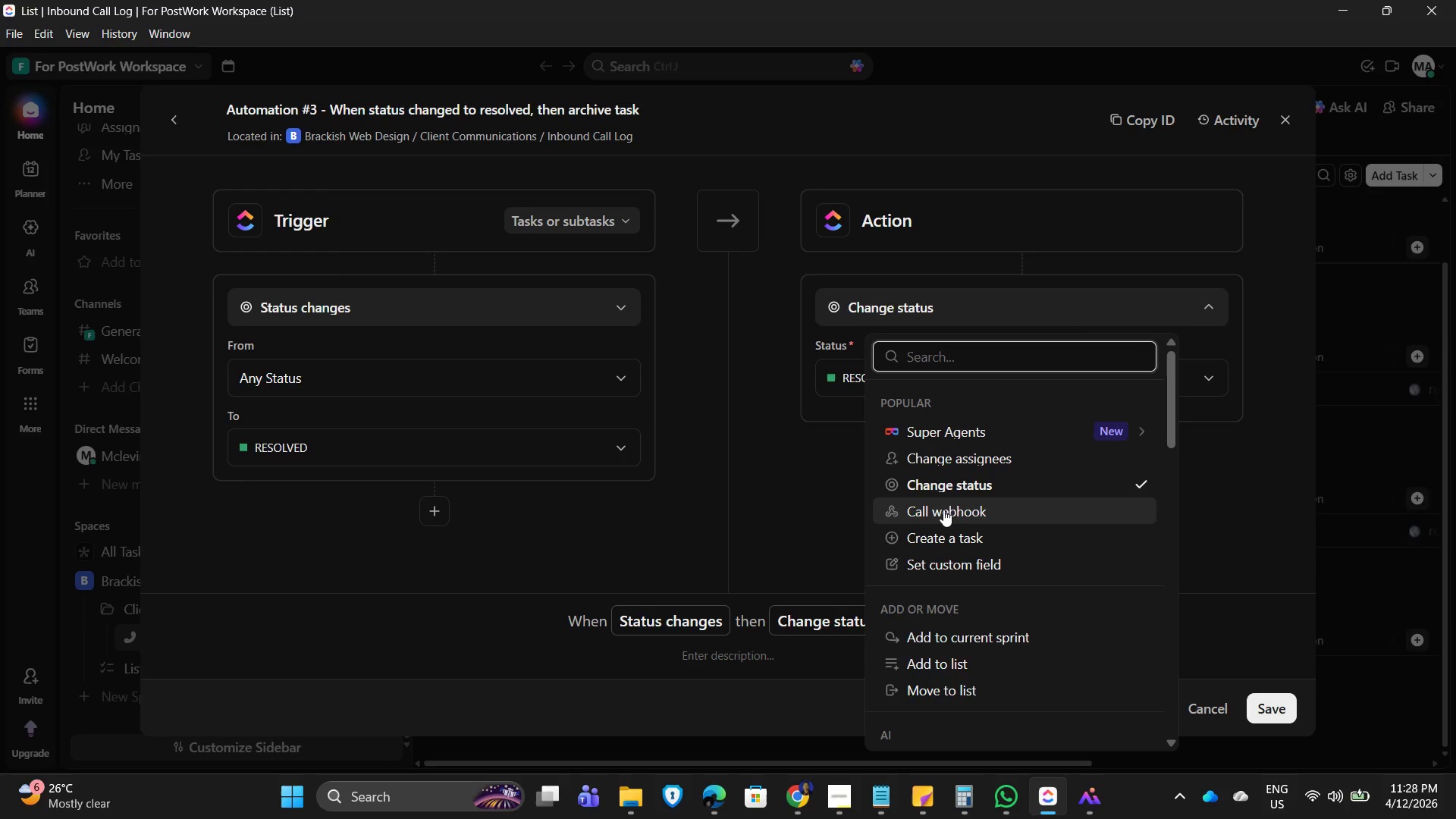 
scroll: coordinate [962, 534], scroll_direction: down, amount: 2.0
 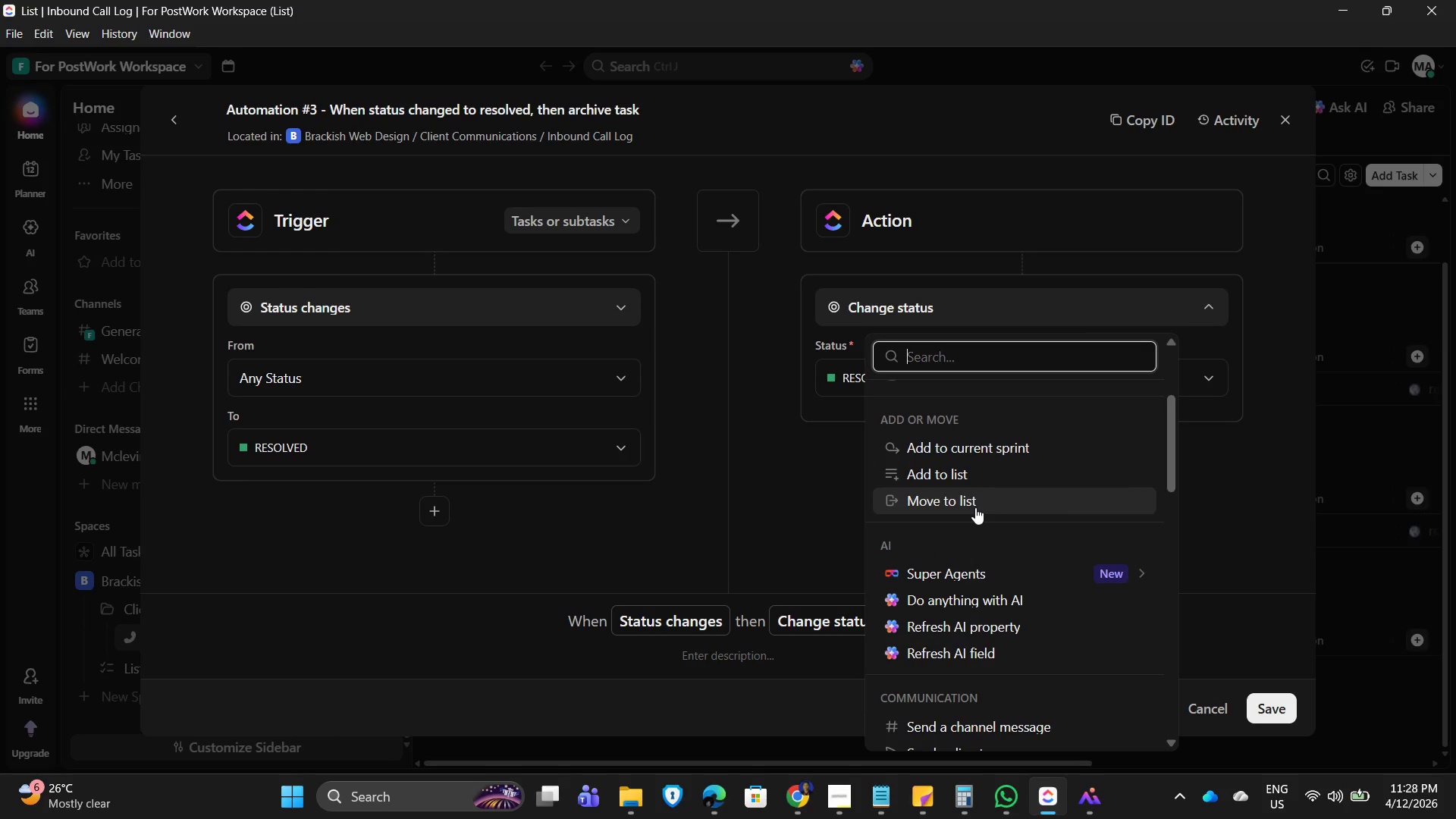 
scroll: coordinate [972, 517], scroll_direction: none, amount: 0.0
 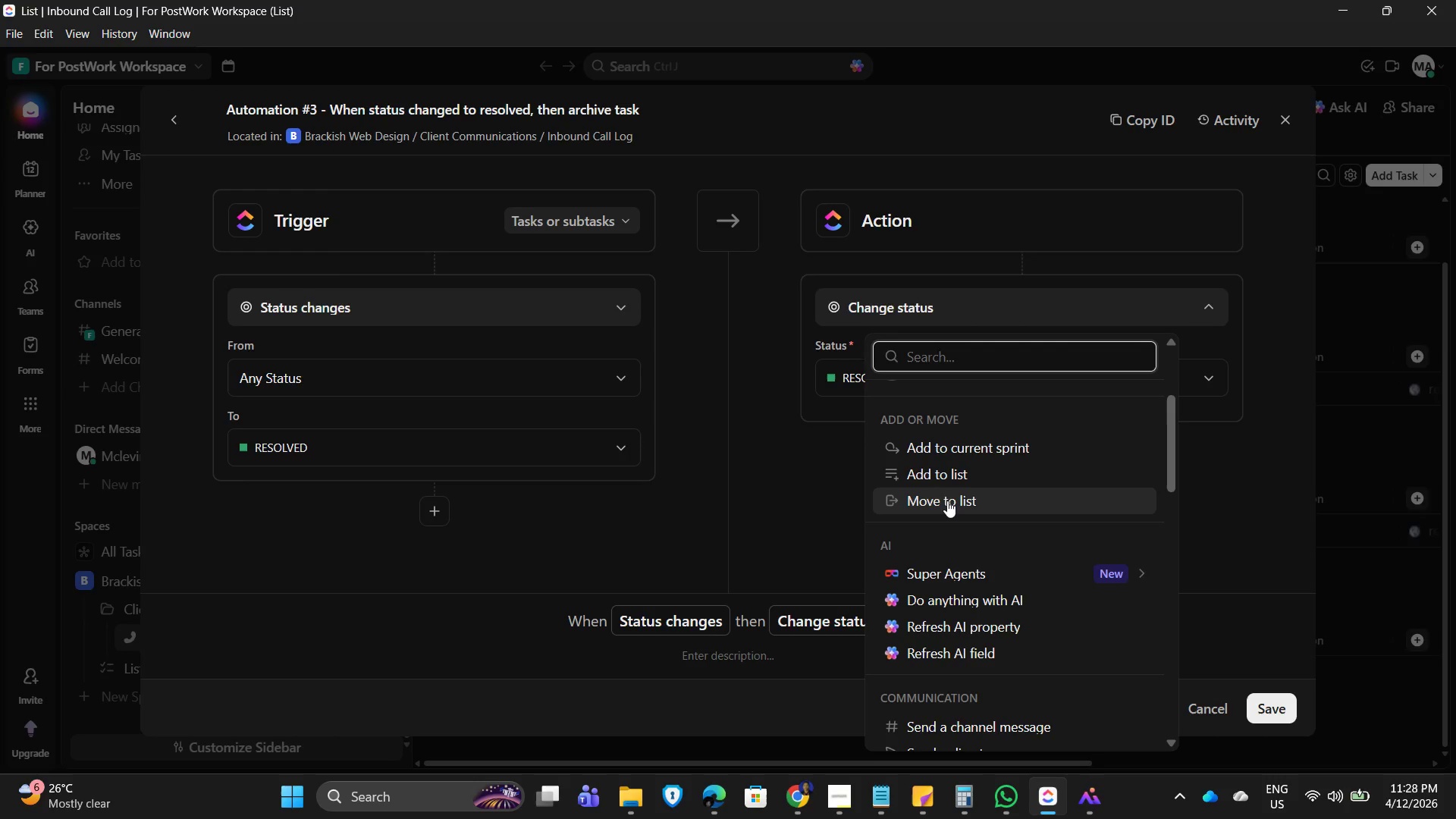 
scroll: coordinate [1015, 551], scroll_direction: down, amount: 5.0
 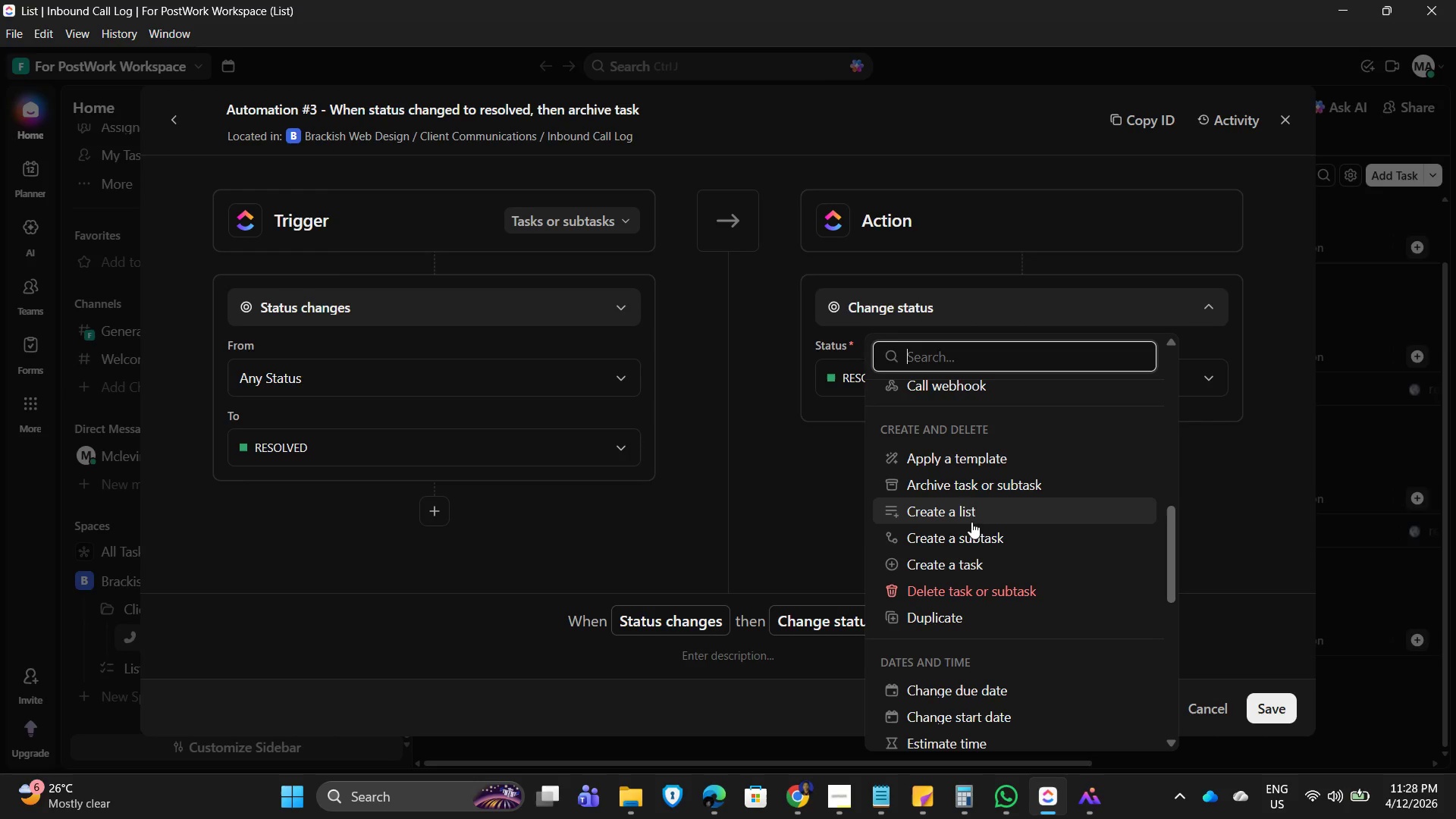 
wait(5.81)
 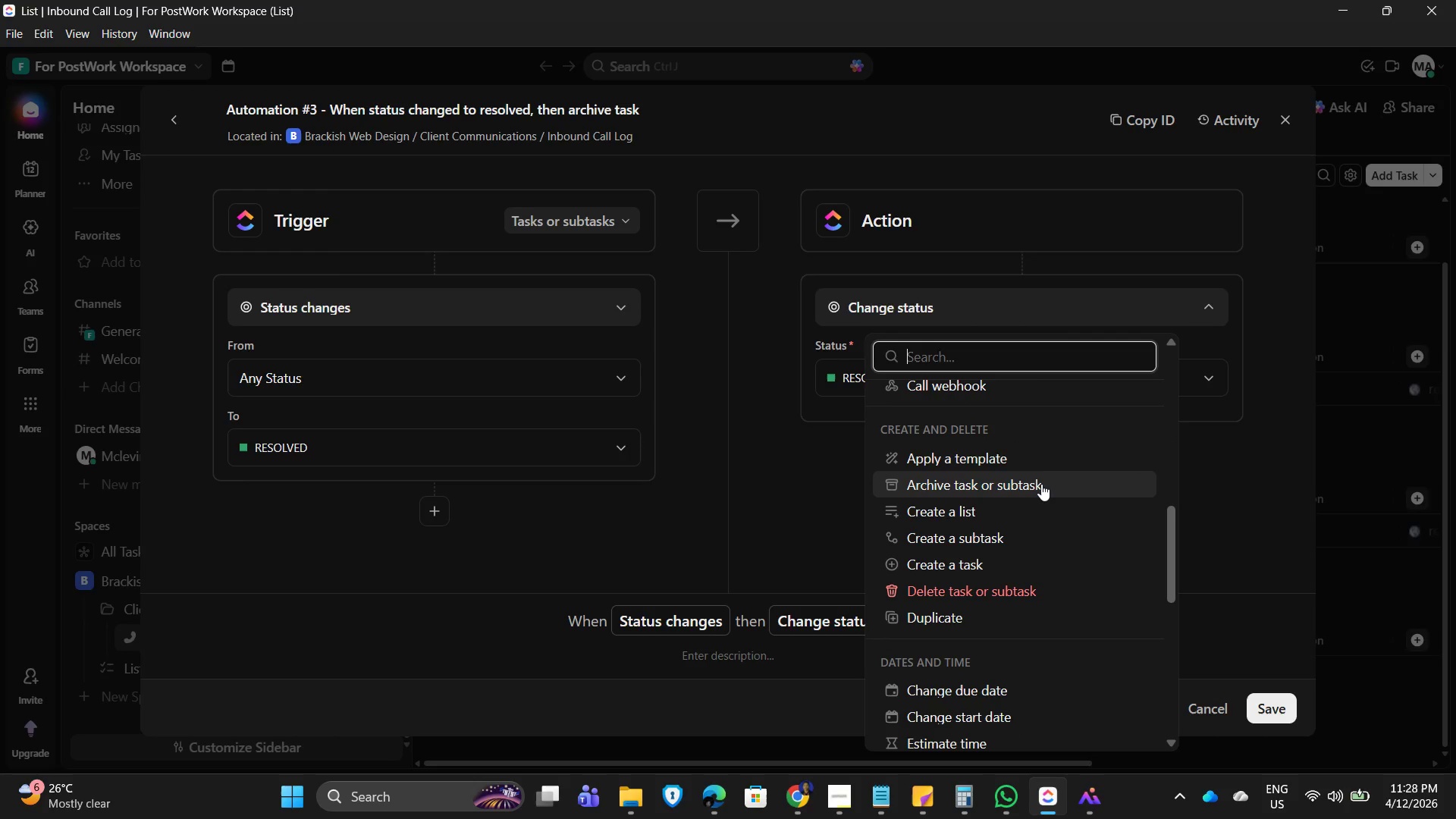 
scroll: coordinate [1016, 622], scroll_direction: down, amount: 3.0
 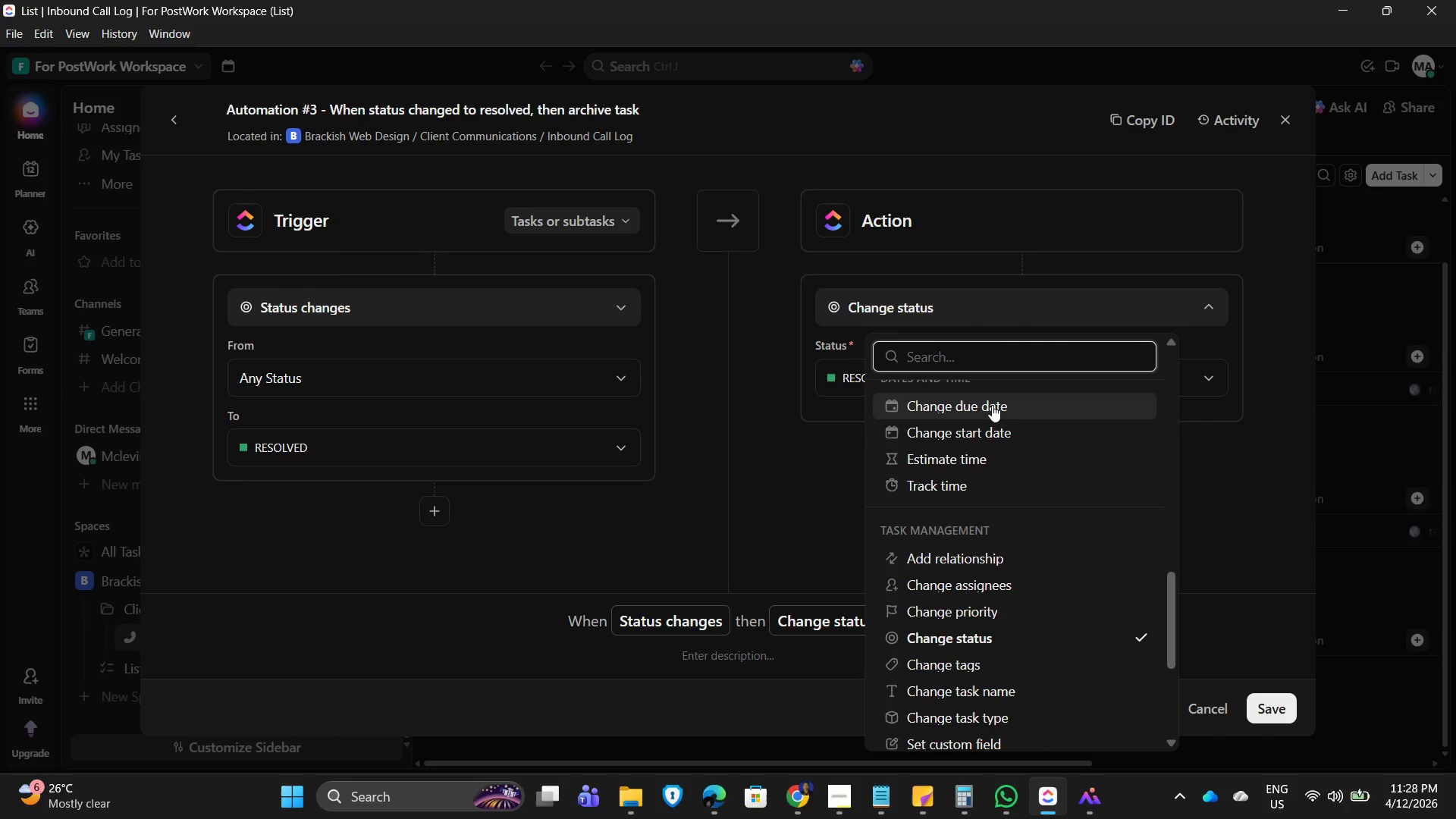 
left_click([992, 405])
 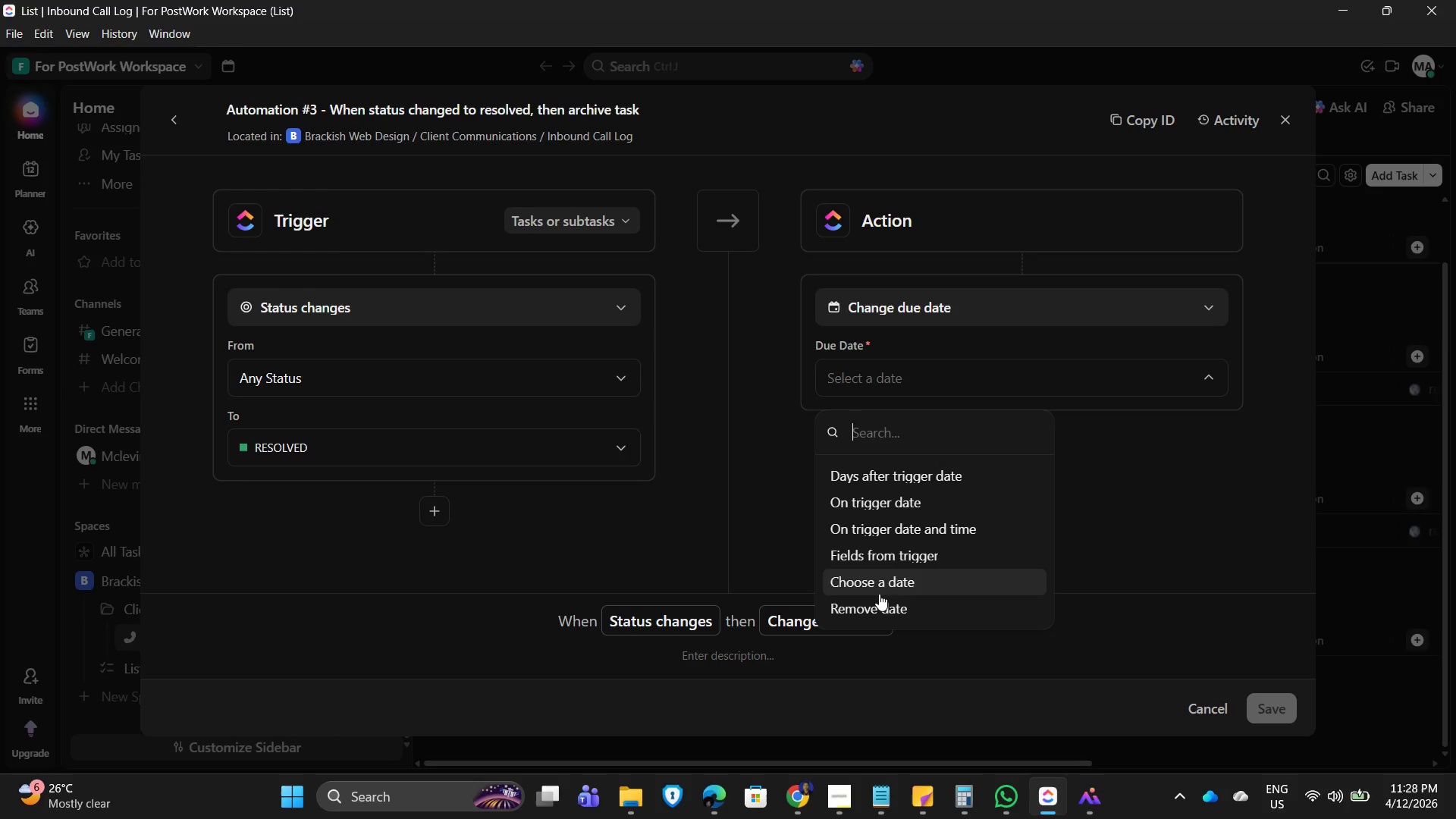 
wait(12.08)
 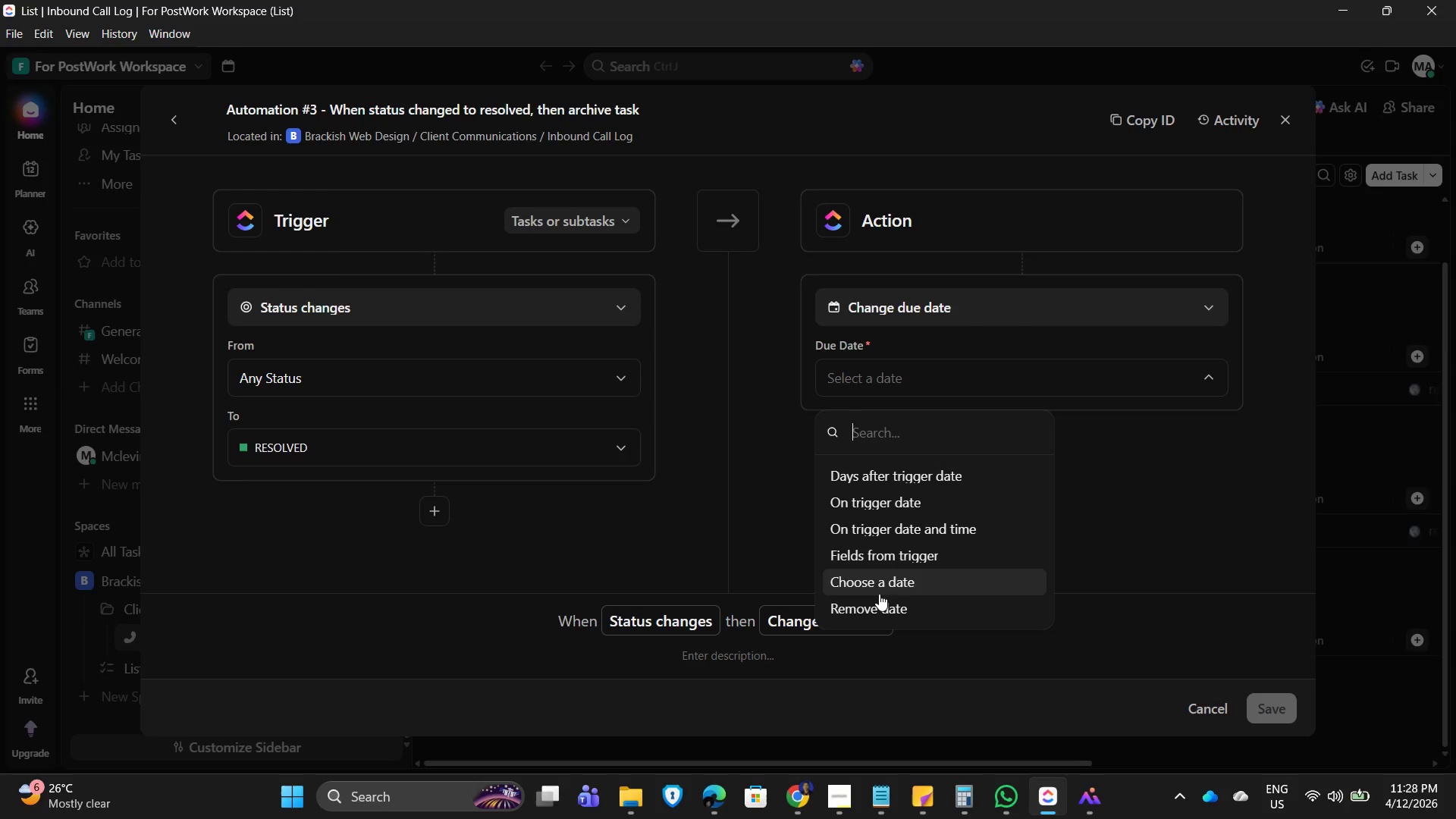 
left_click([875, 472])
 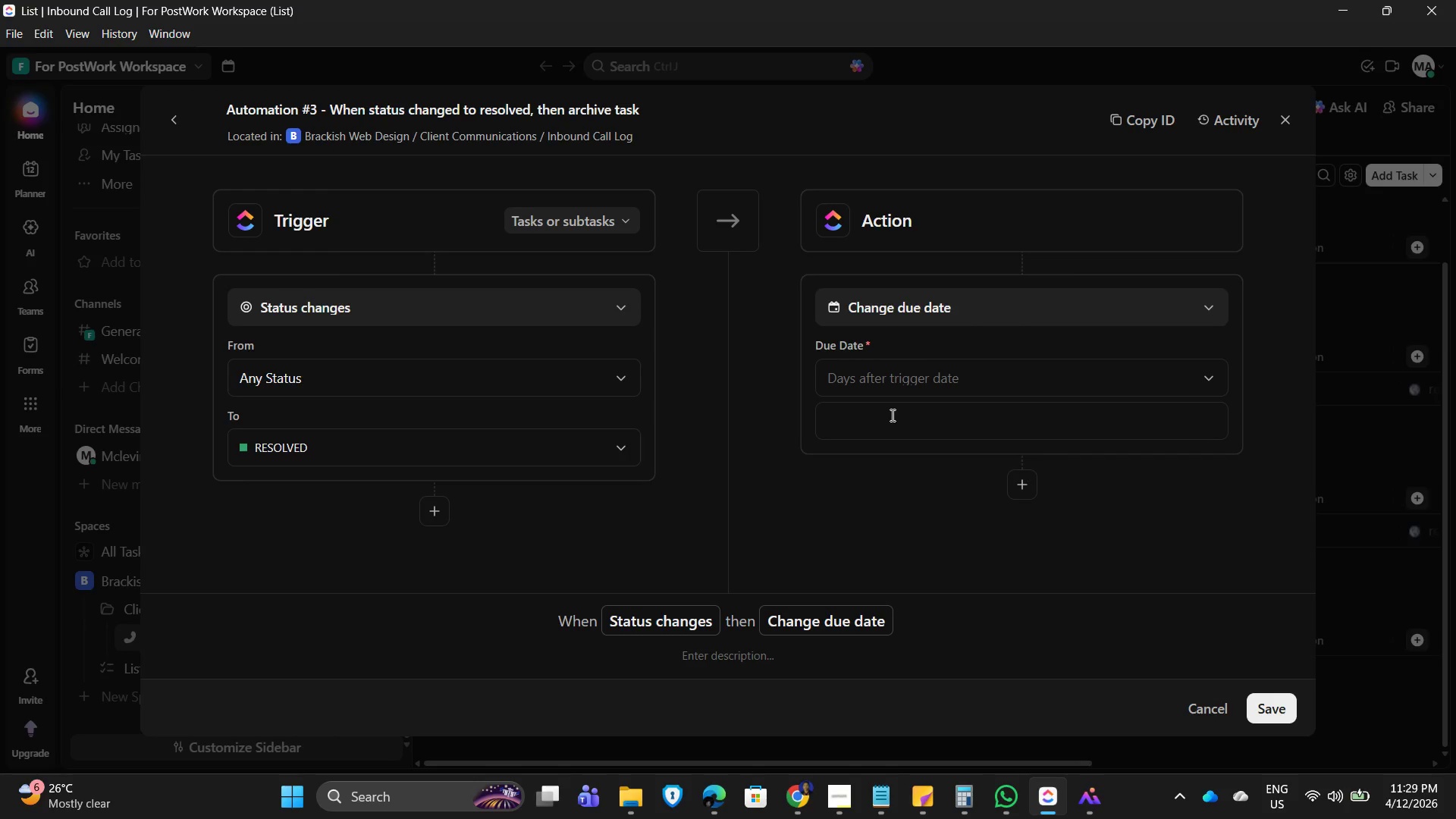 
left_click([879, 413])
 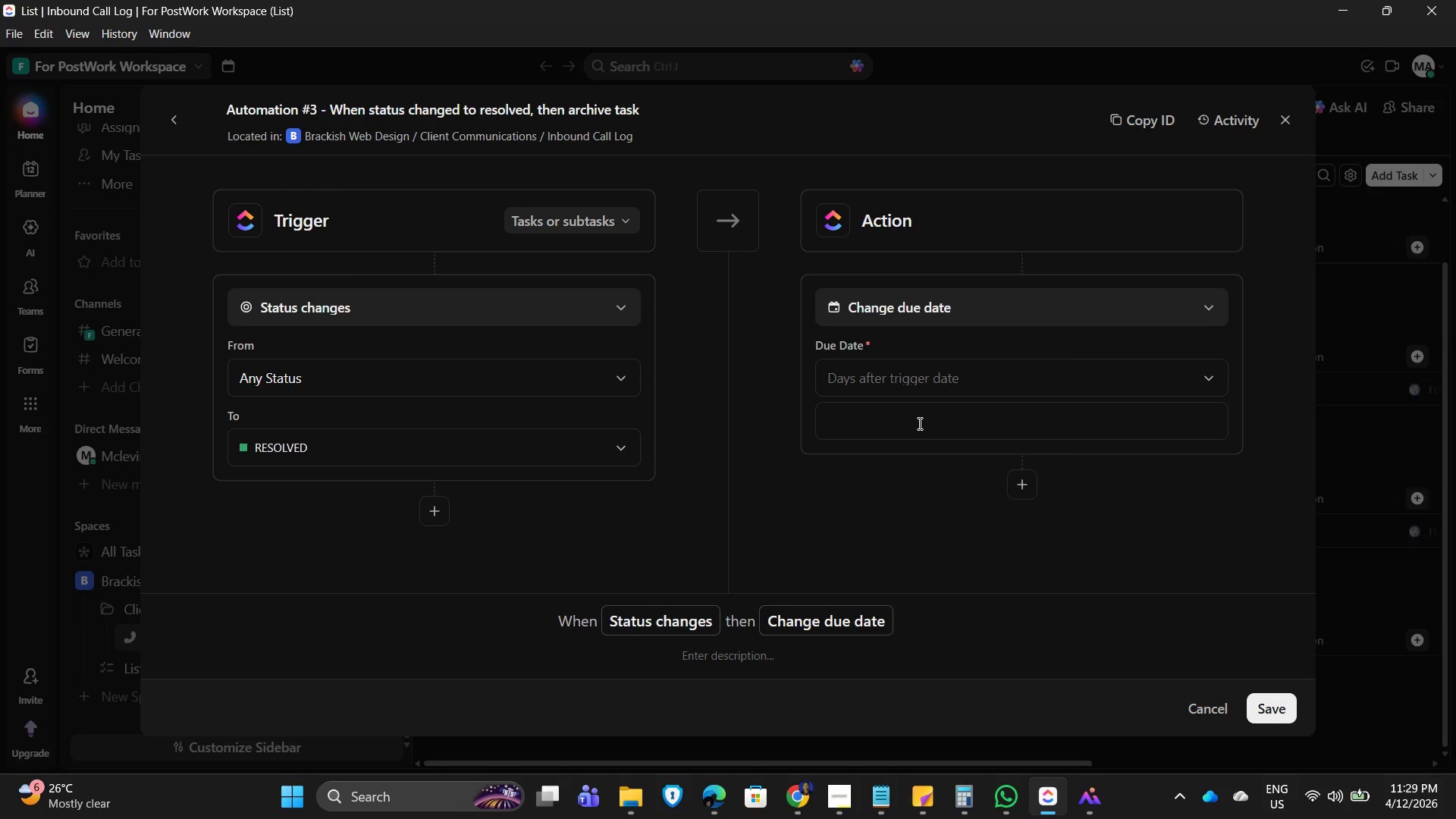 
key(Numpad1)
 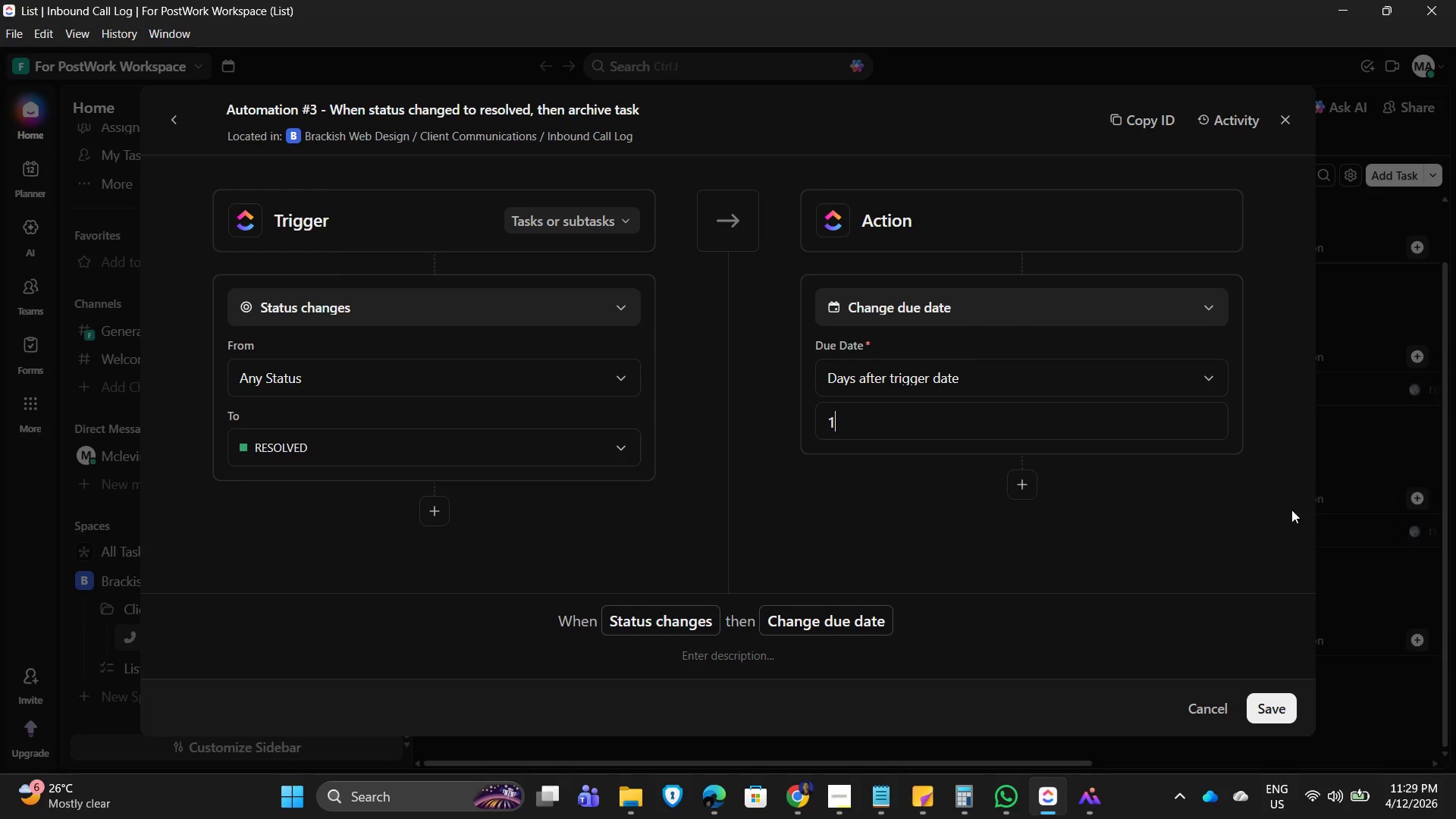 
left_click_drag(start_coordinate=[1235, 560], to_coordinate=[1229, 559])
 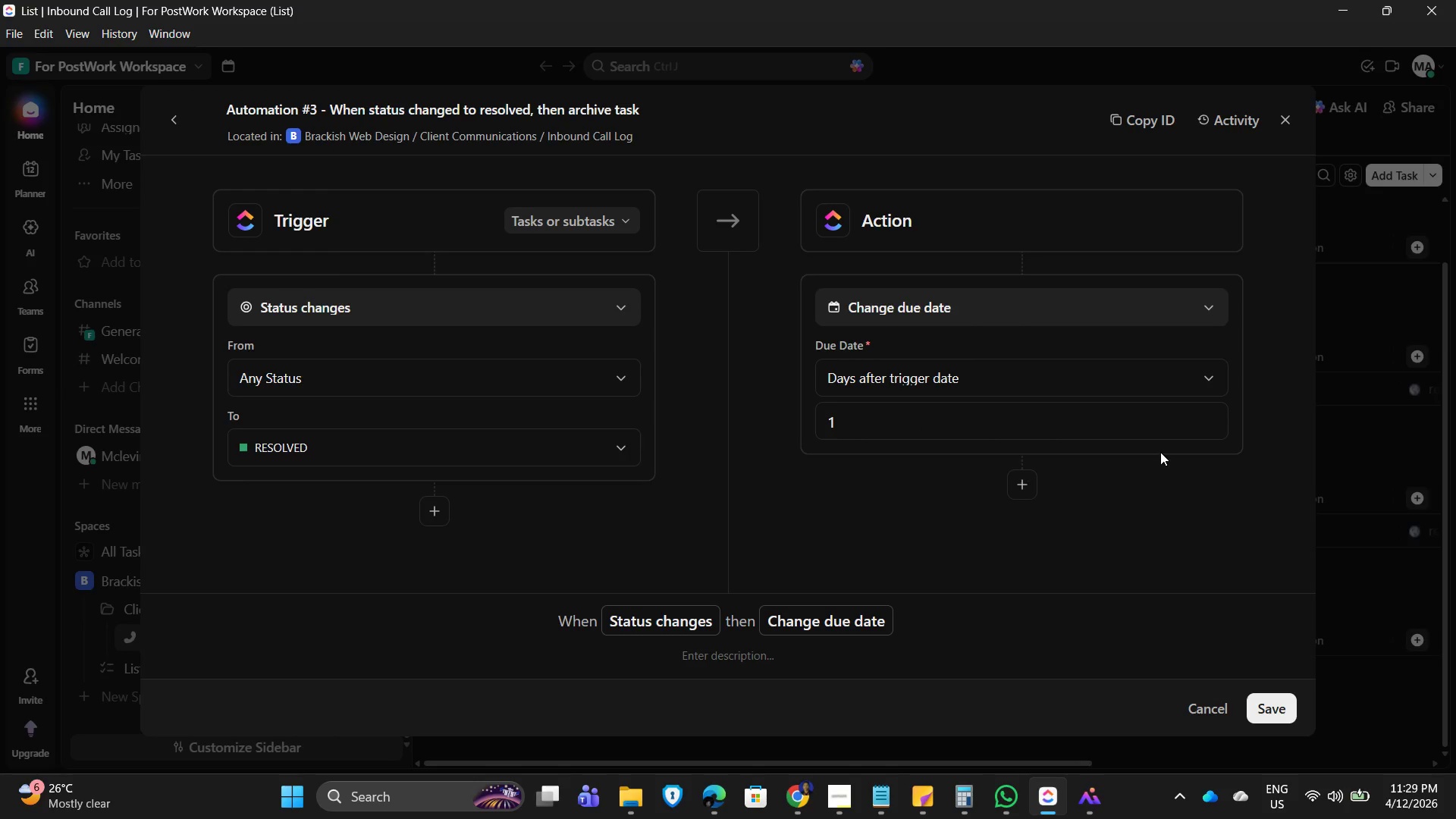 
wait(11.0)
 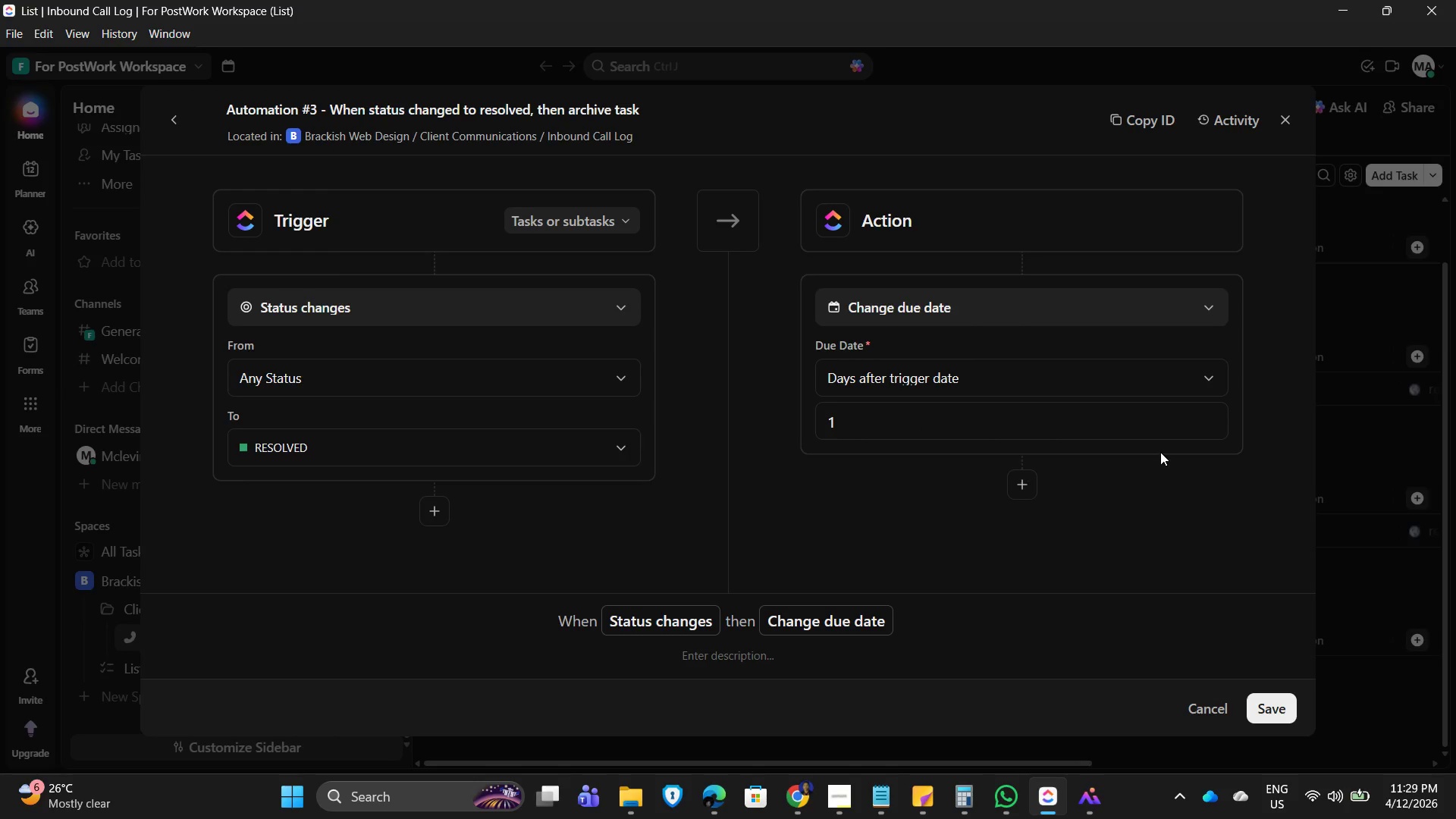 
scroll: coordinate [544, 409], scroll_direction: down, amount: 3.0
 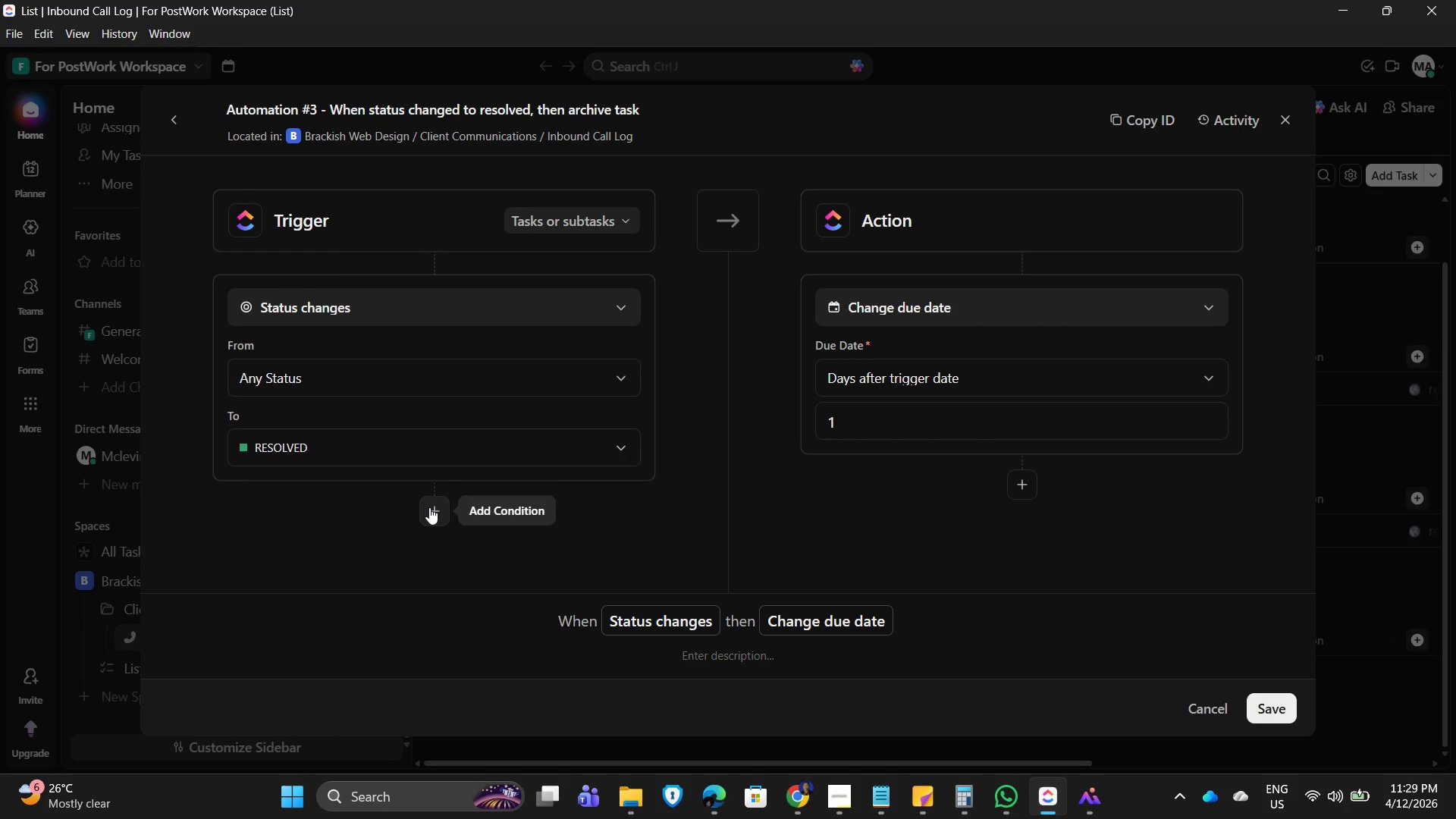 
left_click([429, 507])
 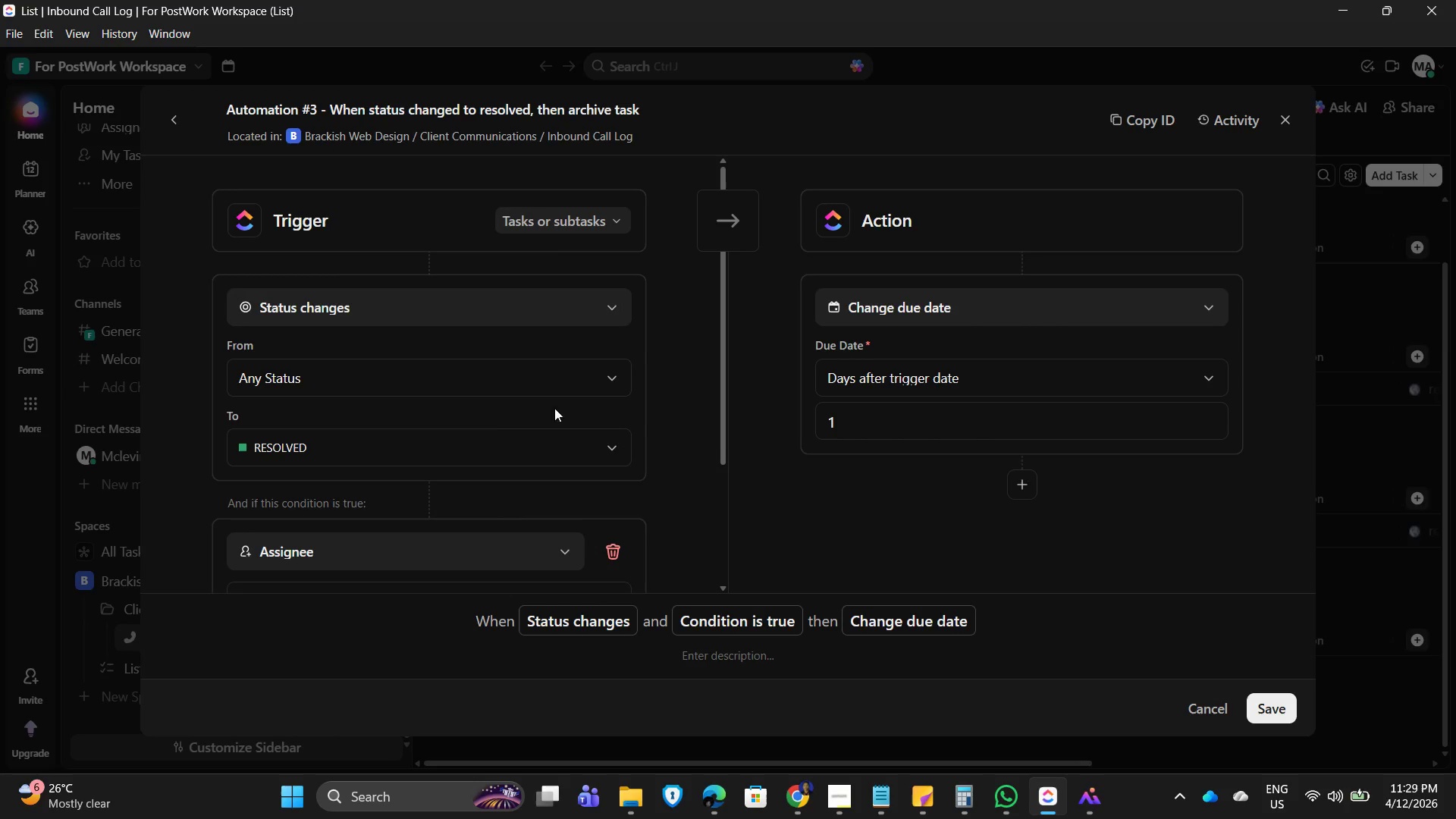 
scroll: coordinate [359, 471], scroll_direction: down, amount: 5.0
 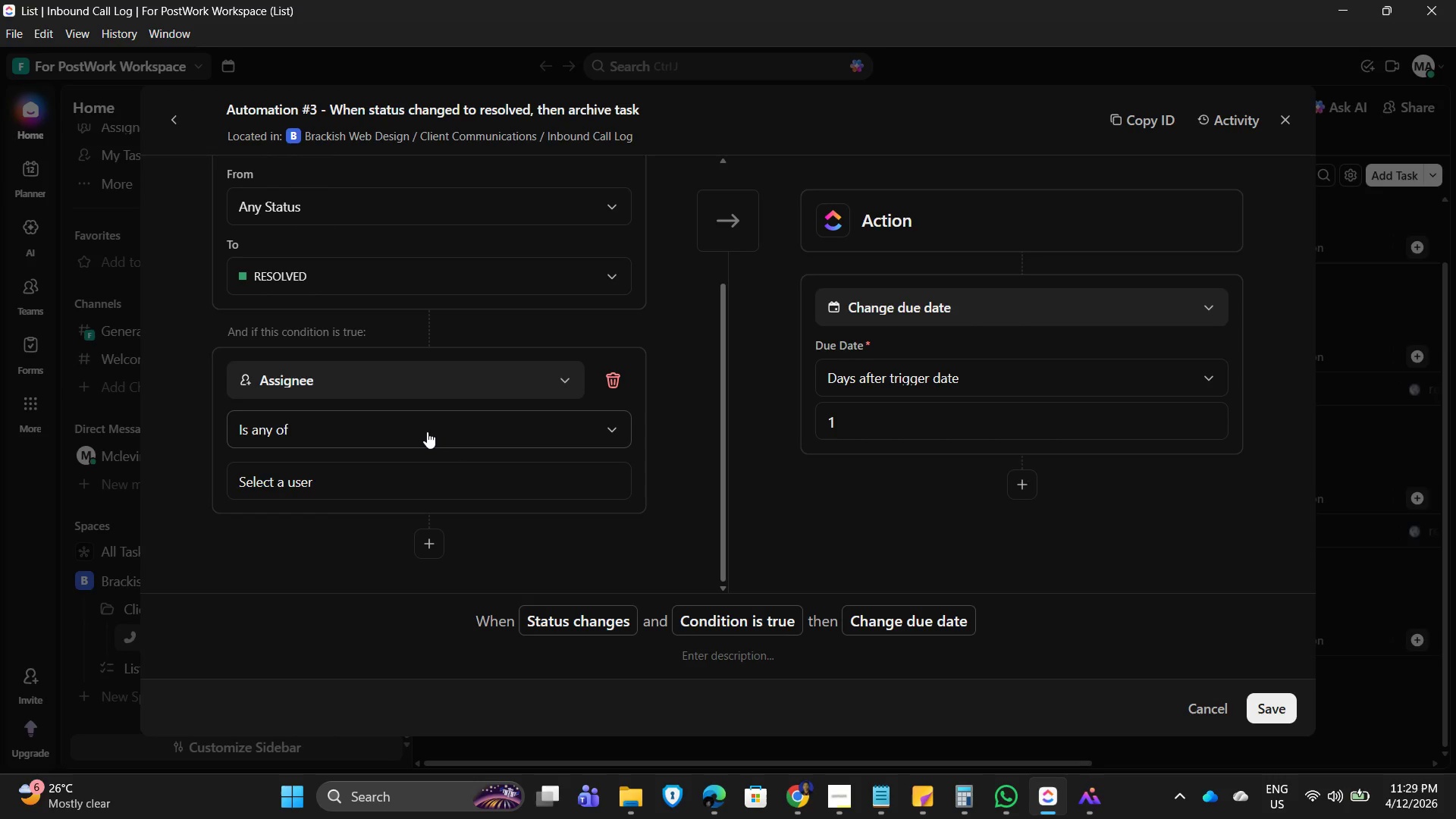 
left_click([425, 431])
 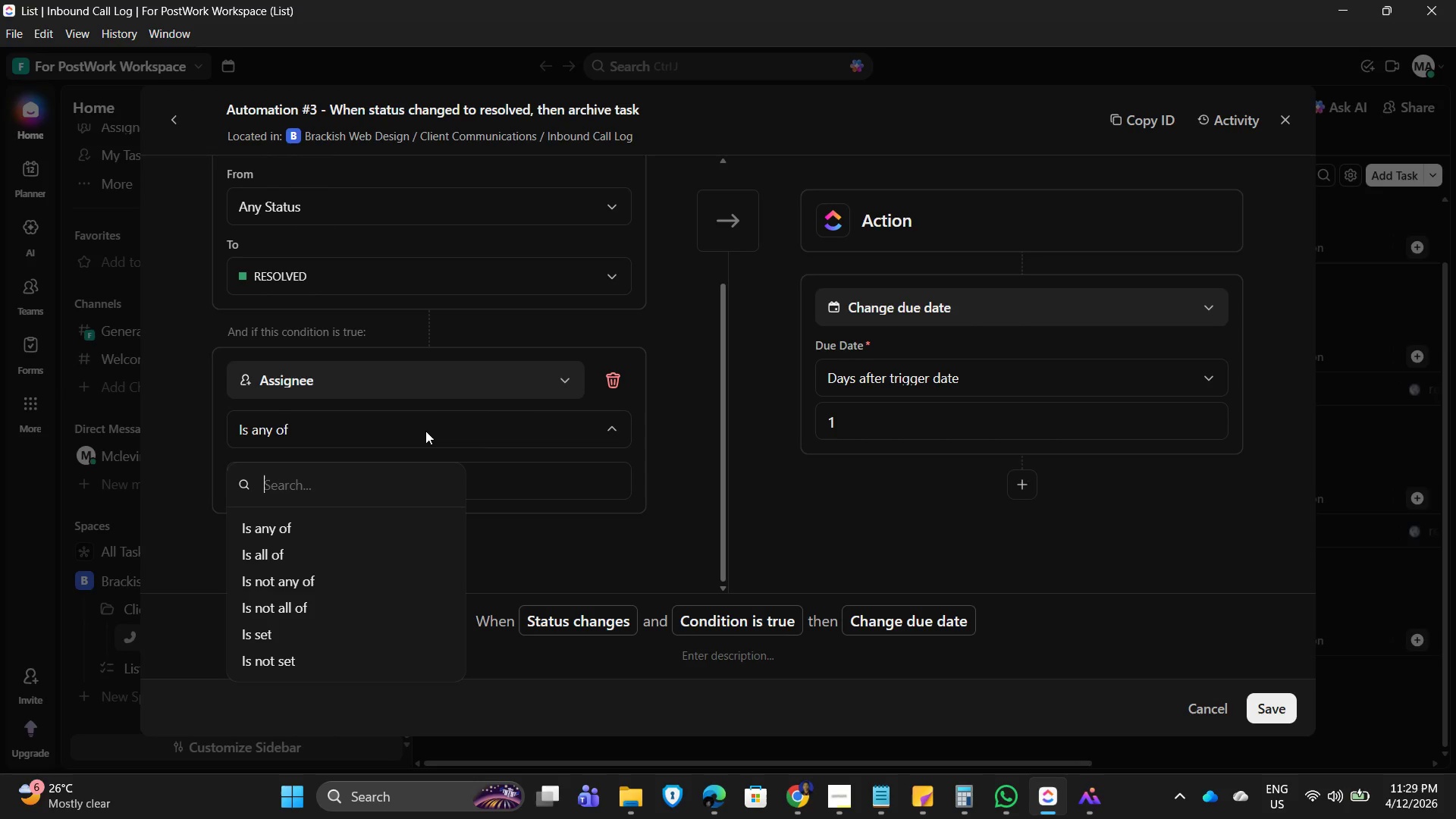 
left_click([425, 431])
 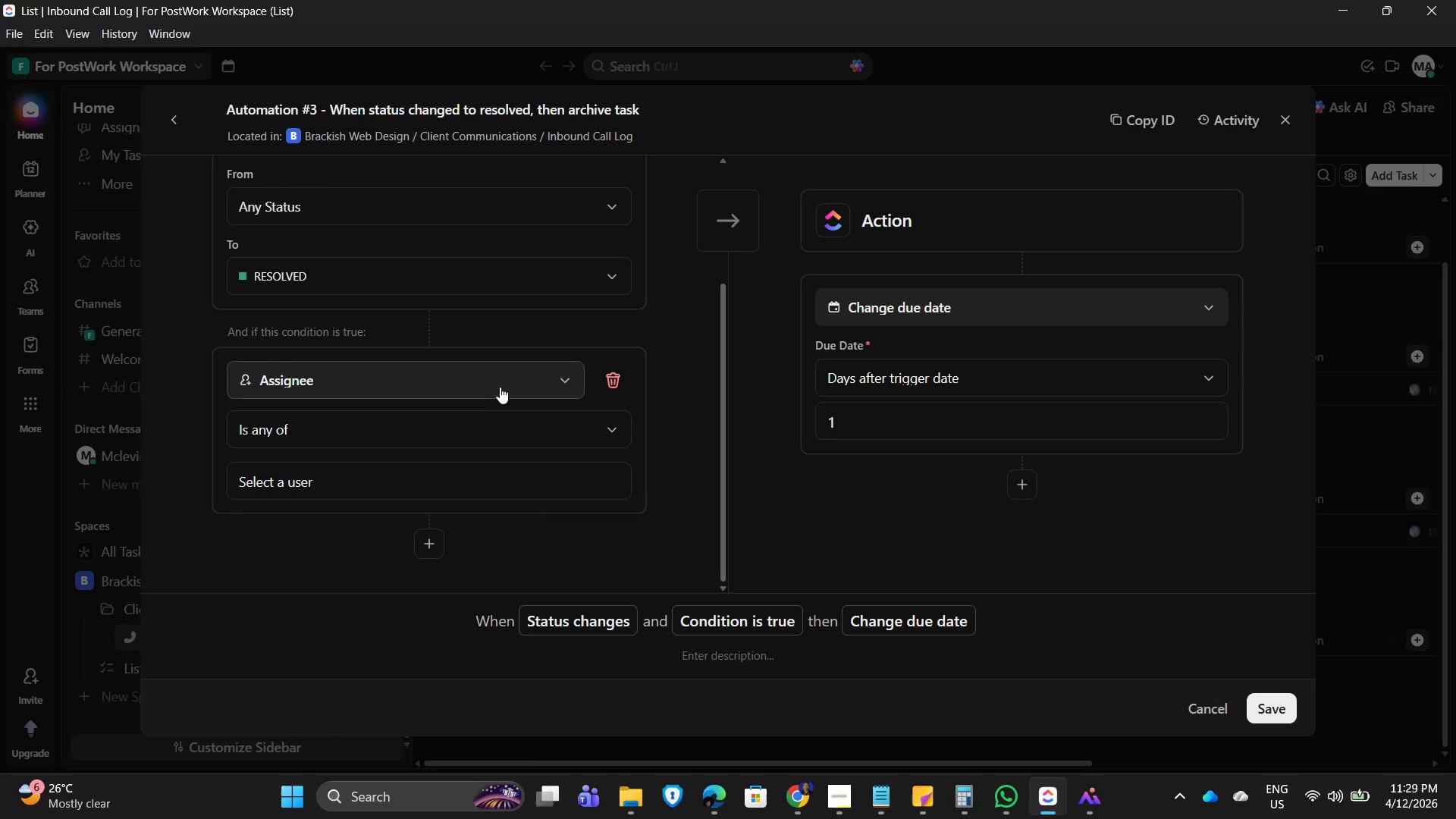 
left_click([507, 381])
 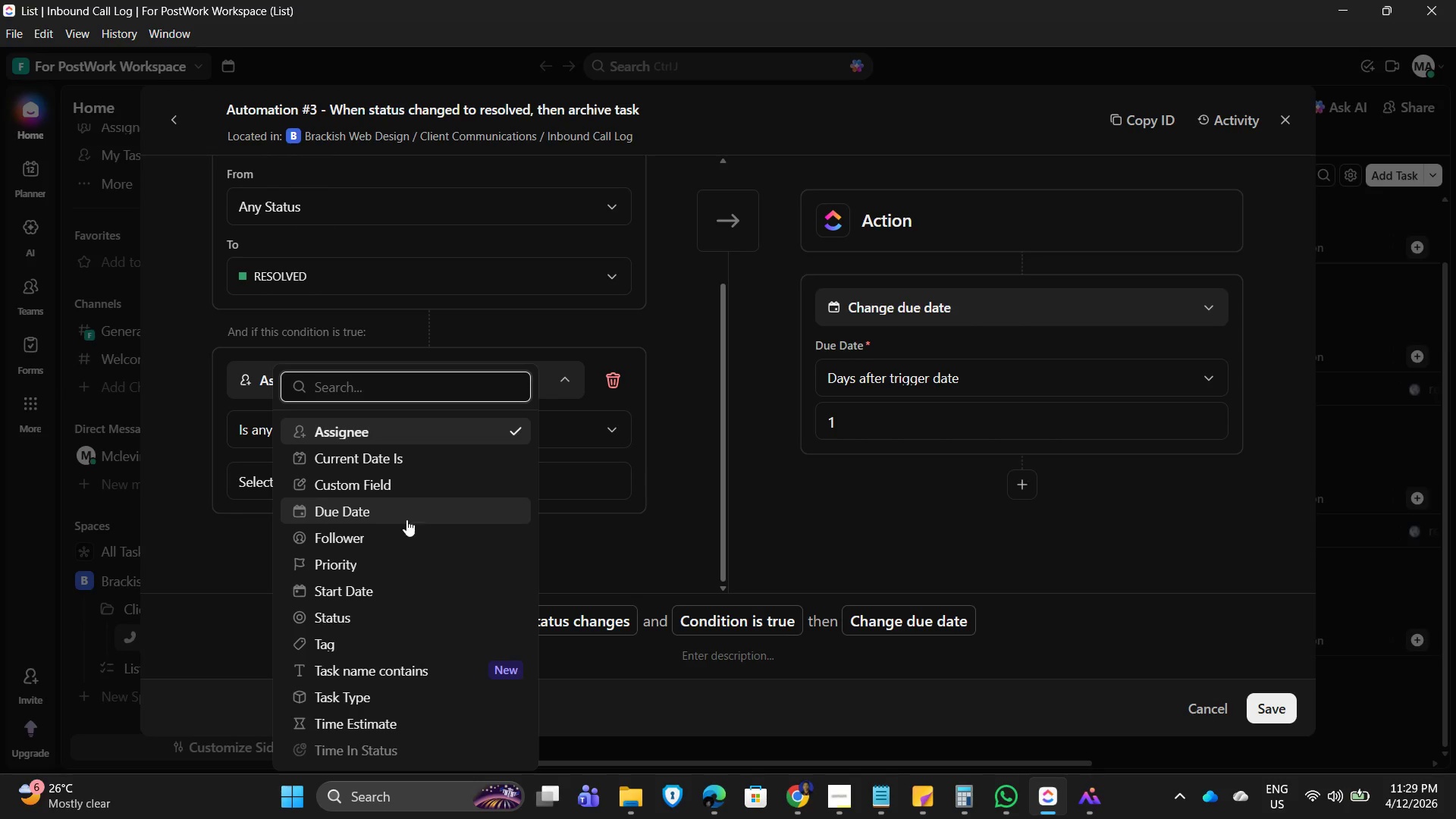 
wait(5.81)
 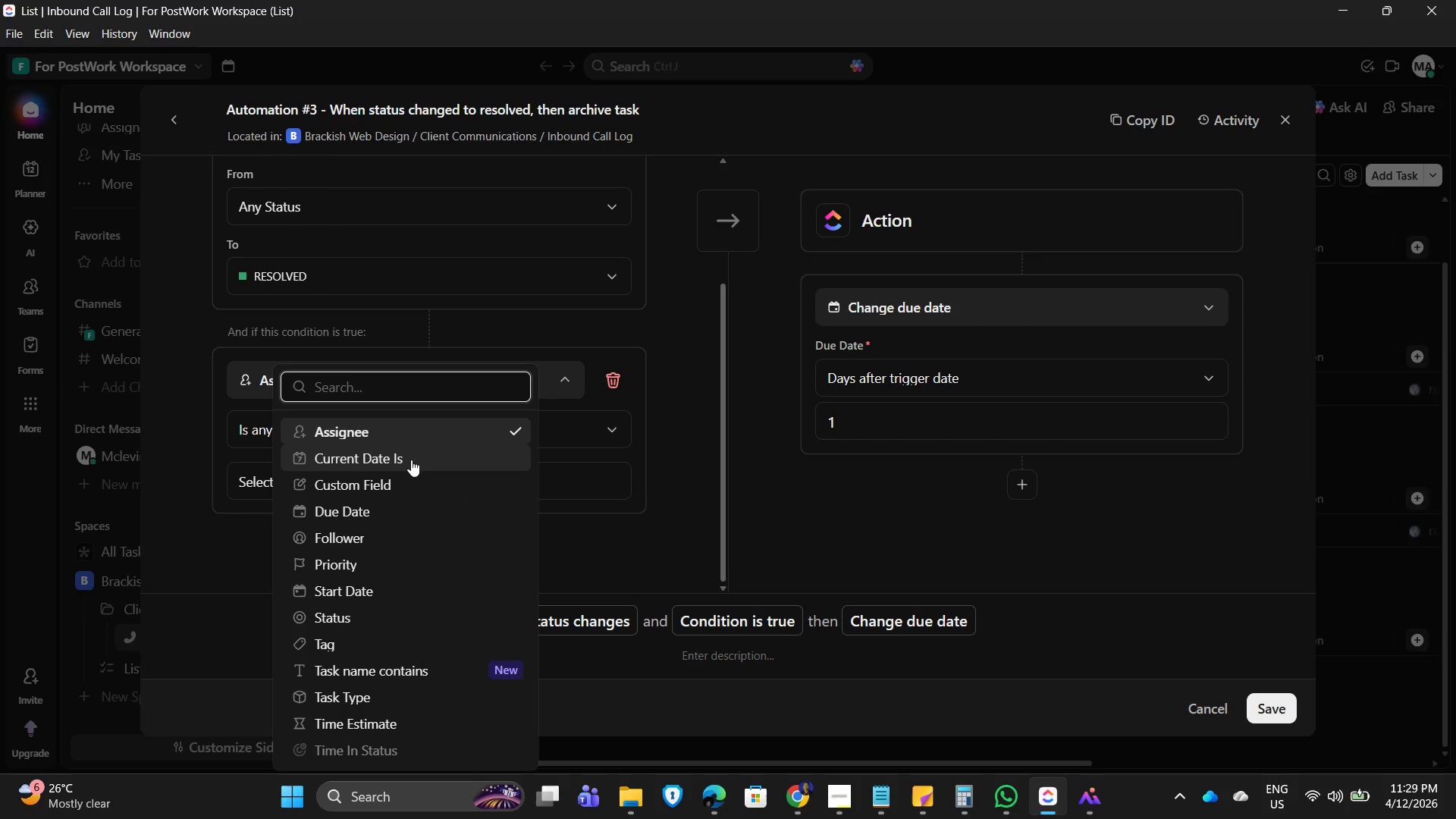 
scroll: coordinate [368, 681], scroll_direction: down, amount: 3.0
 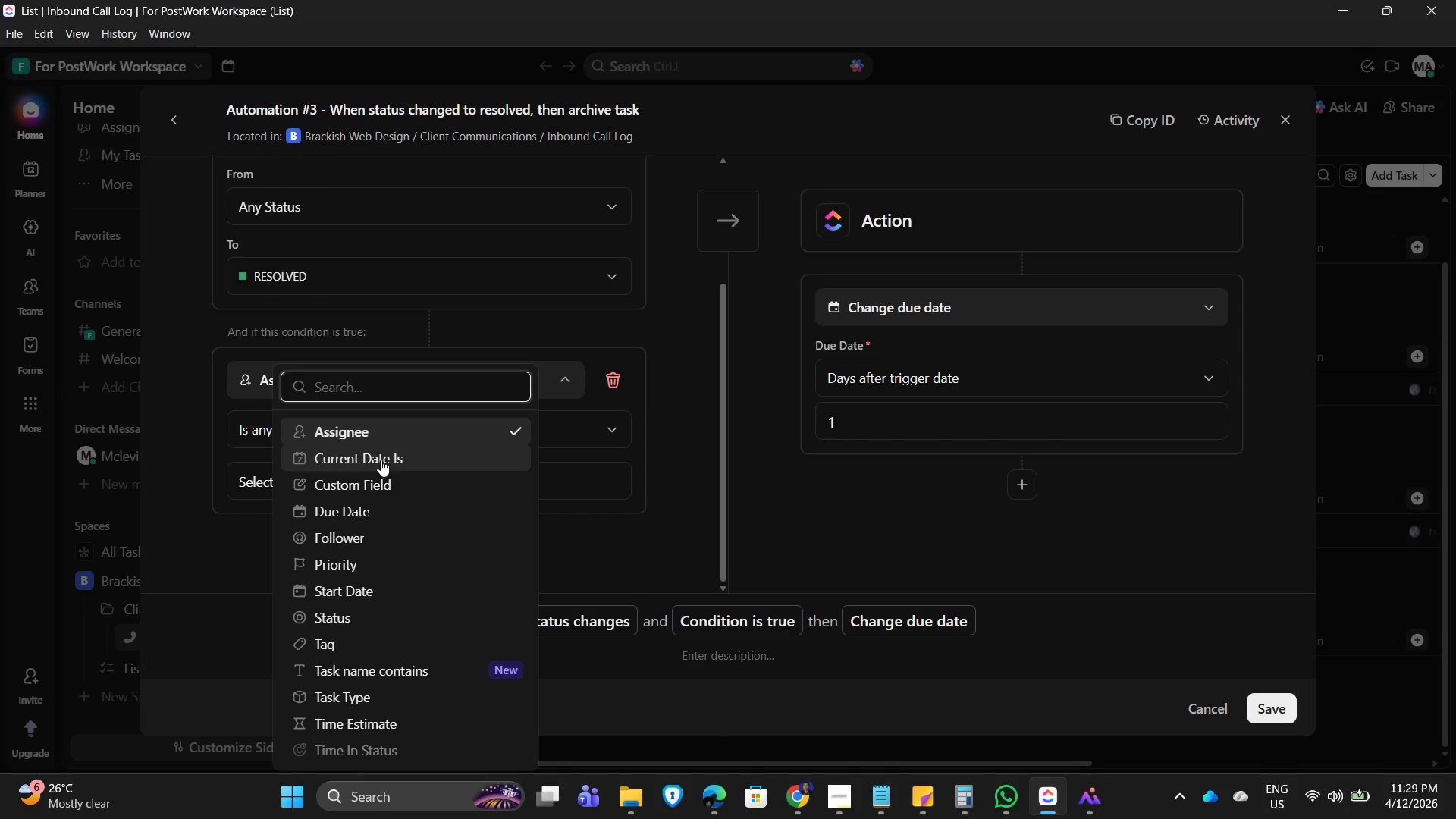 
wait(26.69)
 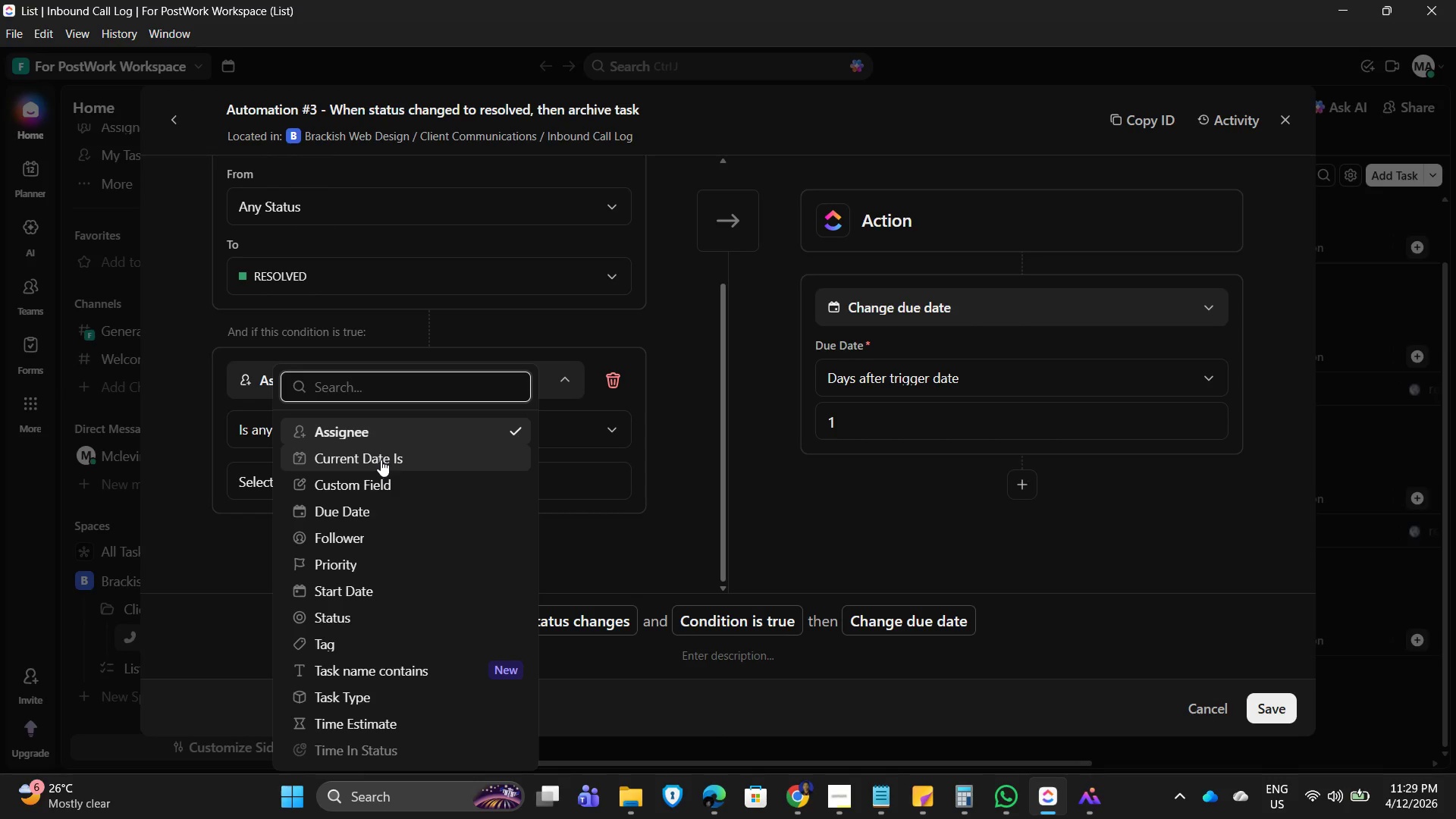 
left_click([613, 386])
 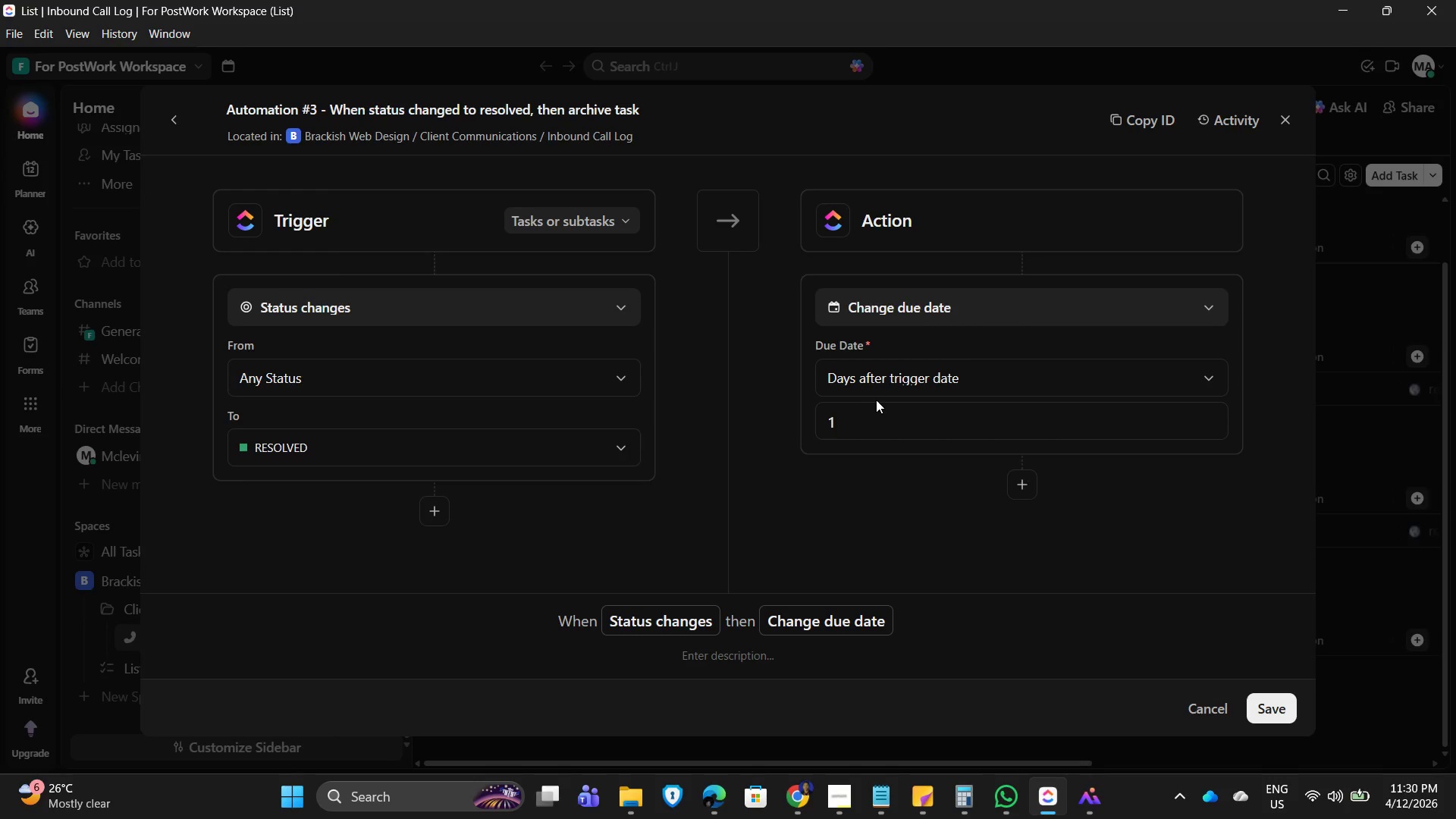 
wait(6.48)
 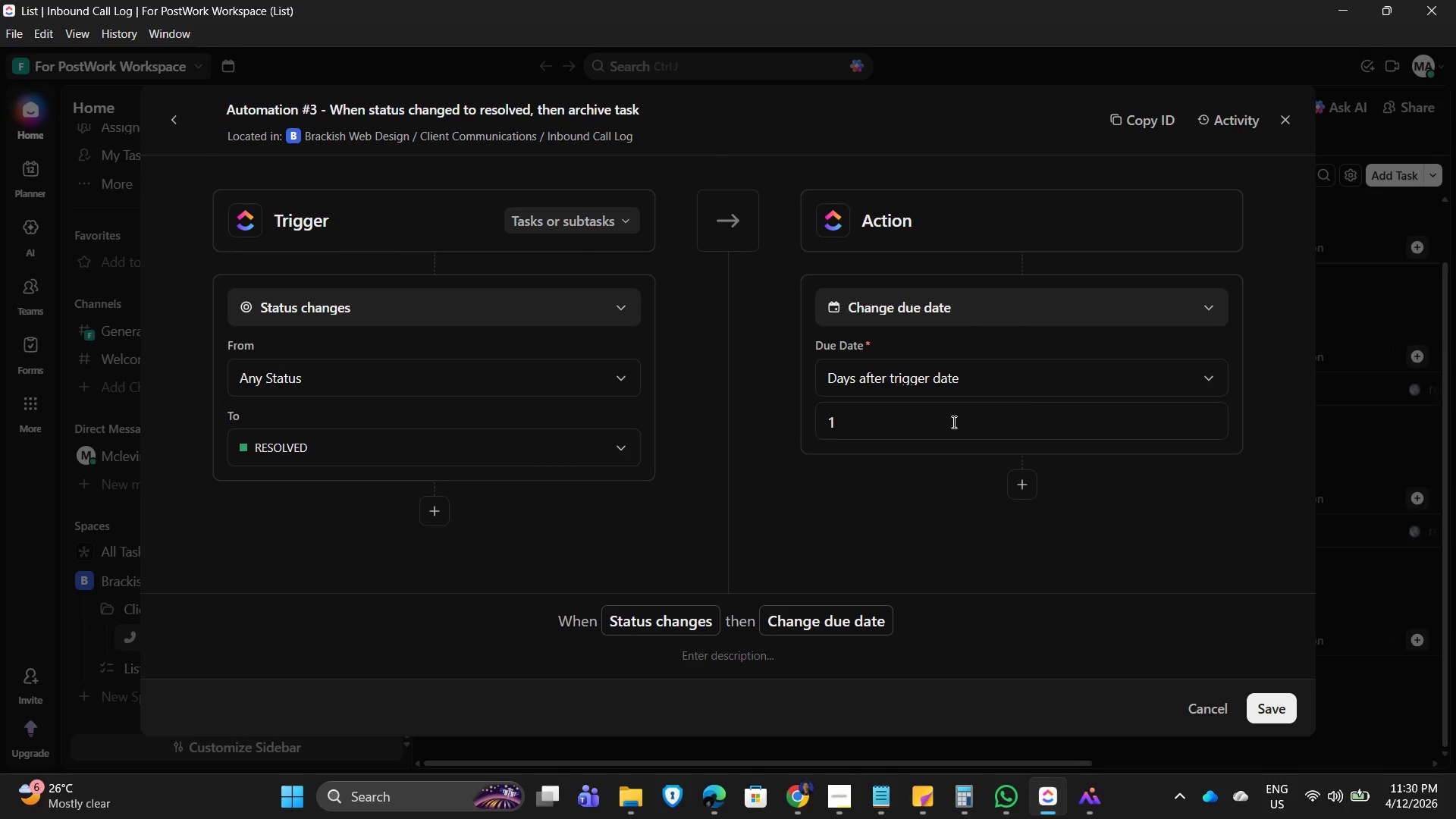 
left_click([1027, 488])
 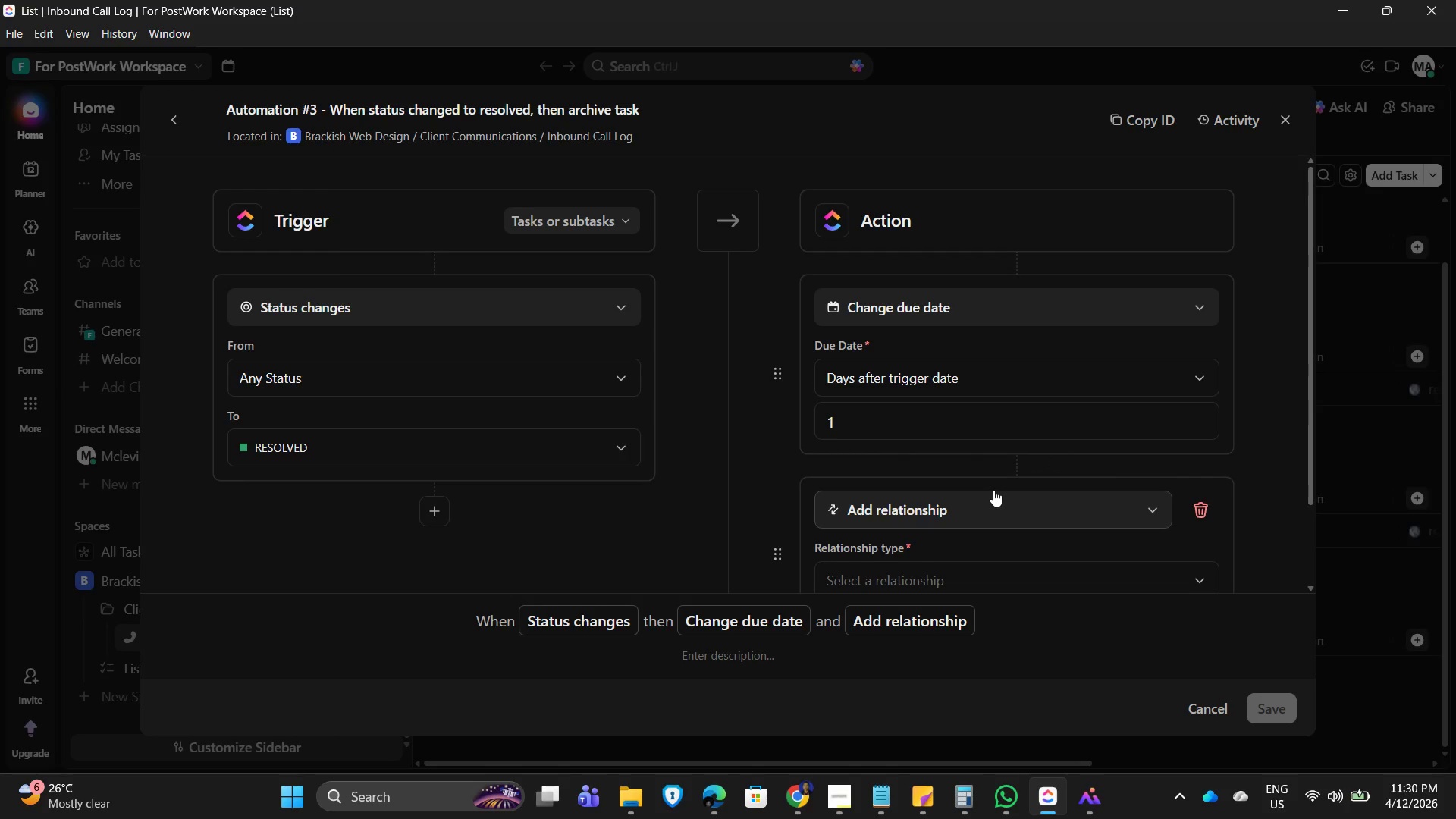 
scroll: coordinate [990, 491], scroll_direction: down, amount: 3.0
 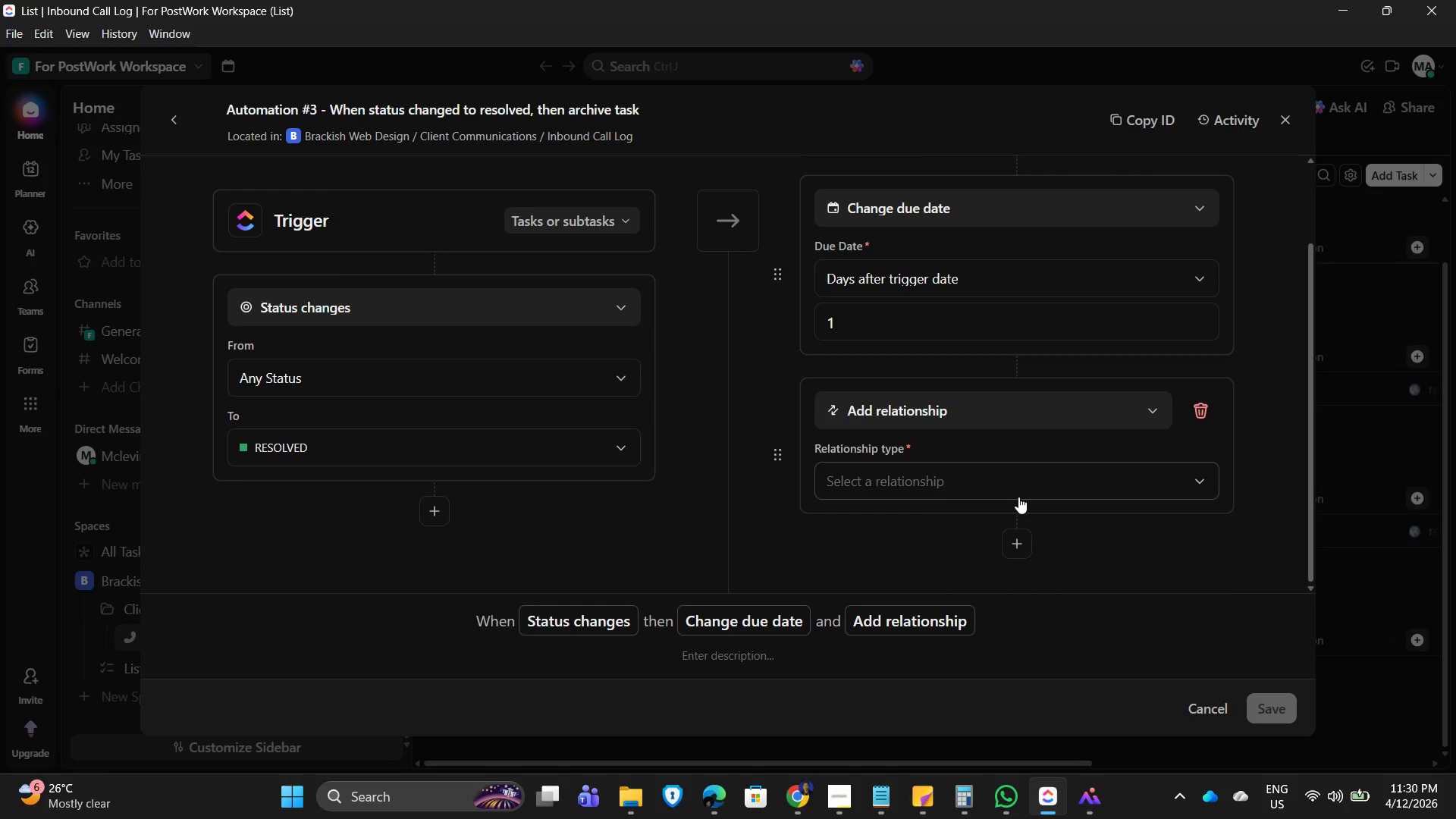 
left_click([1018, 497])
 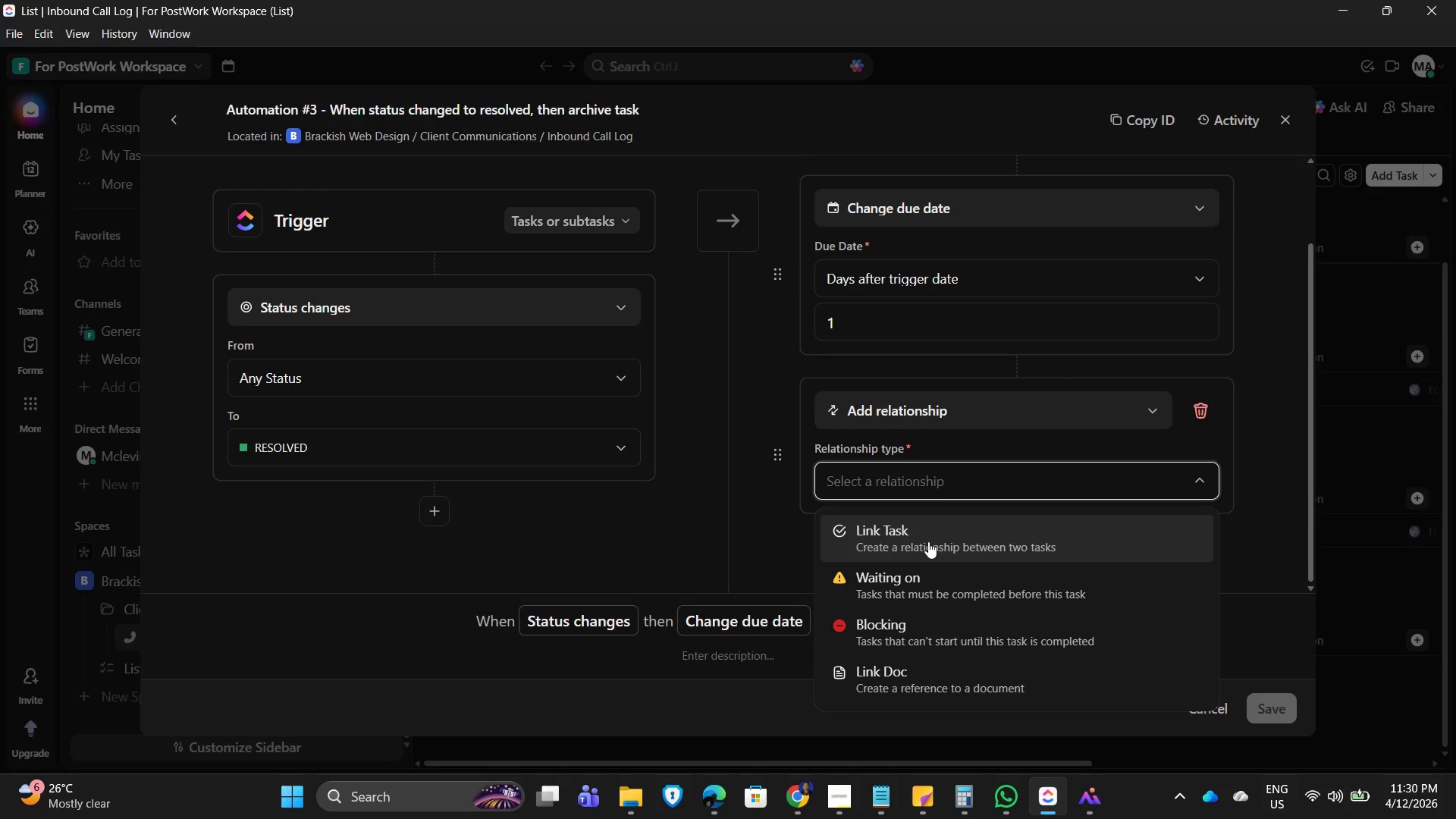 
wait(23.3)
 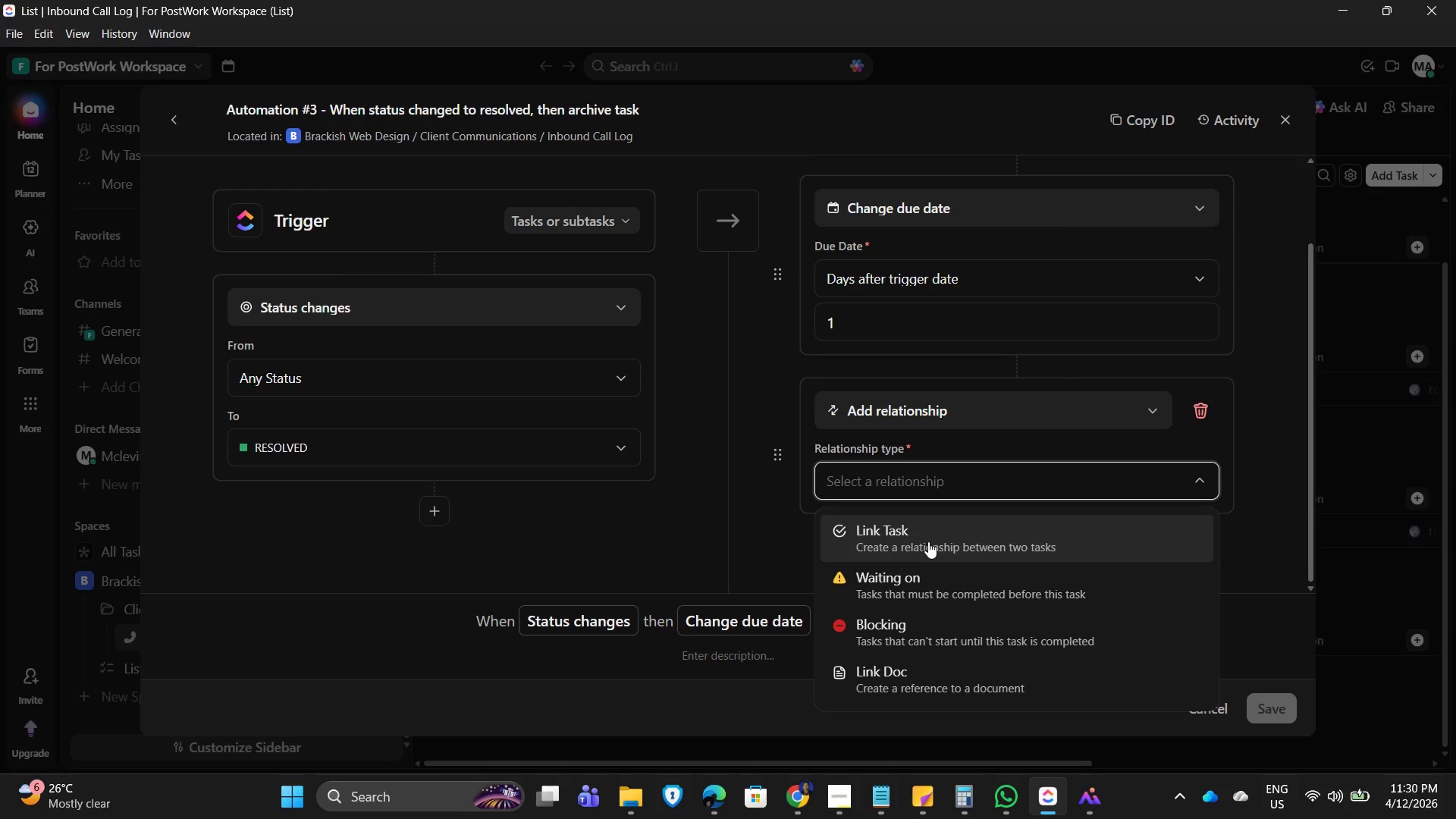 
left_click([1203, 403])
 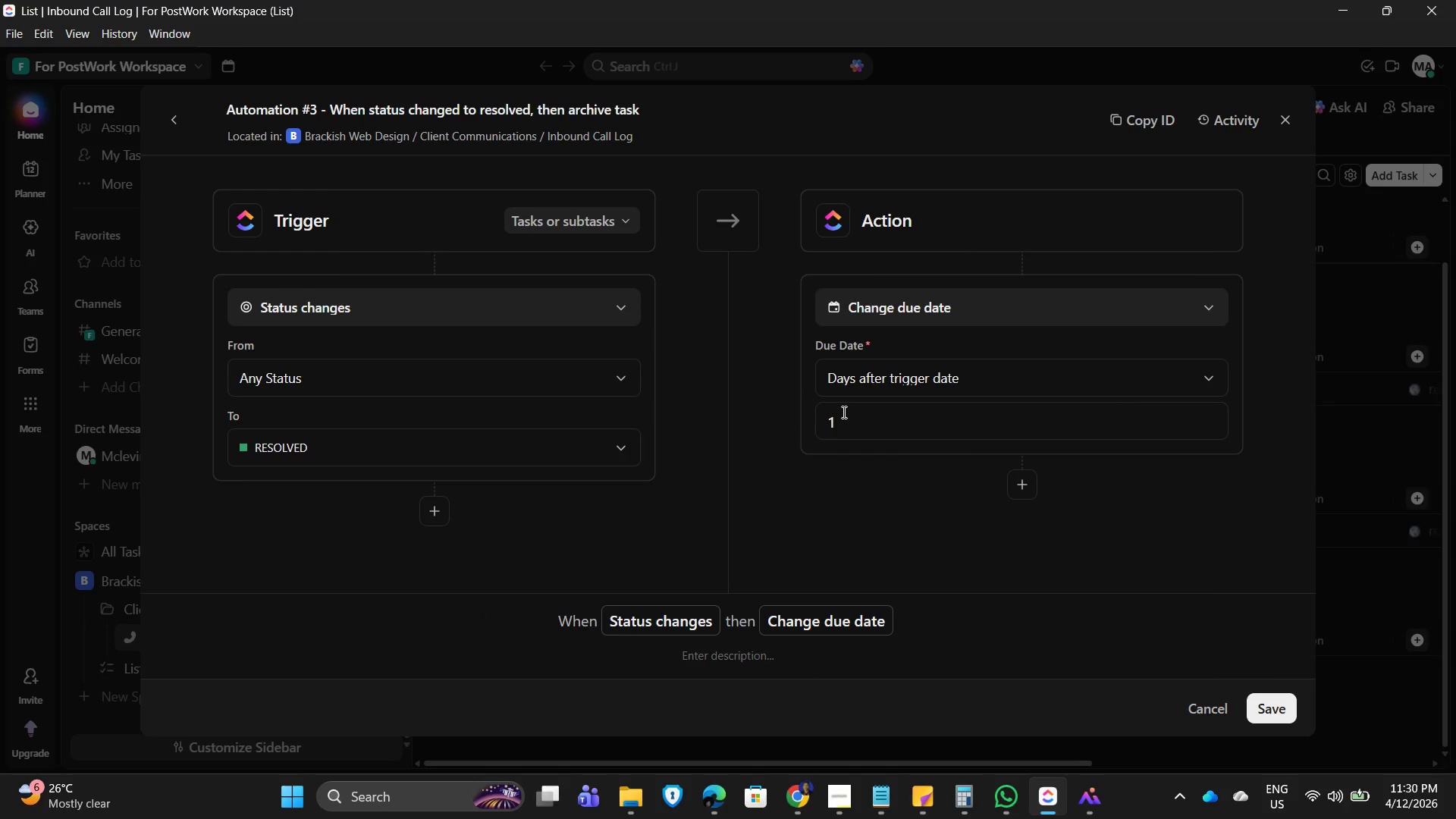 
left_click([841, 420])
 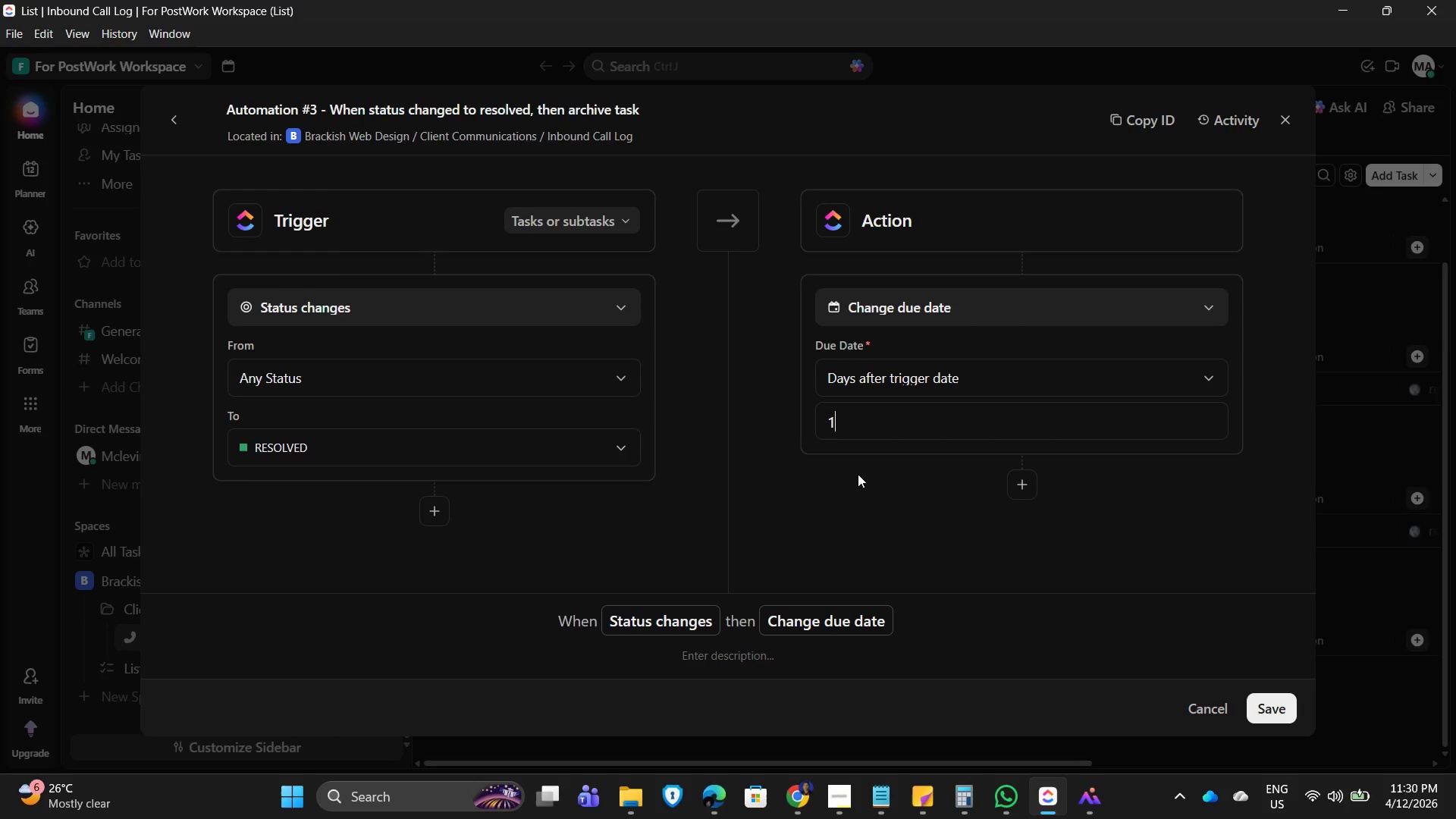 
key(D)
 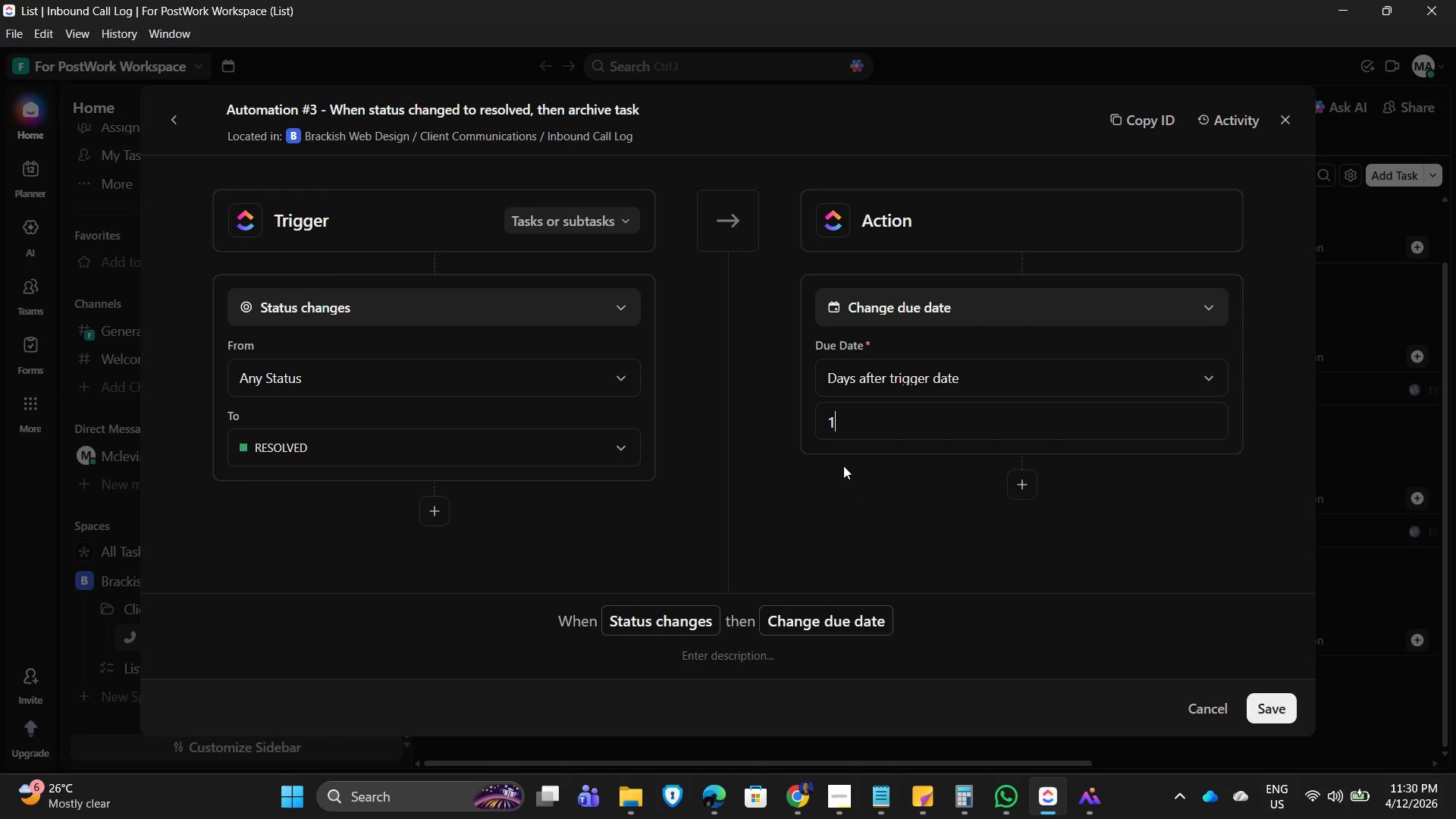 
left_click([880, 511])
 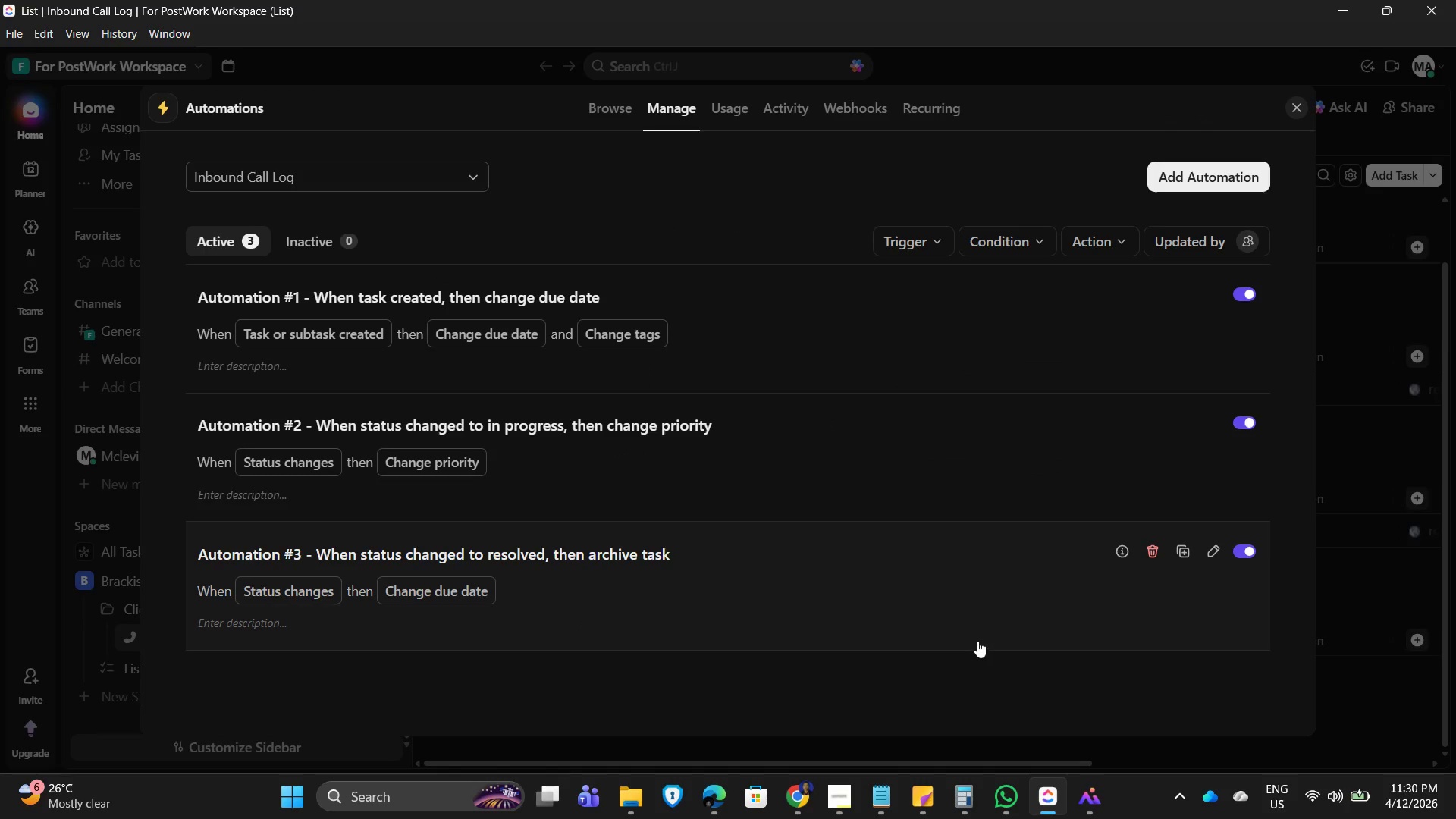 
wait(5.27)
 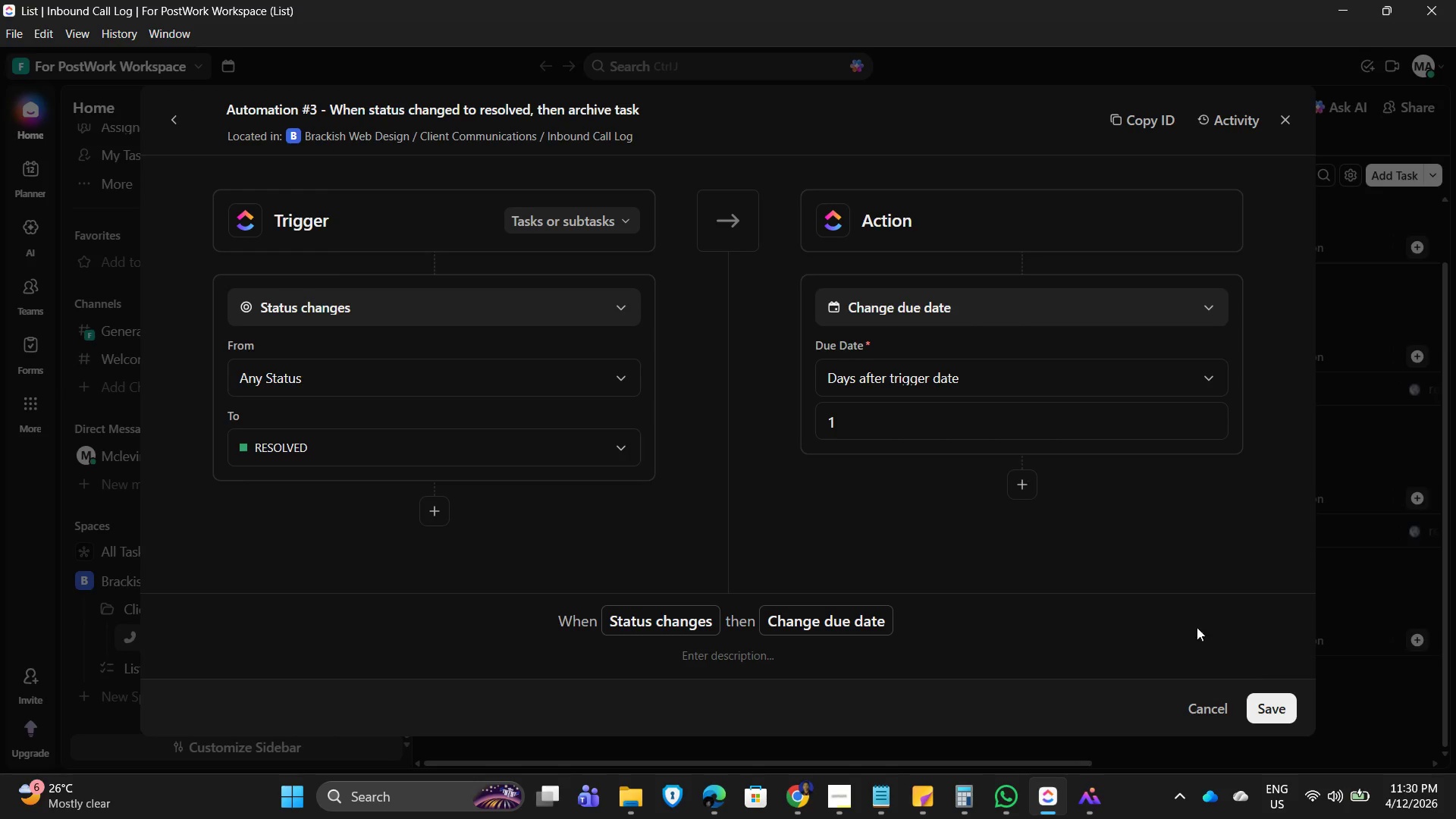 
left_click([1338, 409])
 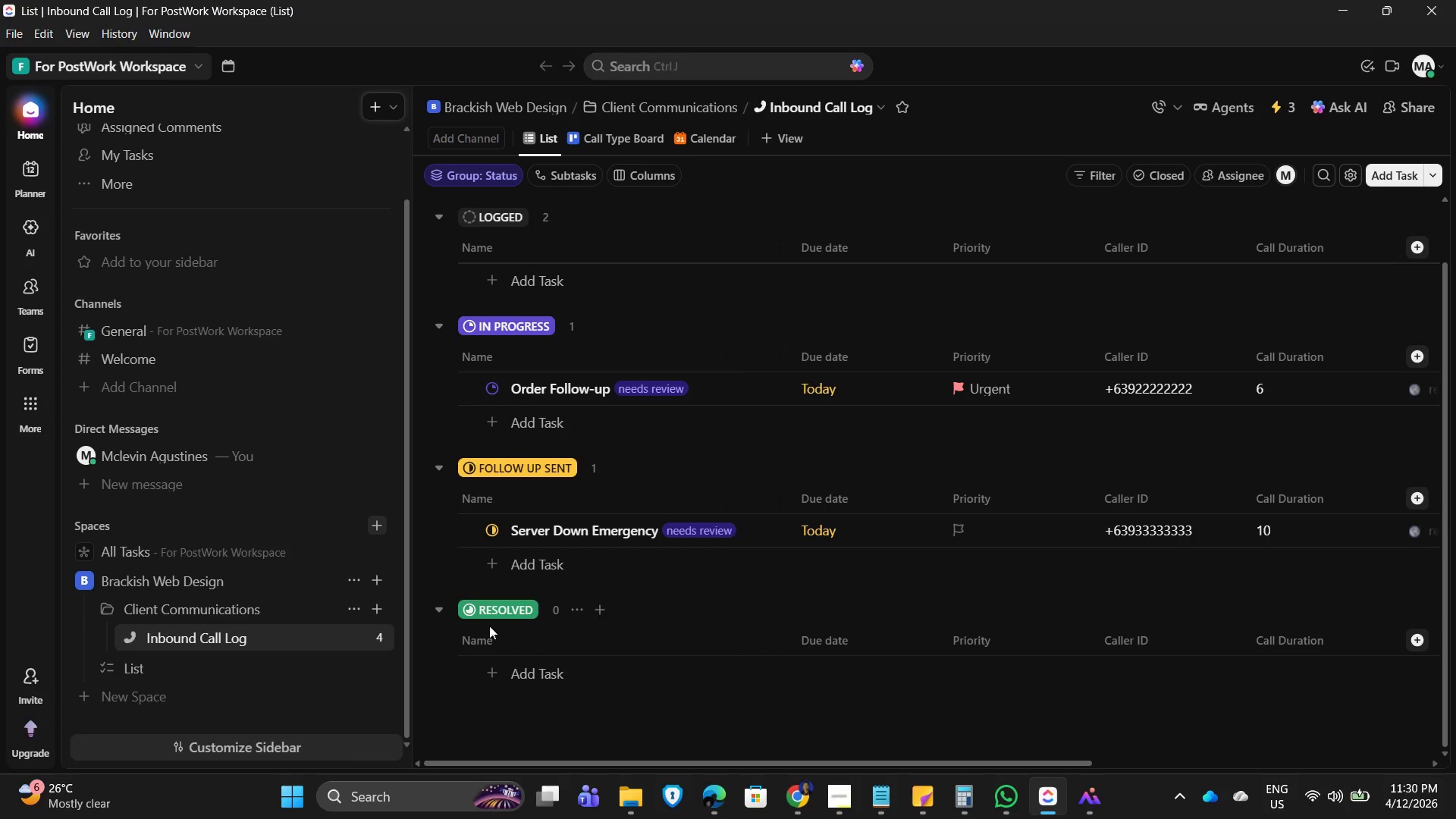 
scroll: coordinate [507, 647], scroll_direction: down, amount: 3.0
 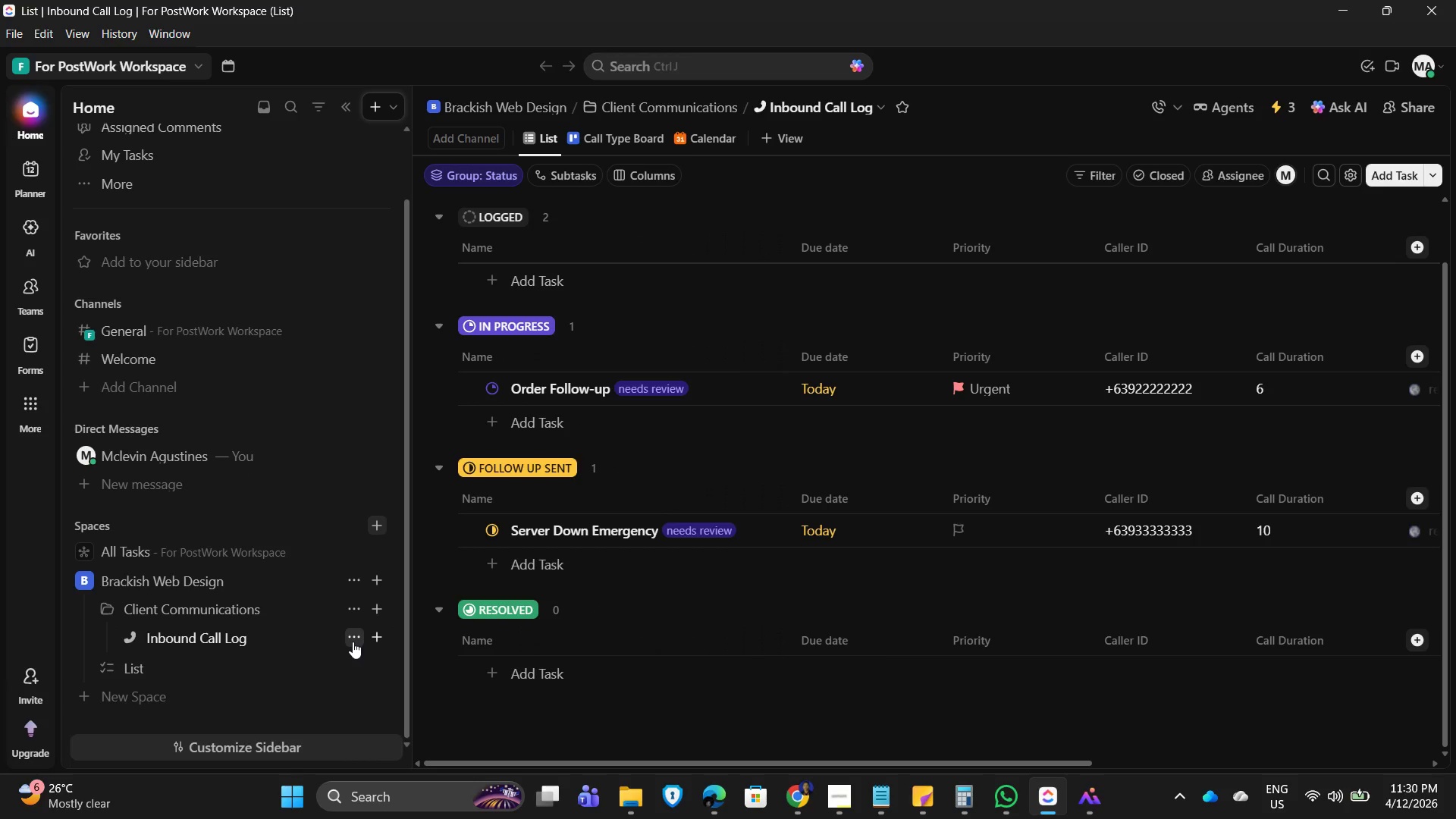 
left_click([581, 611])
 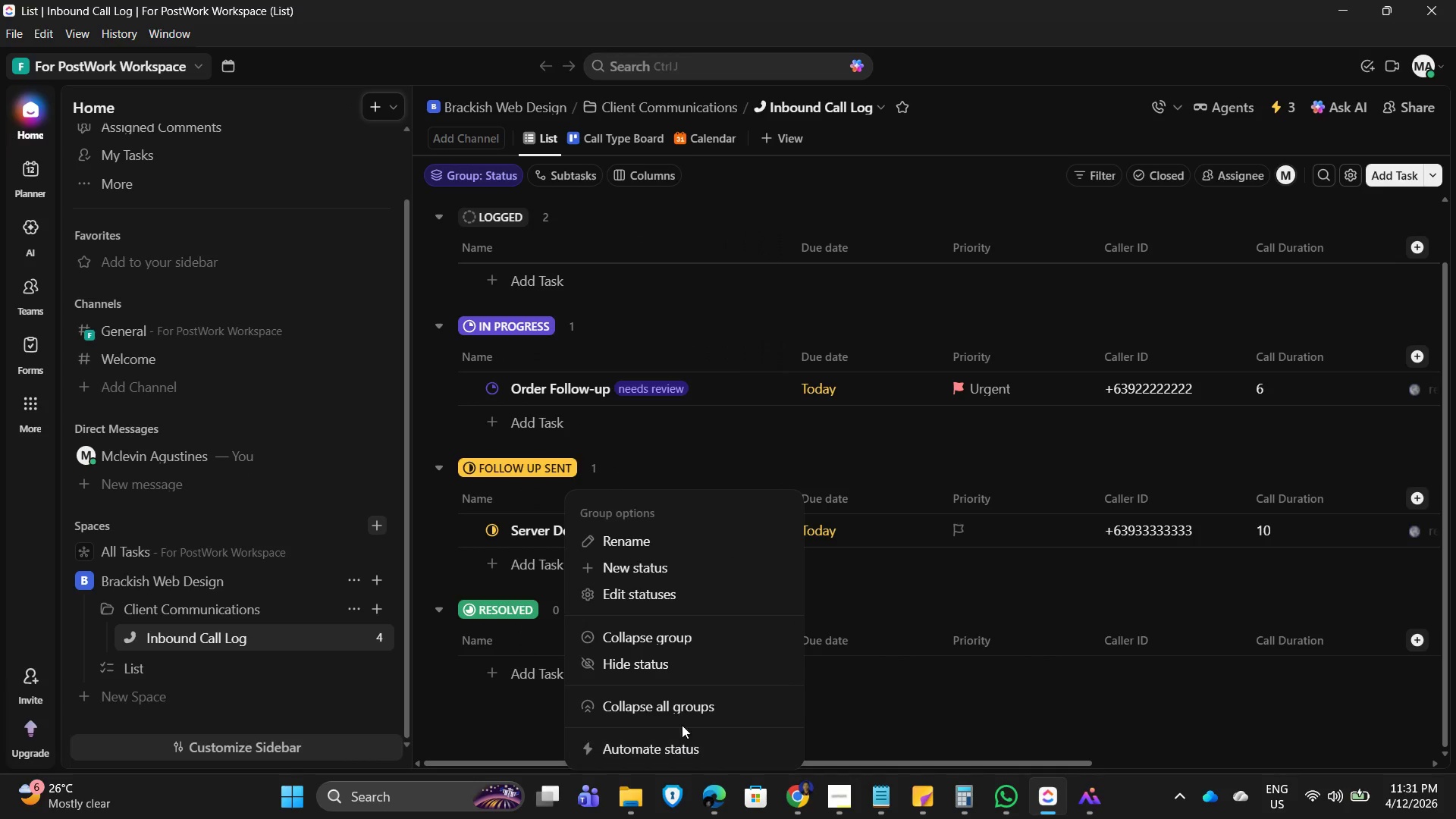 
left_click([927, 576])
 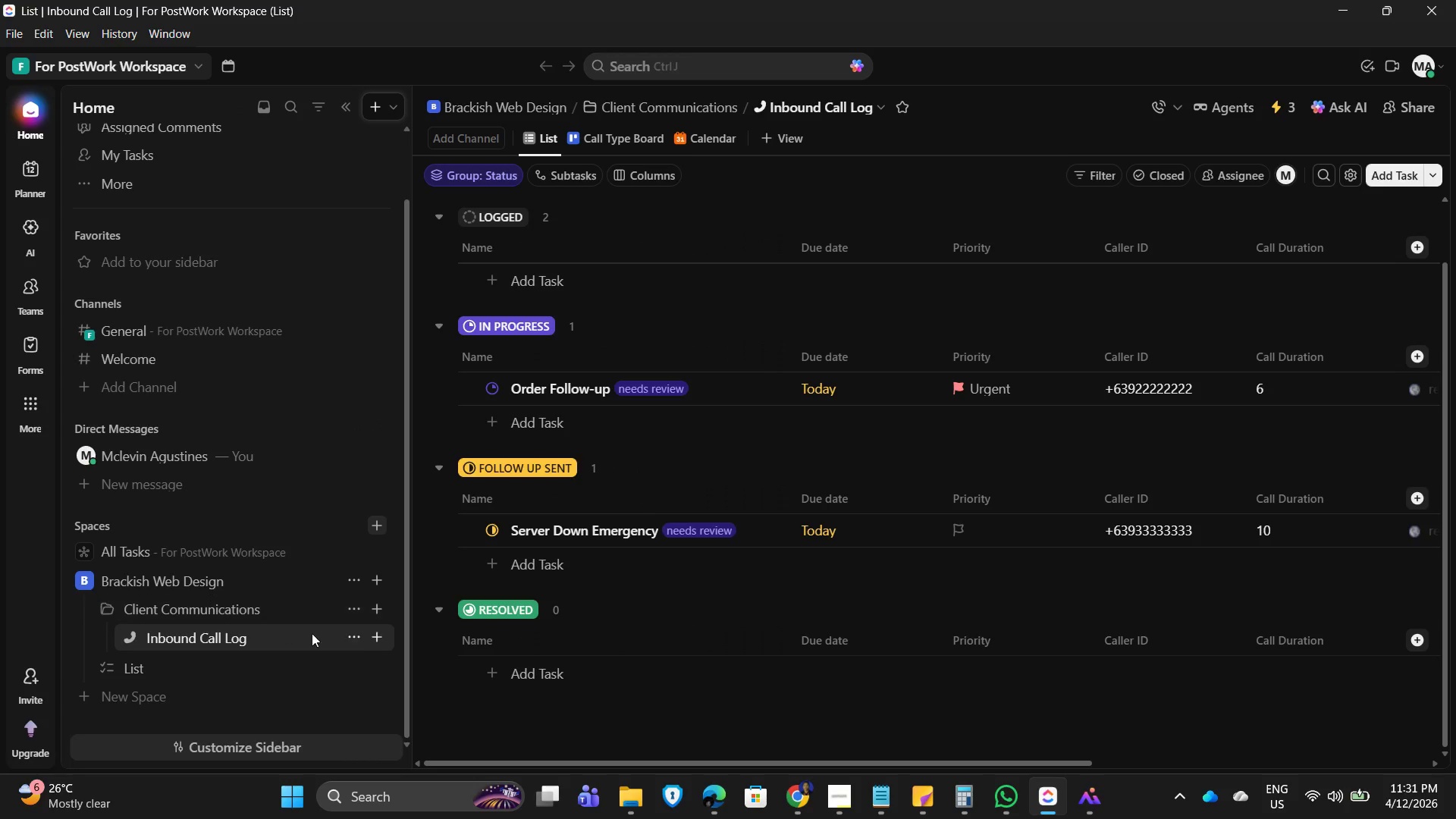 
left_click([362, 639])
 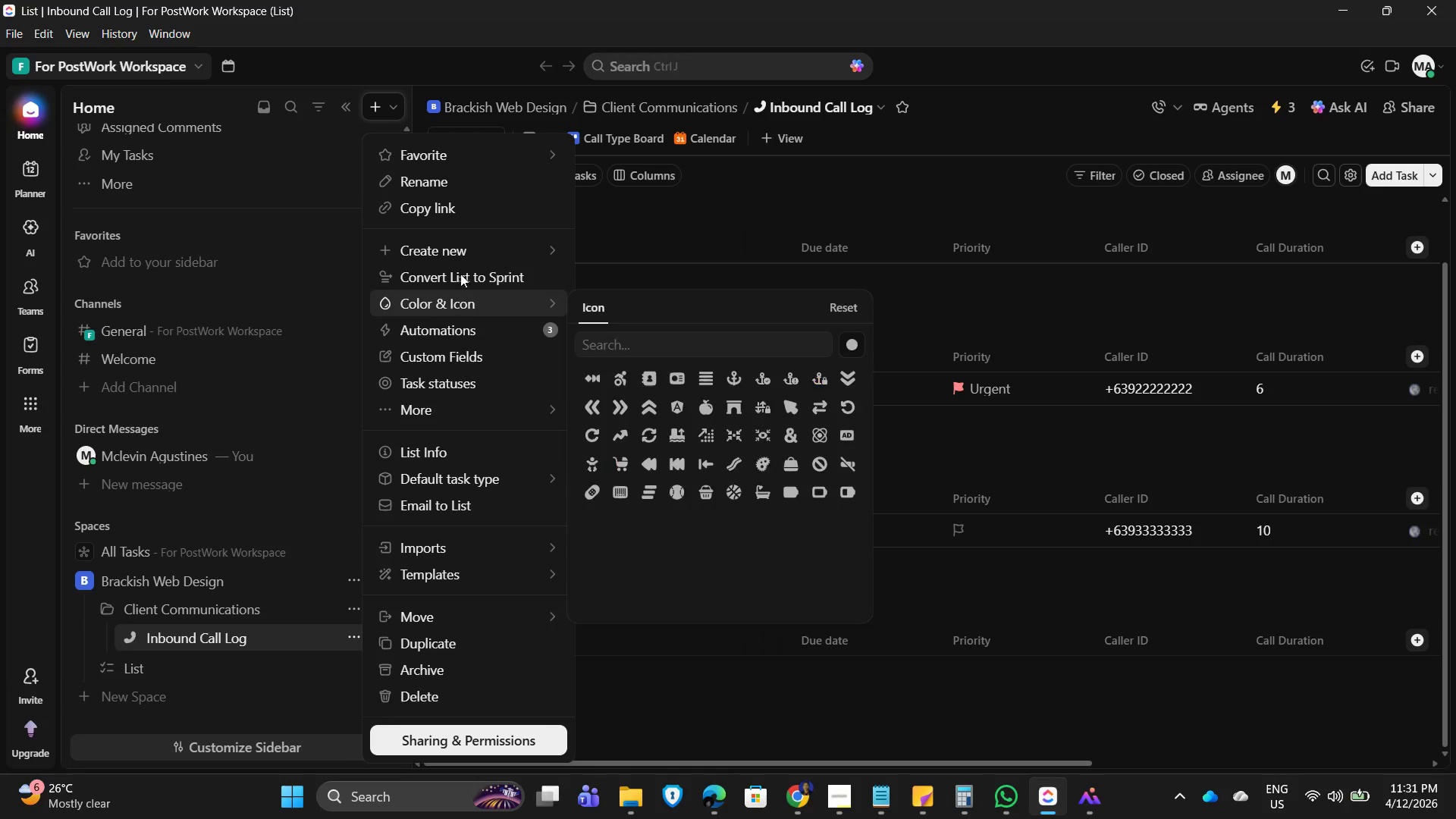 
wait(5.75)
 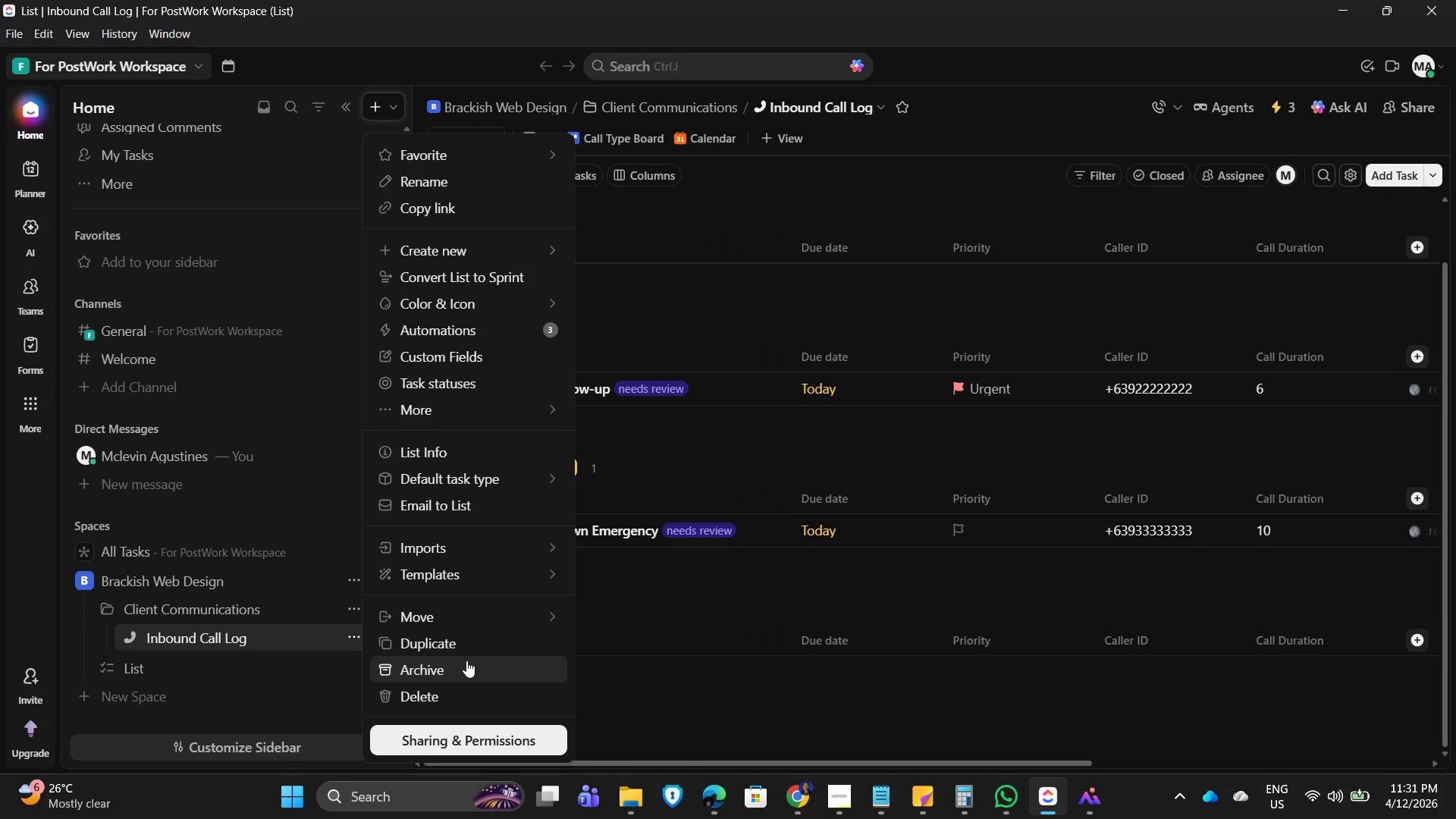 
left_click([929, 173])
 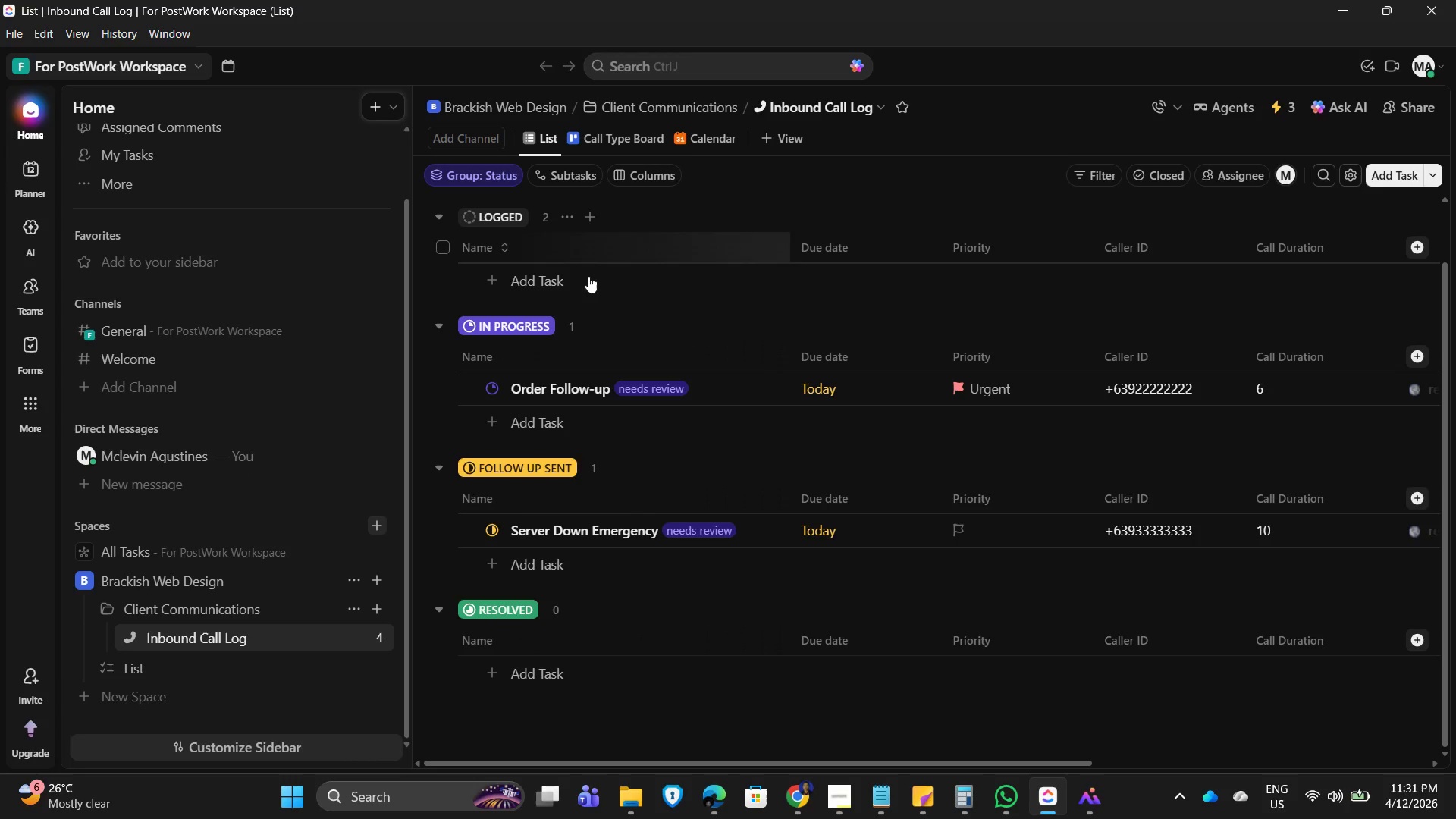 
scroll: coordinate [635, 293], scroll_direction: up, amount: 2.0
 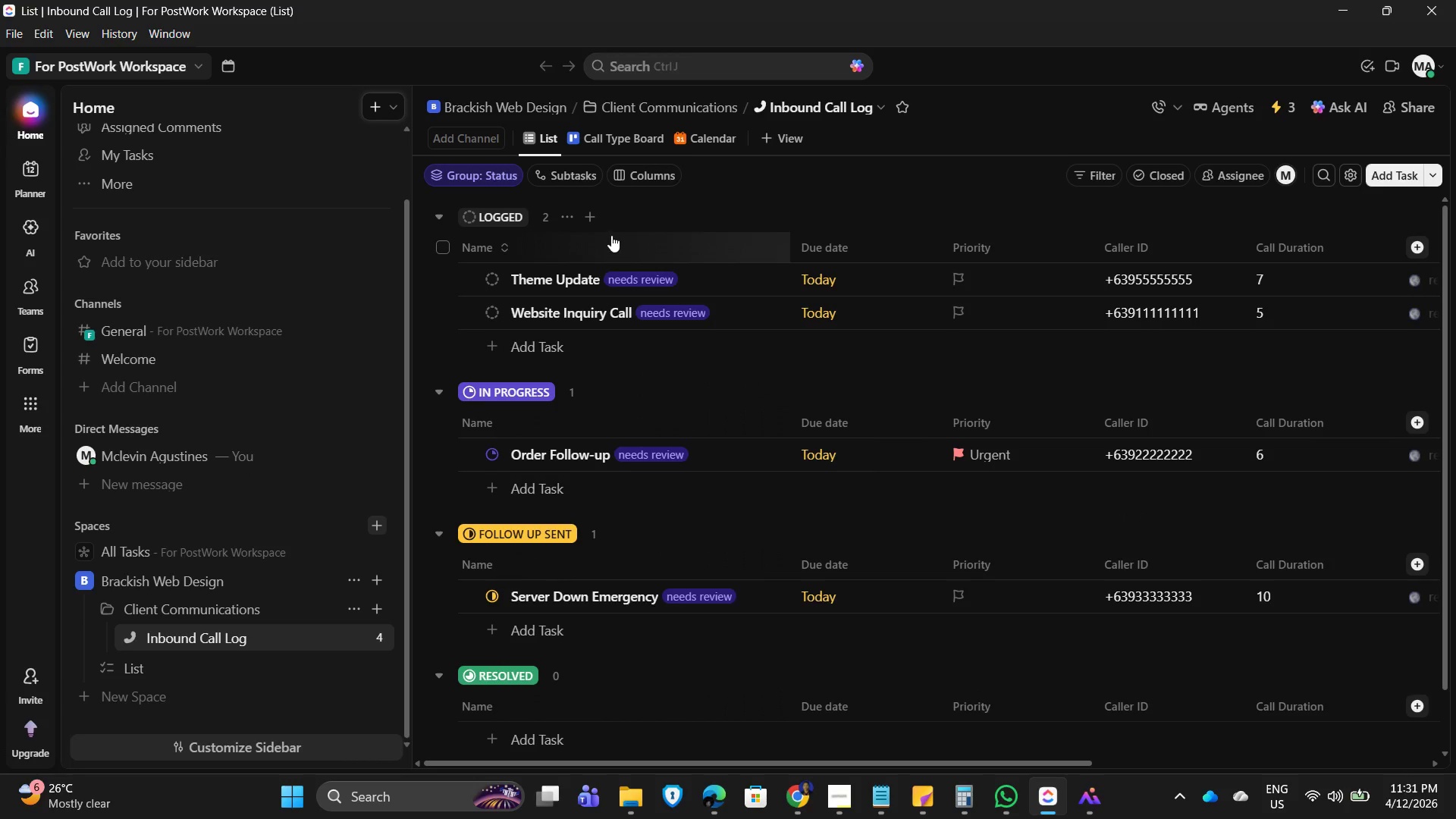 
left_click([597, 215])
 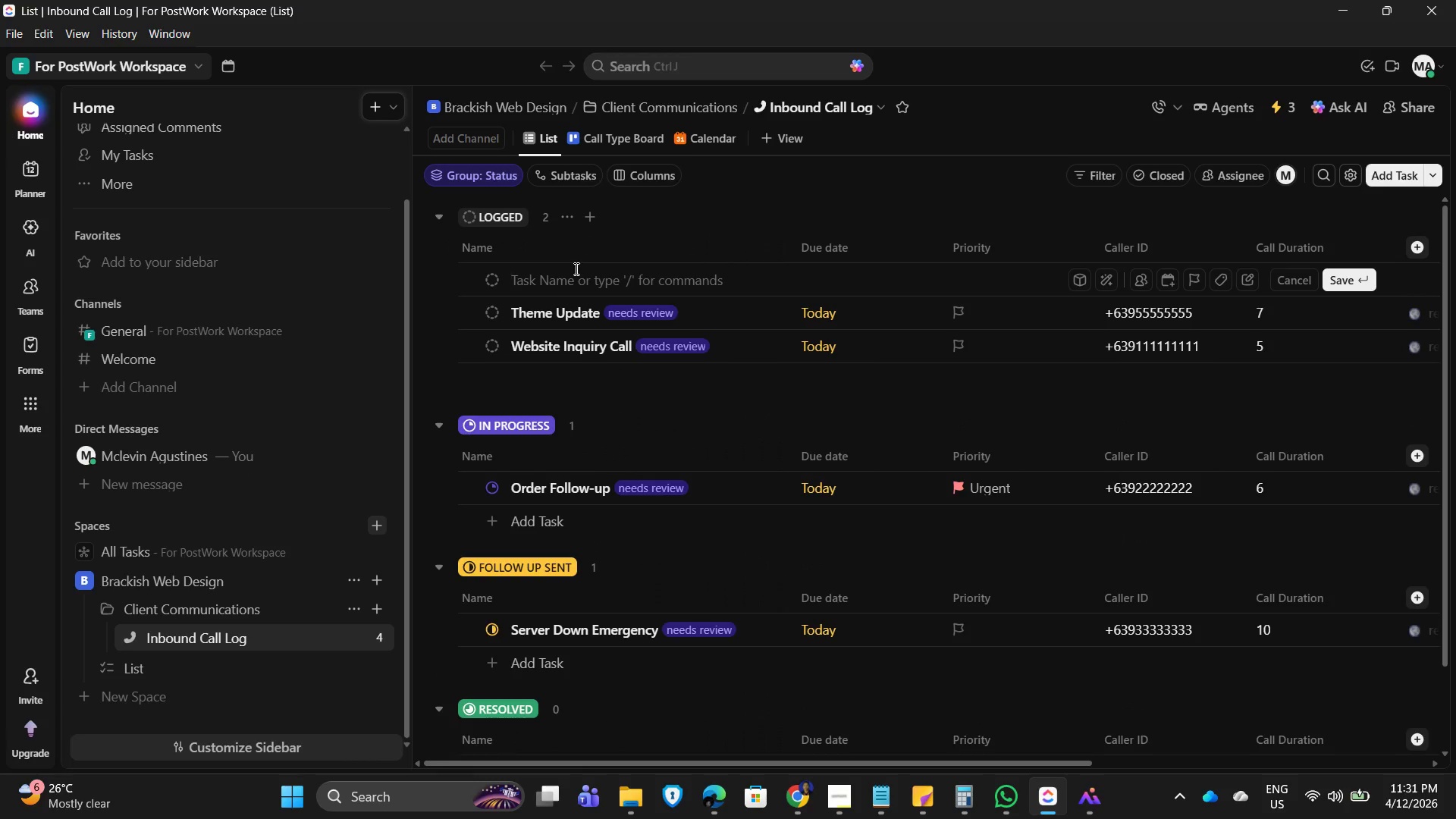 
type(mmmmmm)
 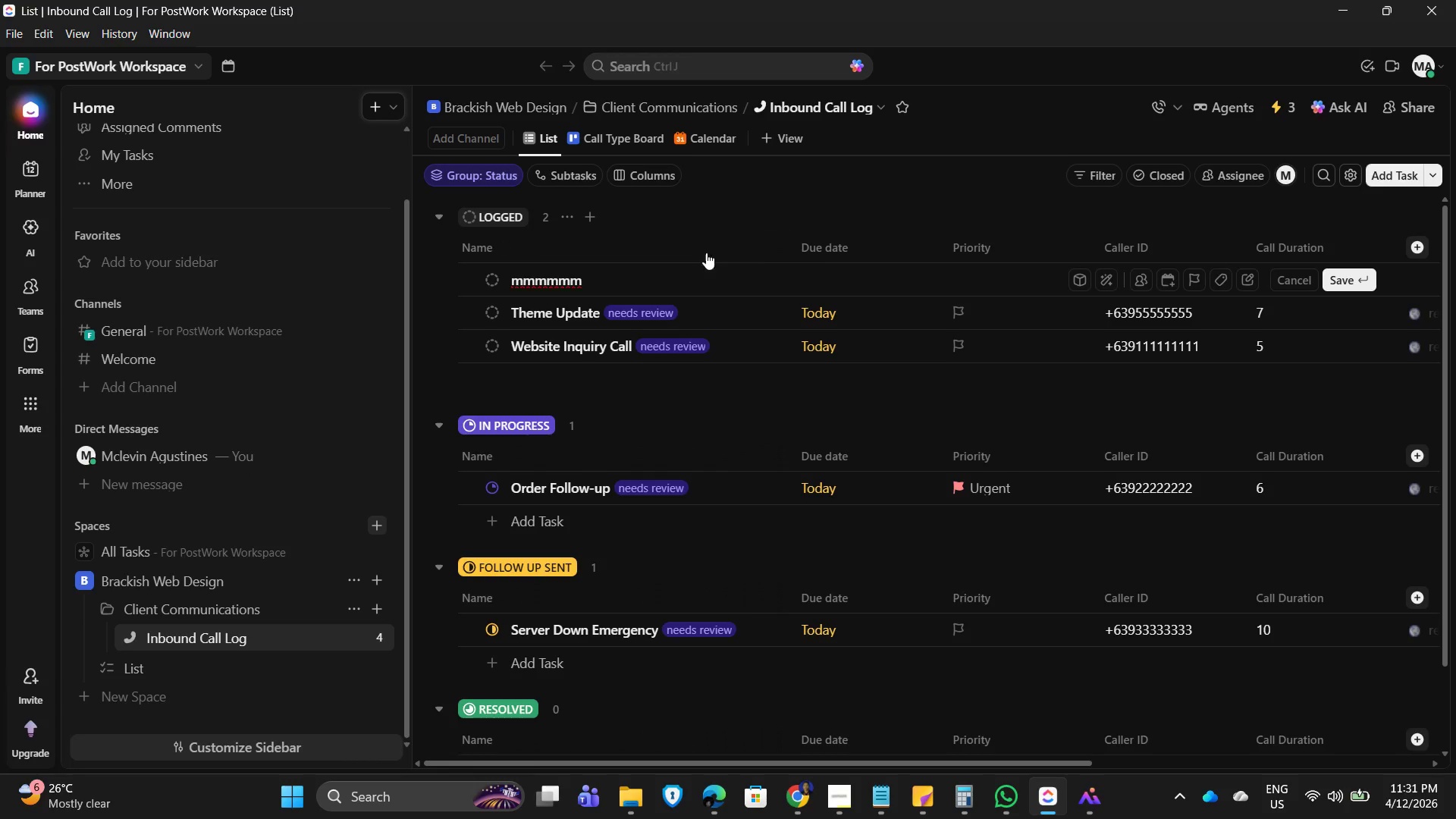 
left_click([829, 195])
 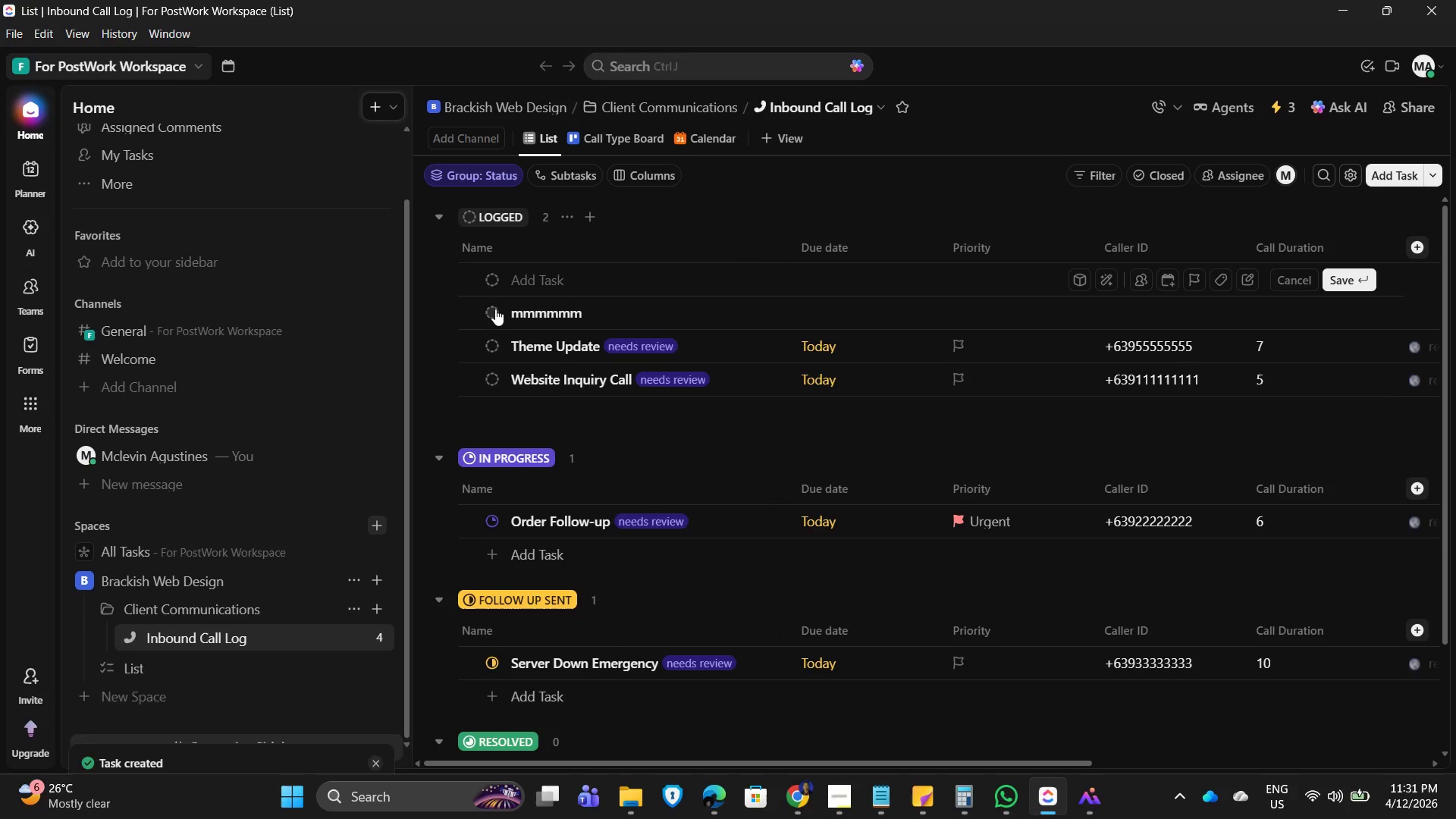 
left_click([494, 317])
 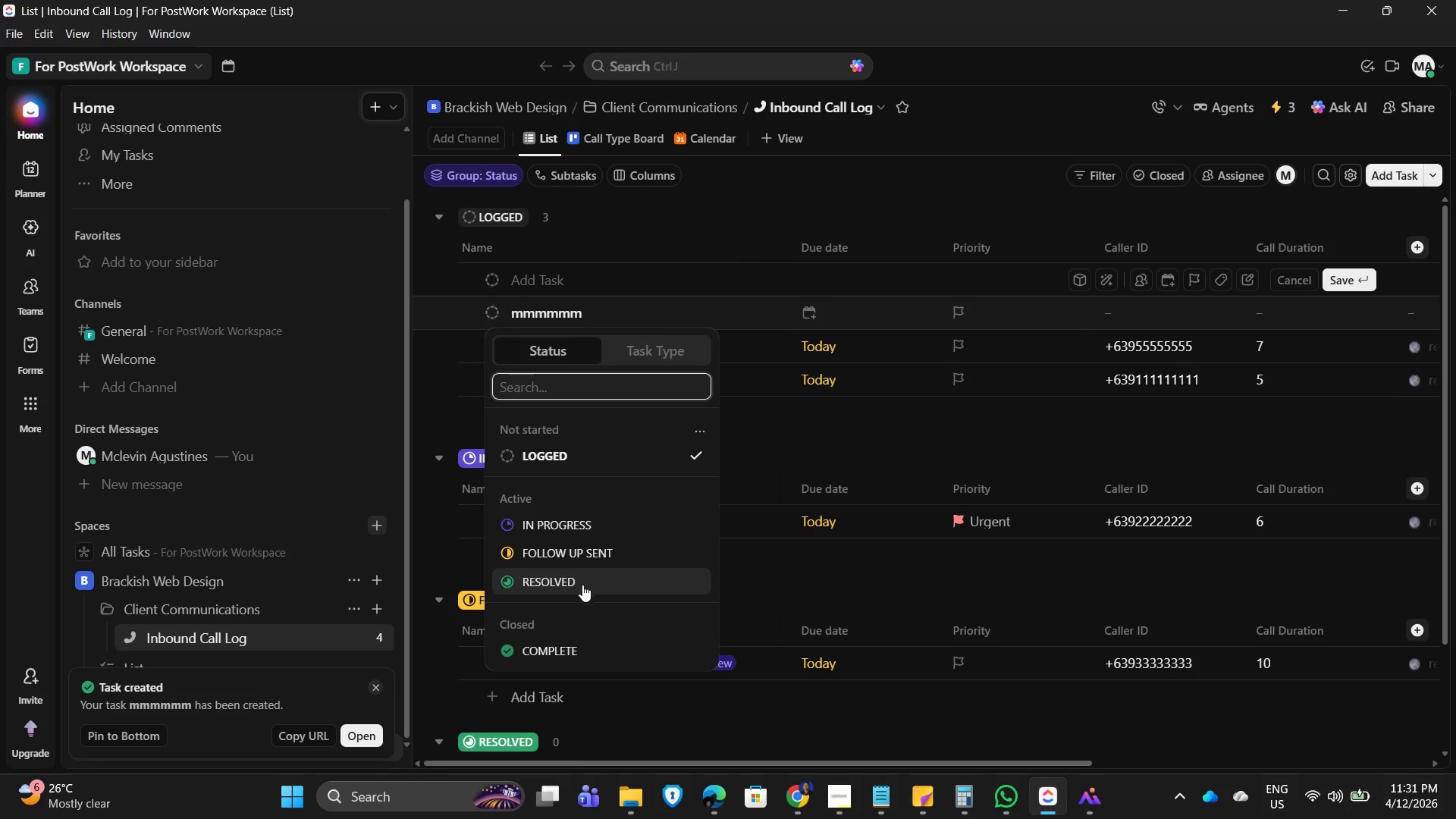 
left_click([580, 585])
 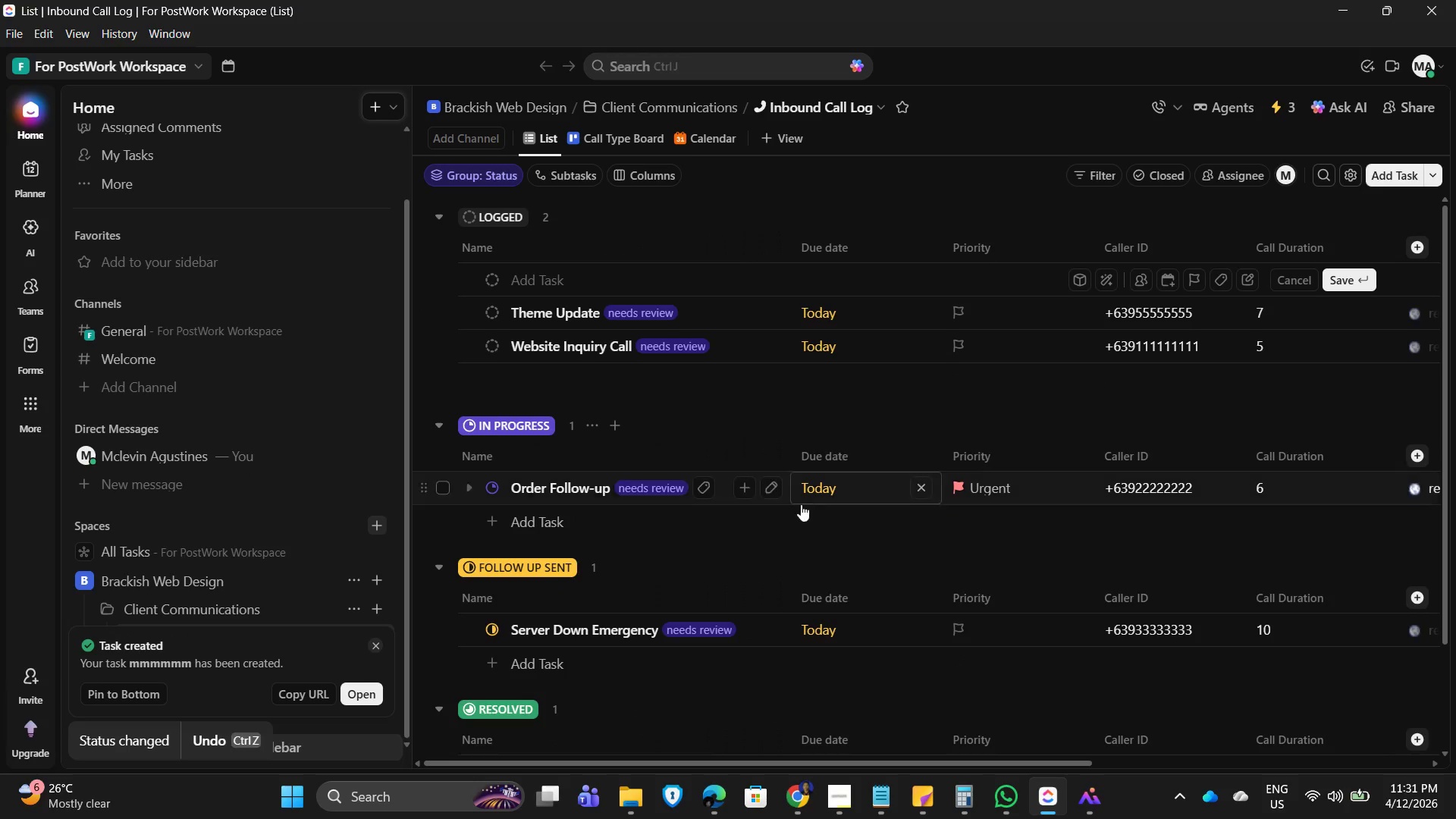 
scroll: coordinate [773, 560], scroll_direction: down, amount: 2.0
 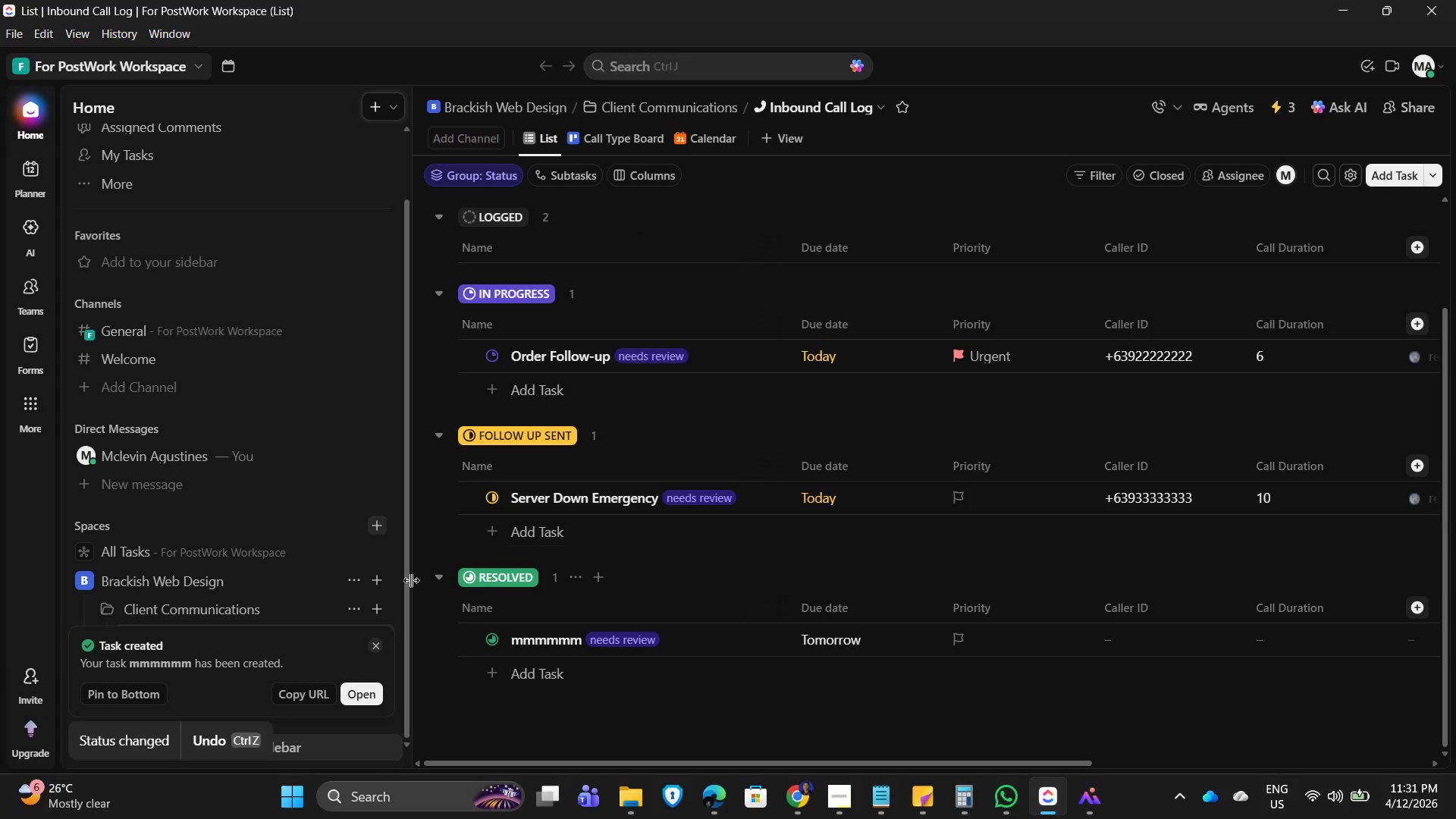 
wait(6.74)
 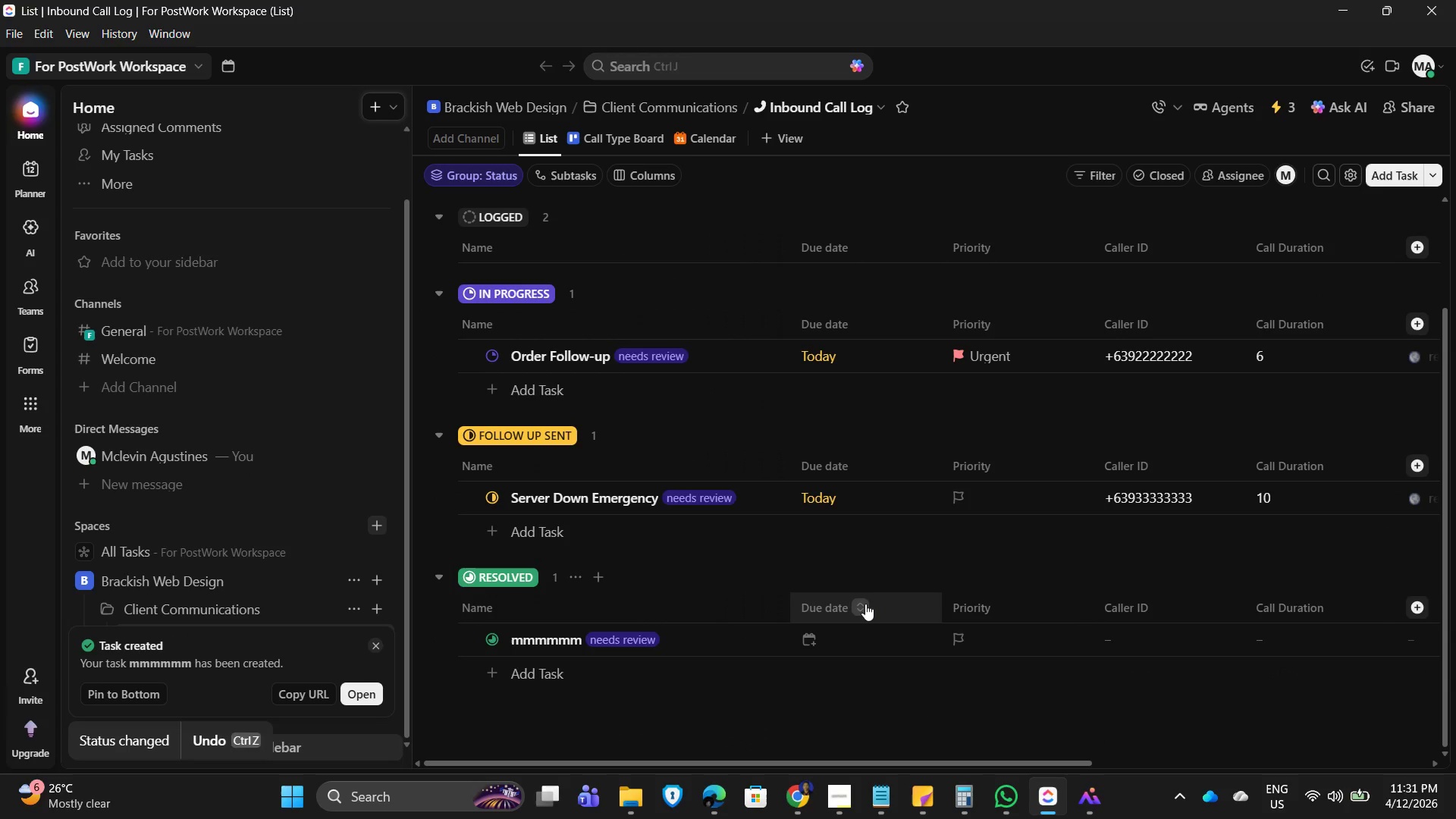 
scroll: coordinate [318, 672], scroll_direction: down, amount: 4.0
 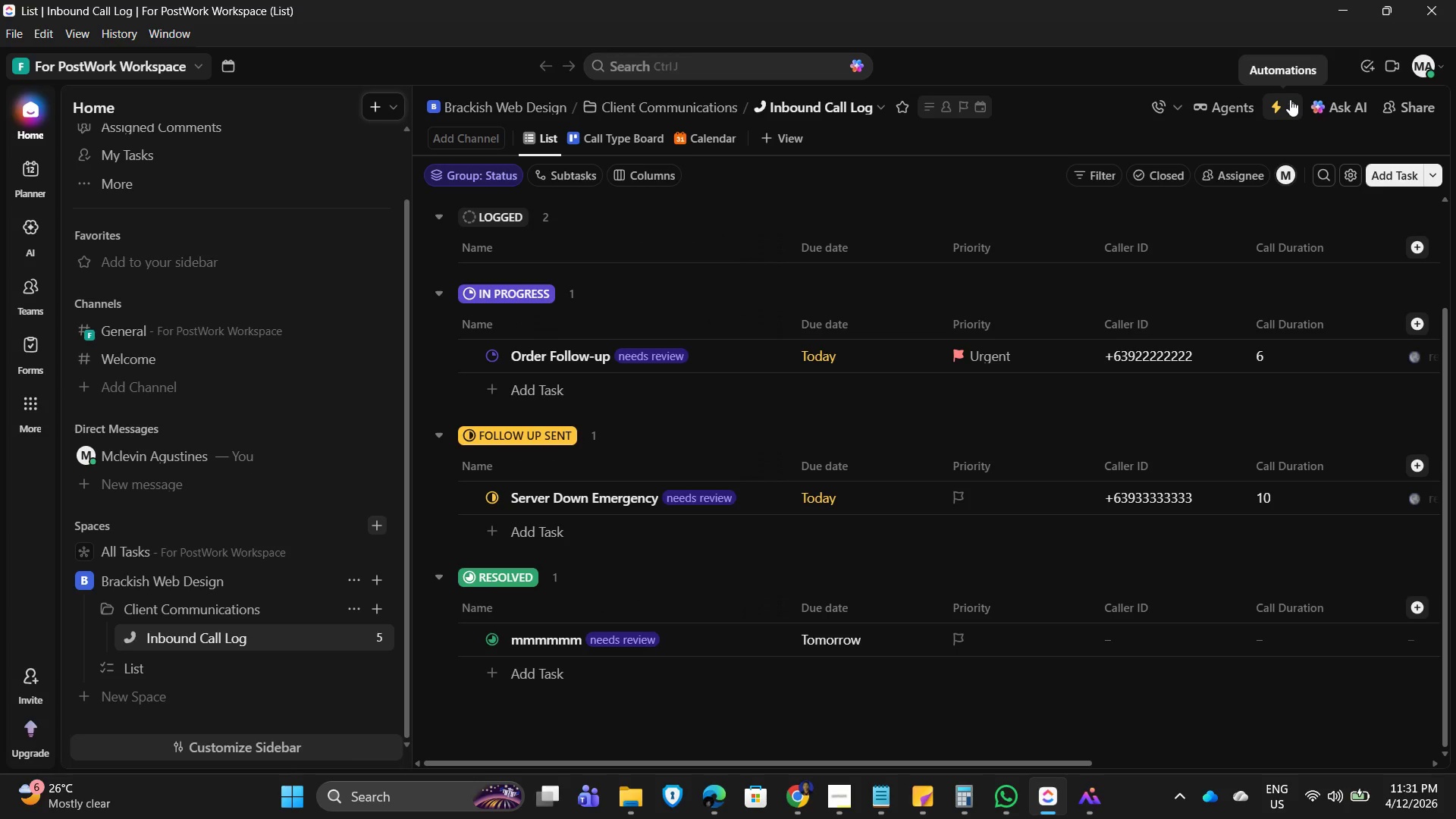 
wait(13.47)
 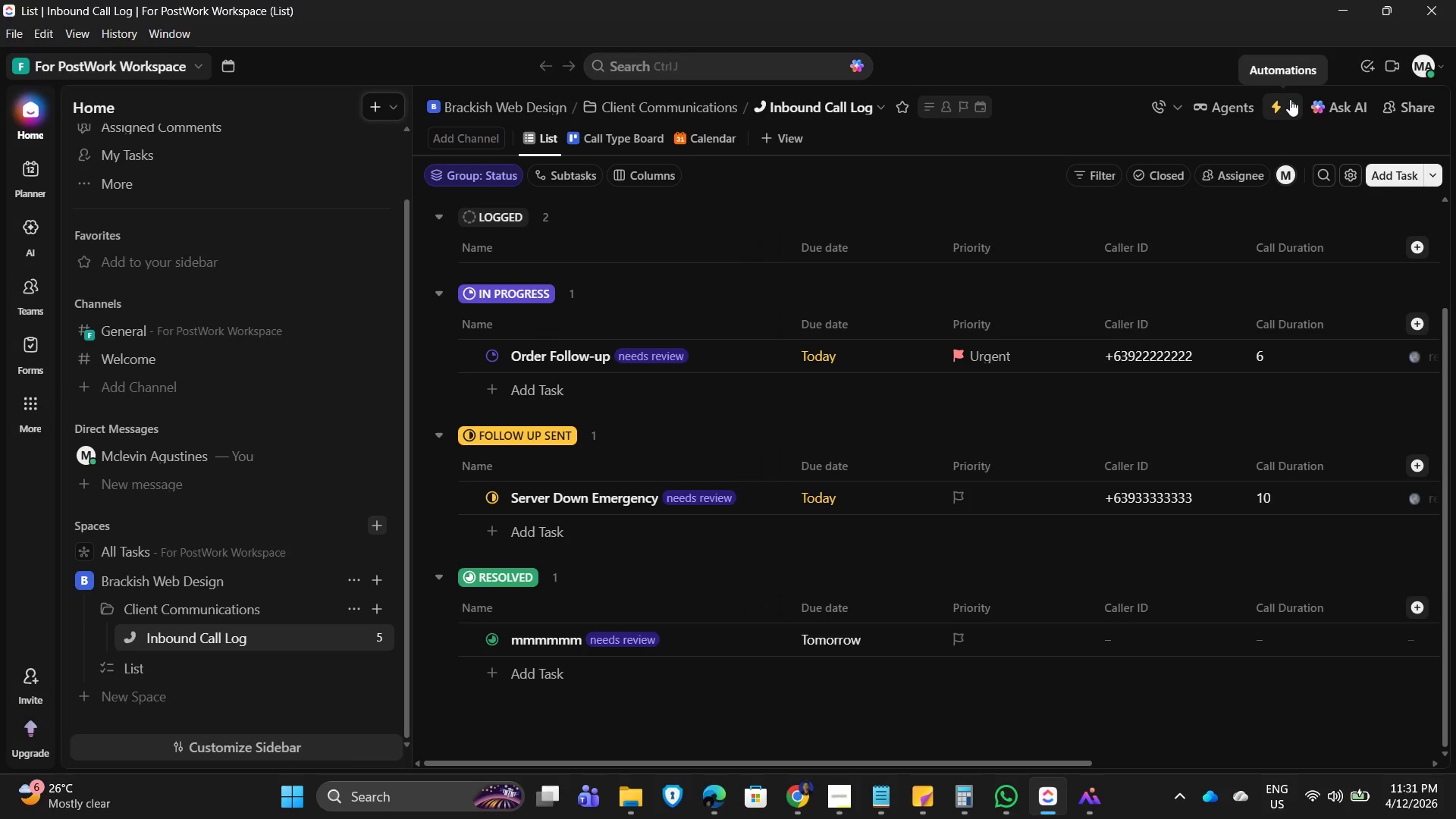 
left_click([1282, 110])
 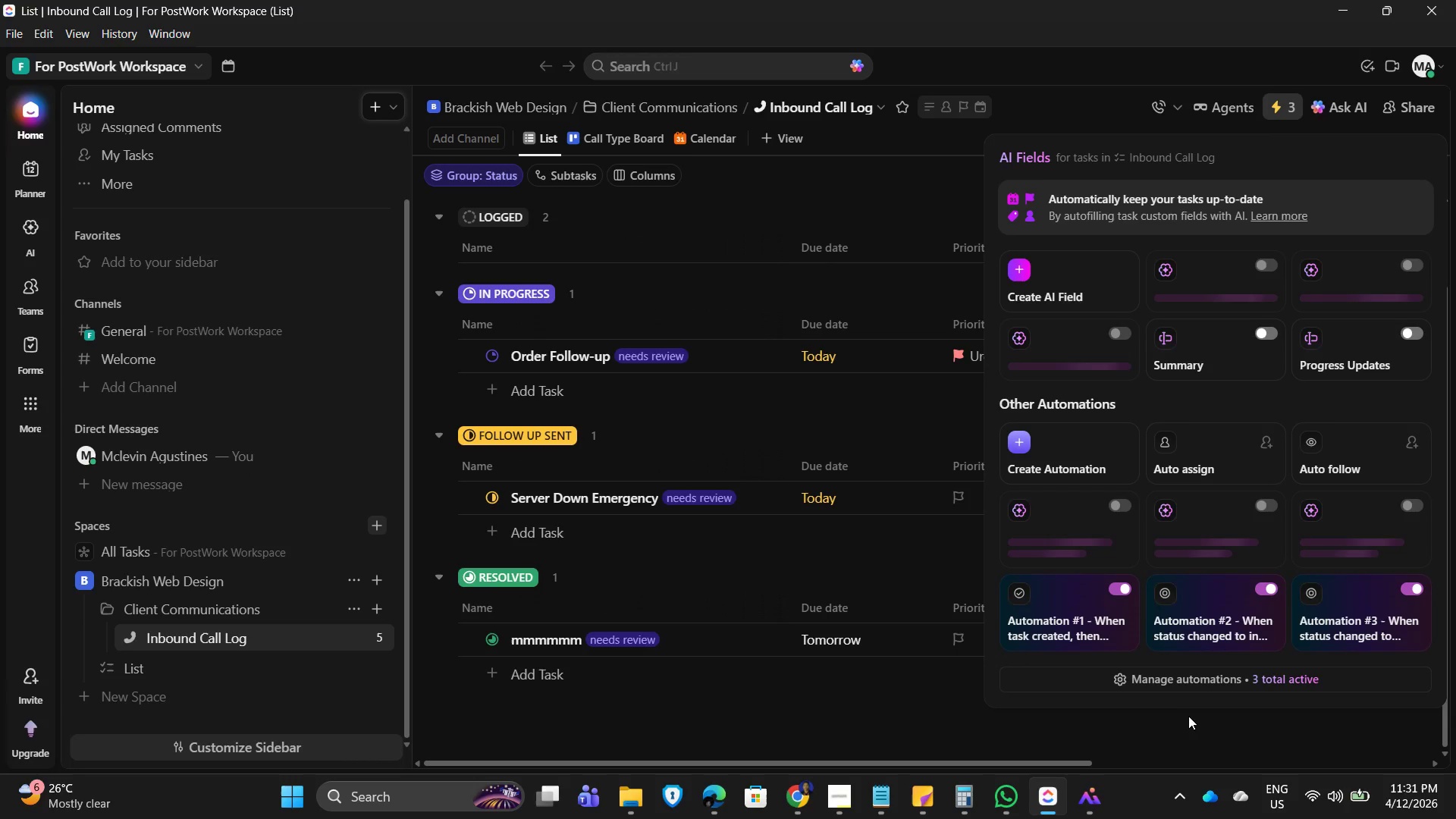 
left_click([1209, 680])
 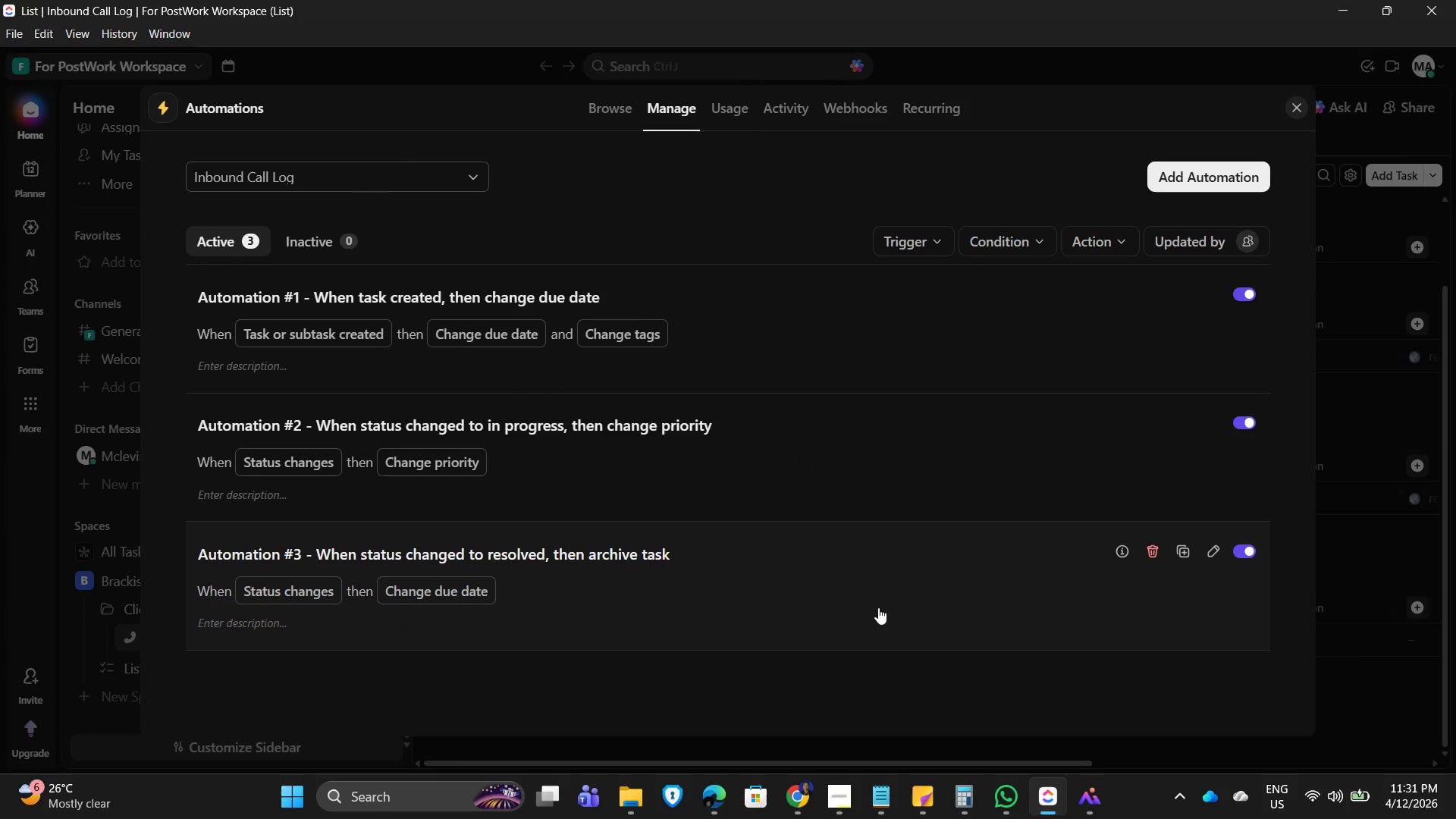 
left_click([1197, 184])
 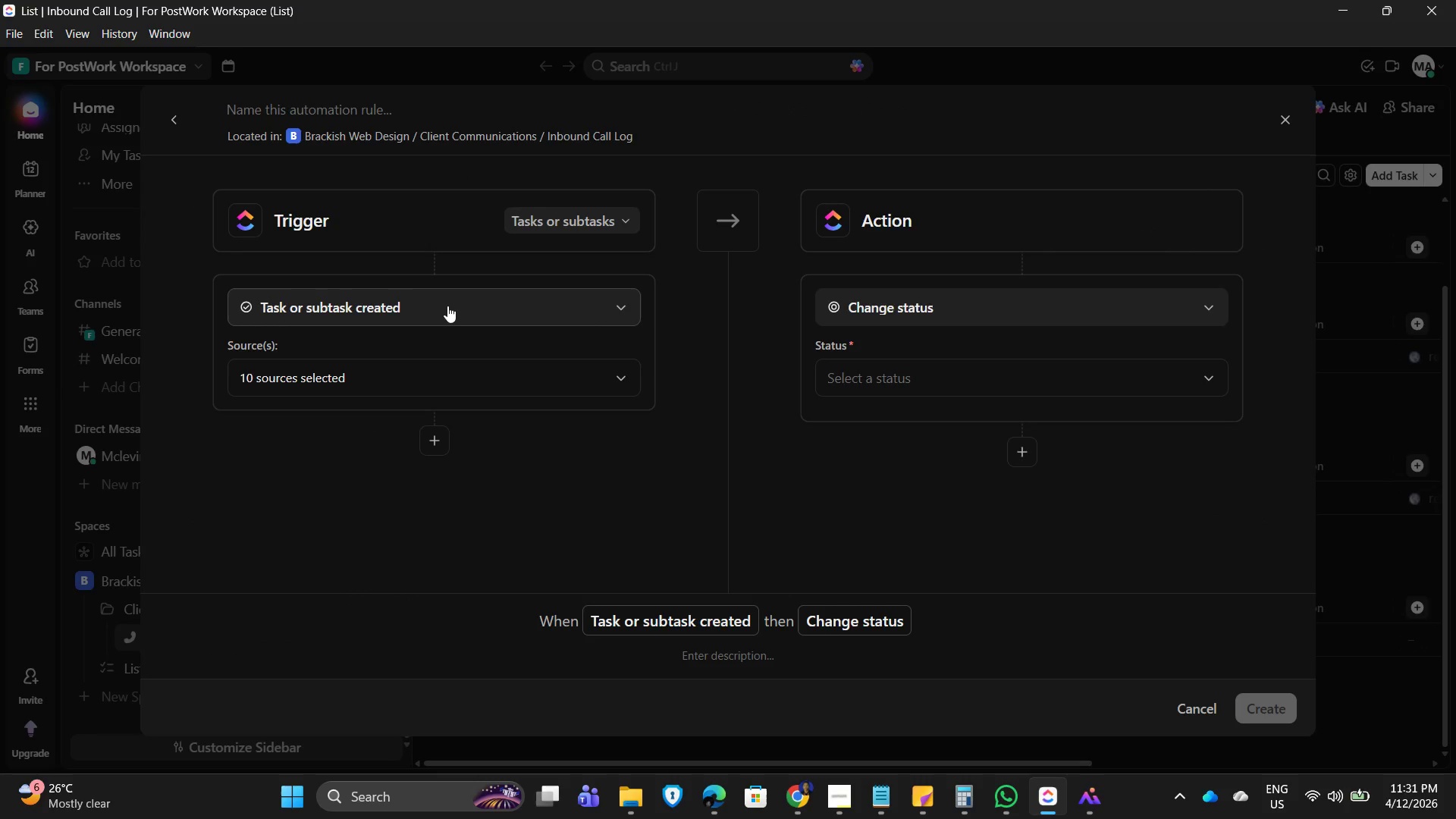 
left_click([447, 306])
 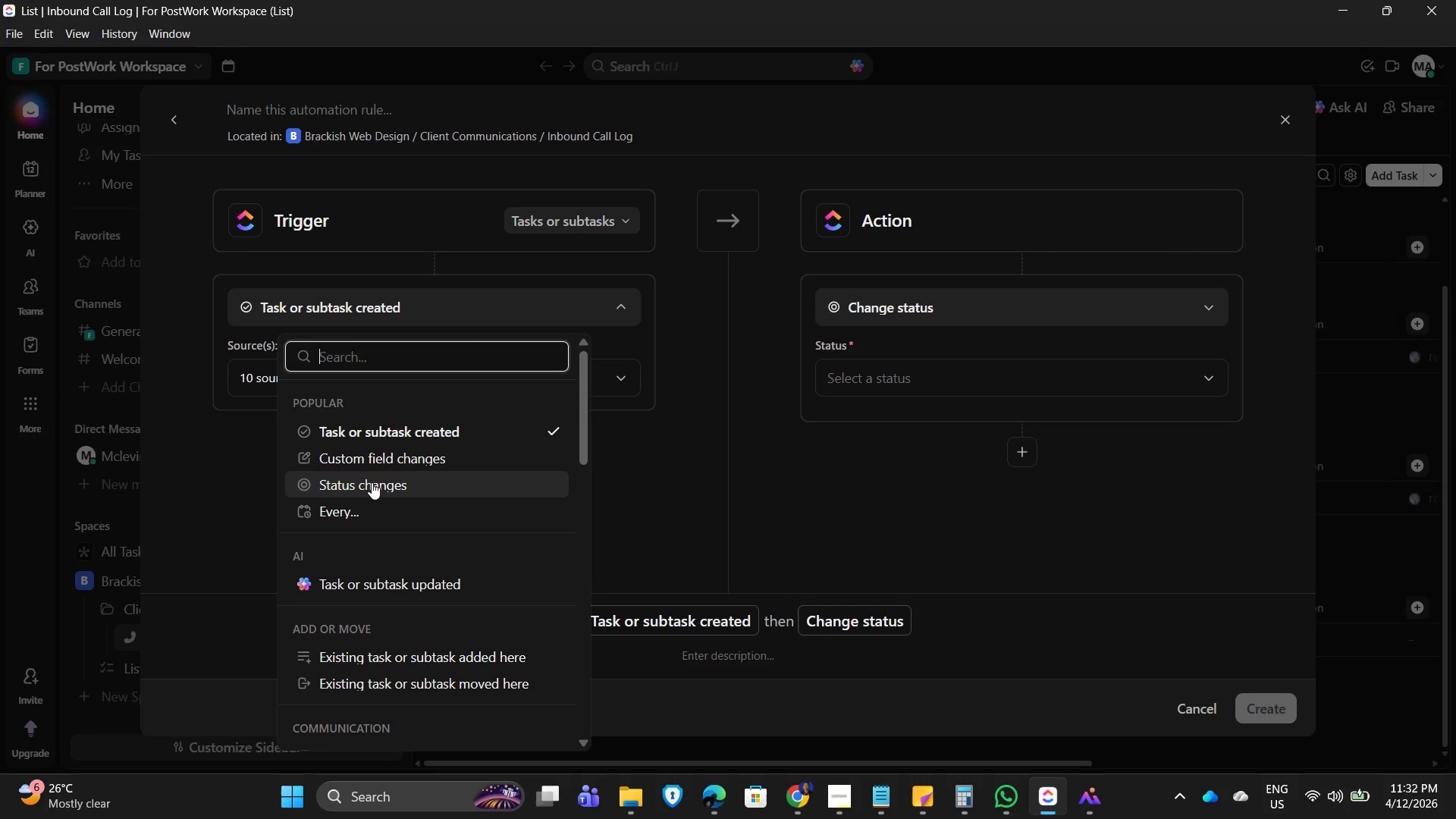 
left_click([372, 482])
 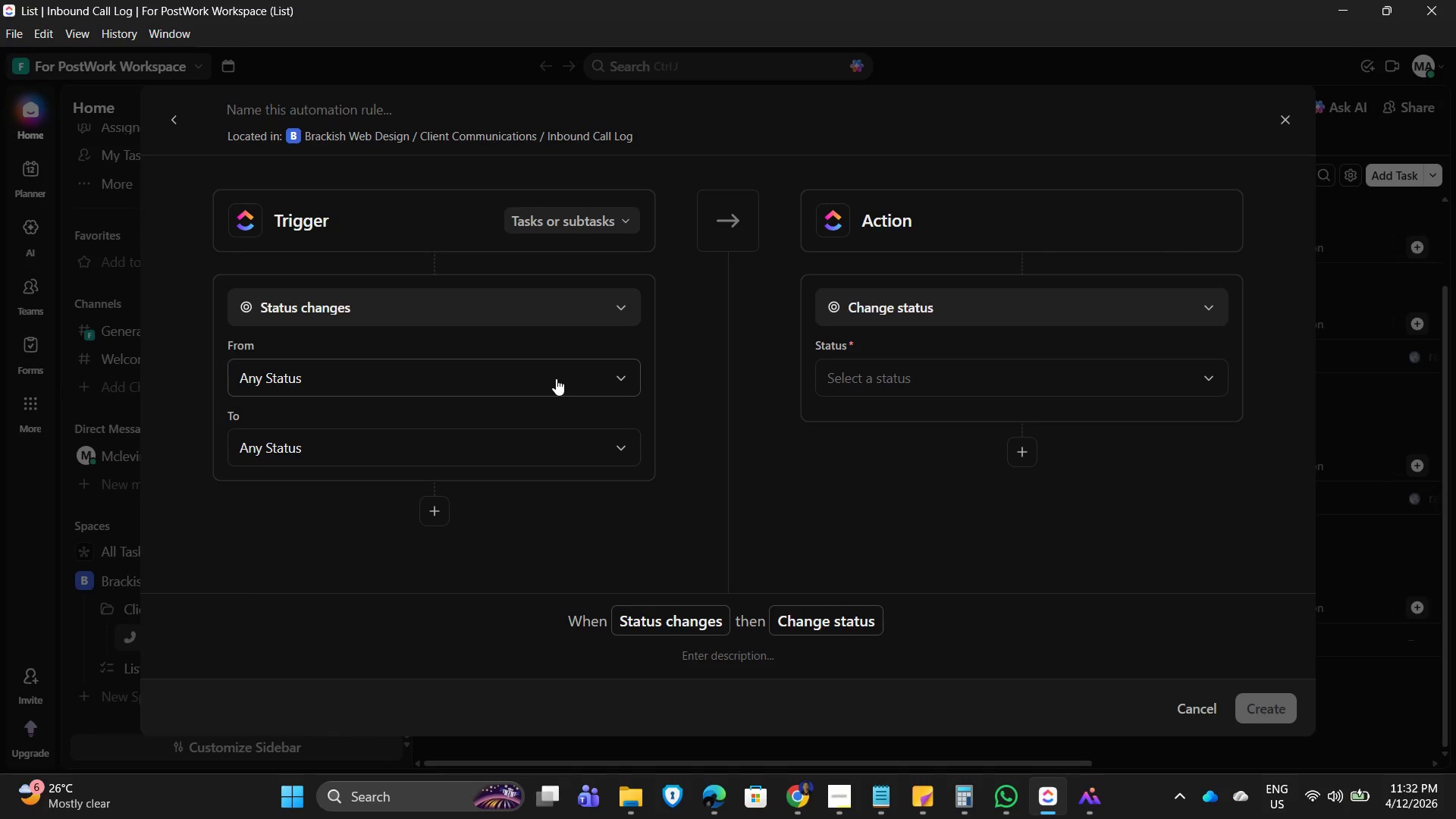 
left_click([556, 378])
 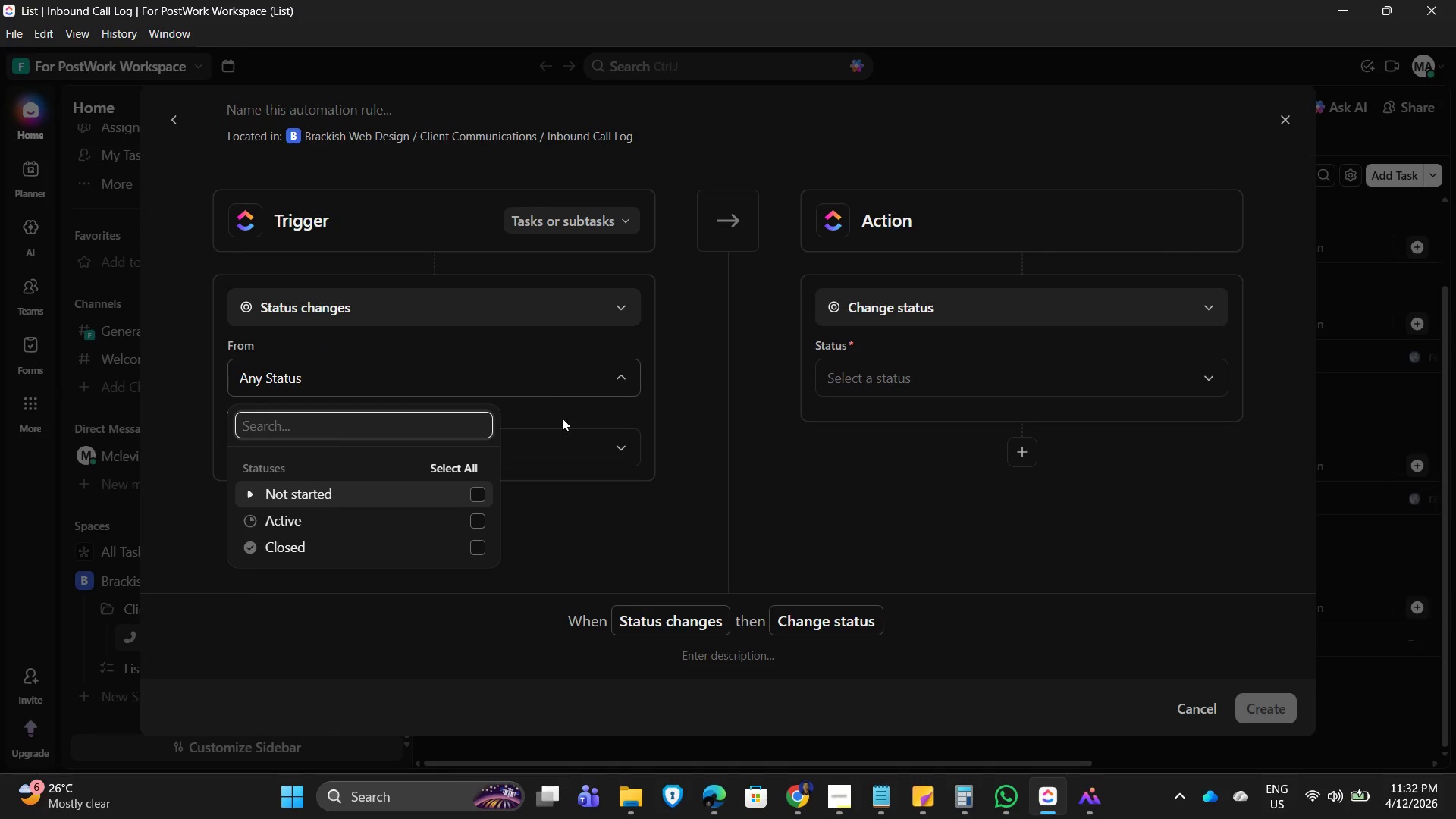 
left_click([566, 435])
 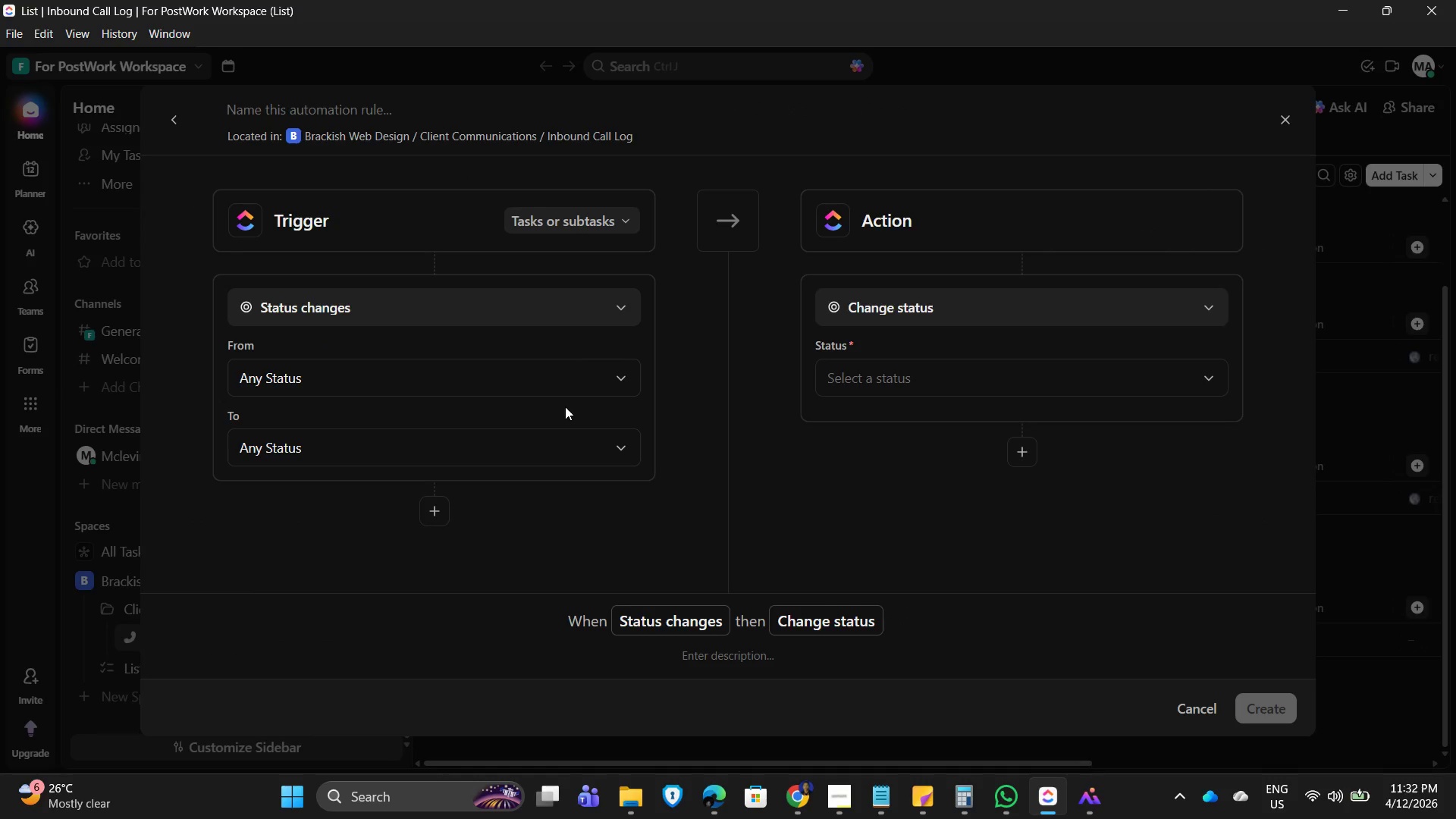 
left_click([572, 381])
 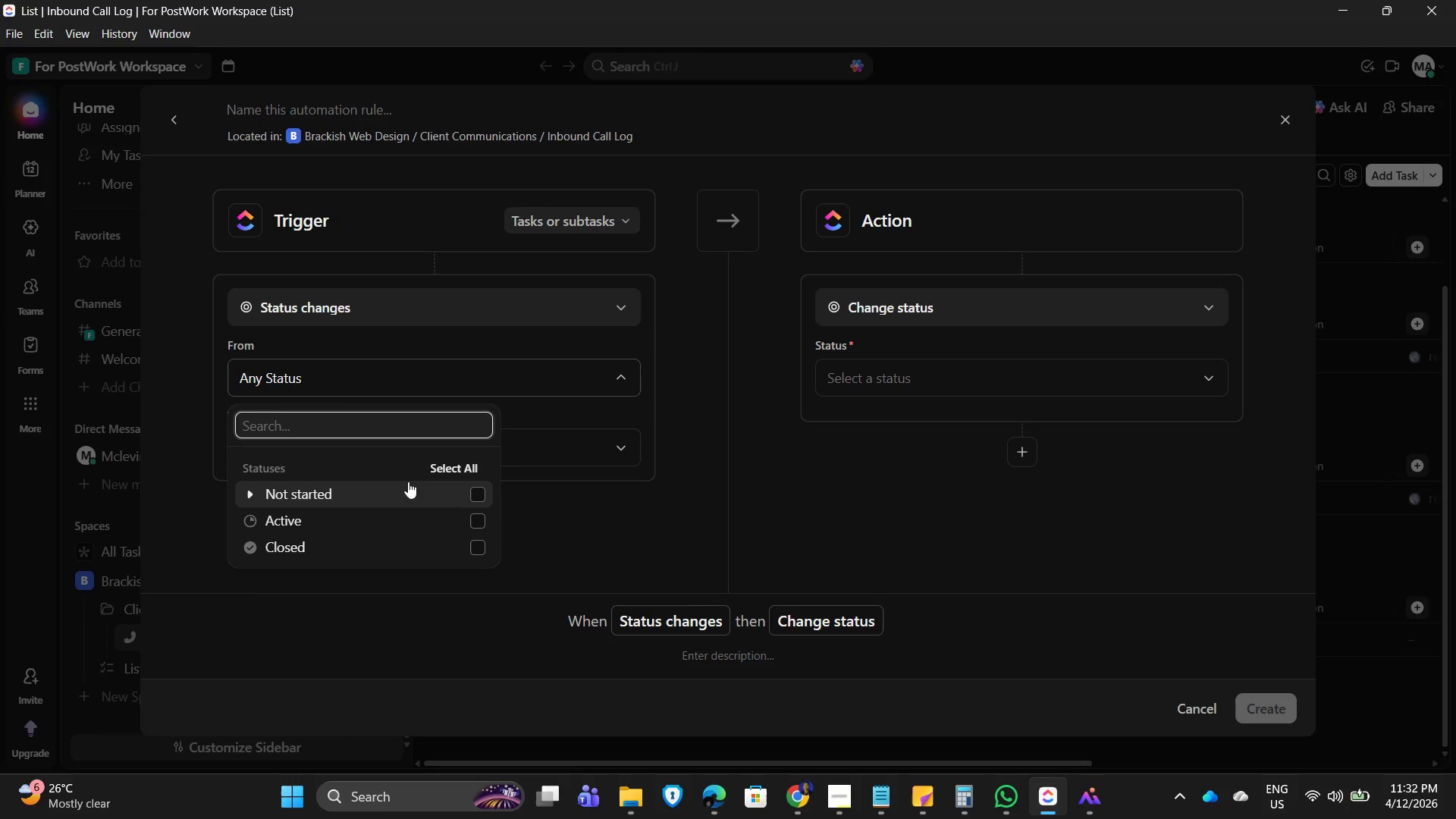 
left_click_drag(start_coordinate=[628, 492], to_coordinate=[623, 500])
 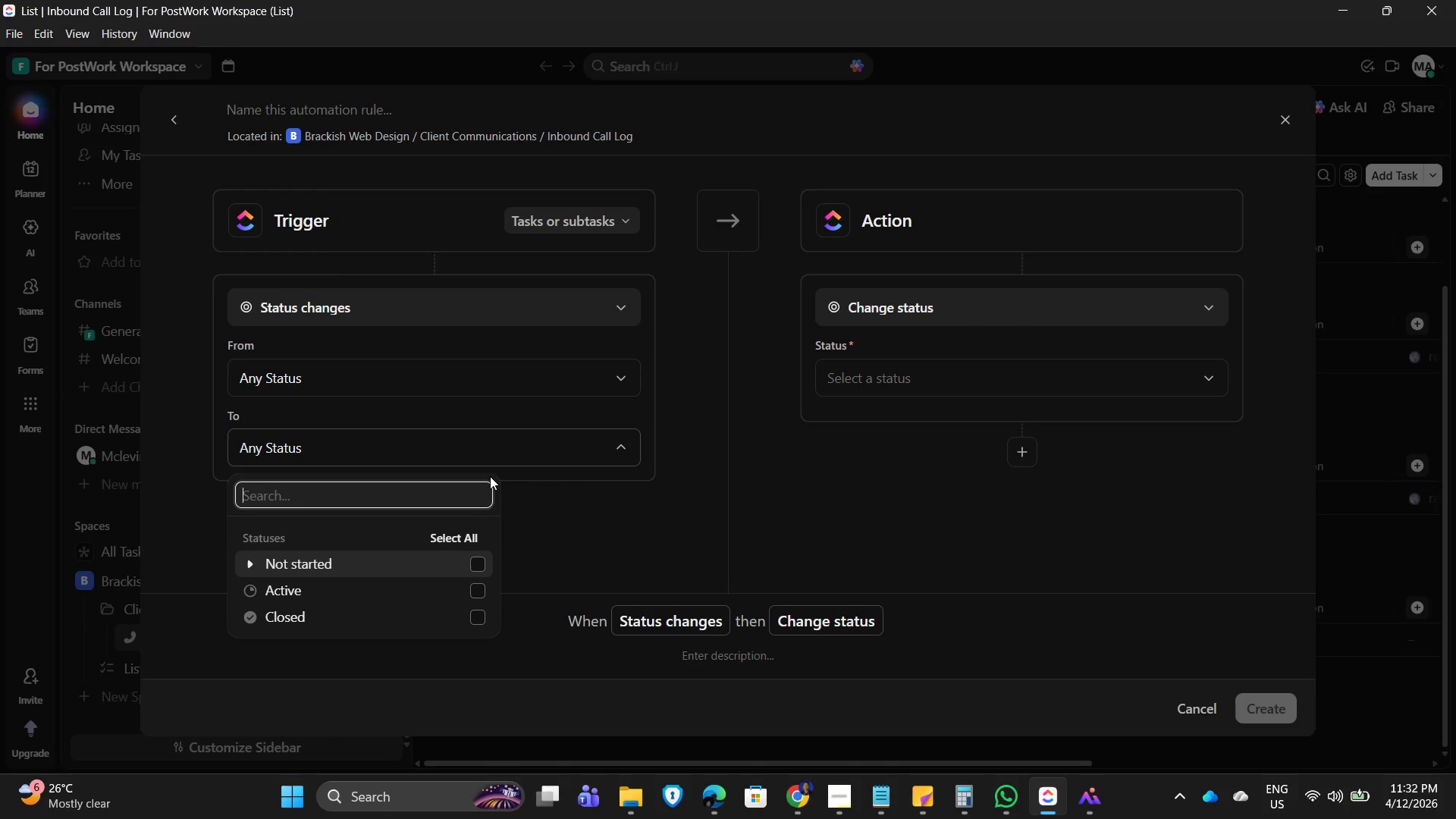 
double_click([629, 372])
 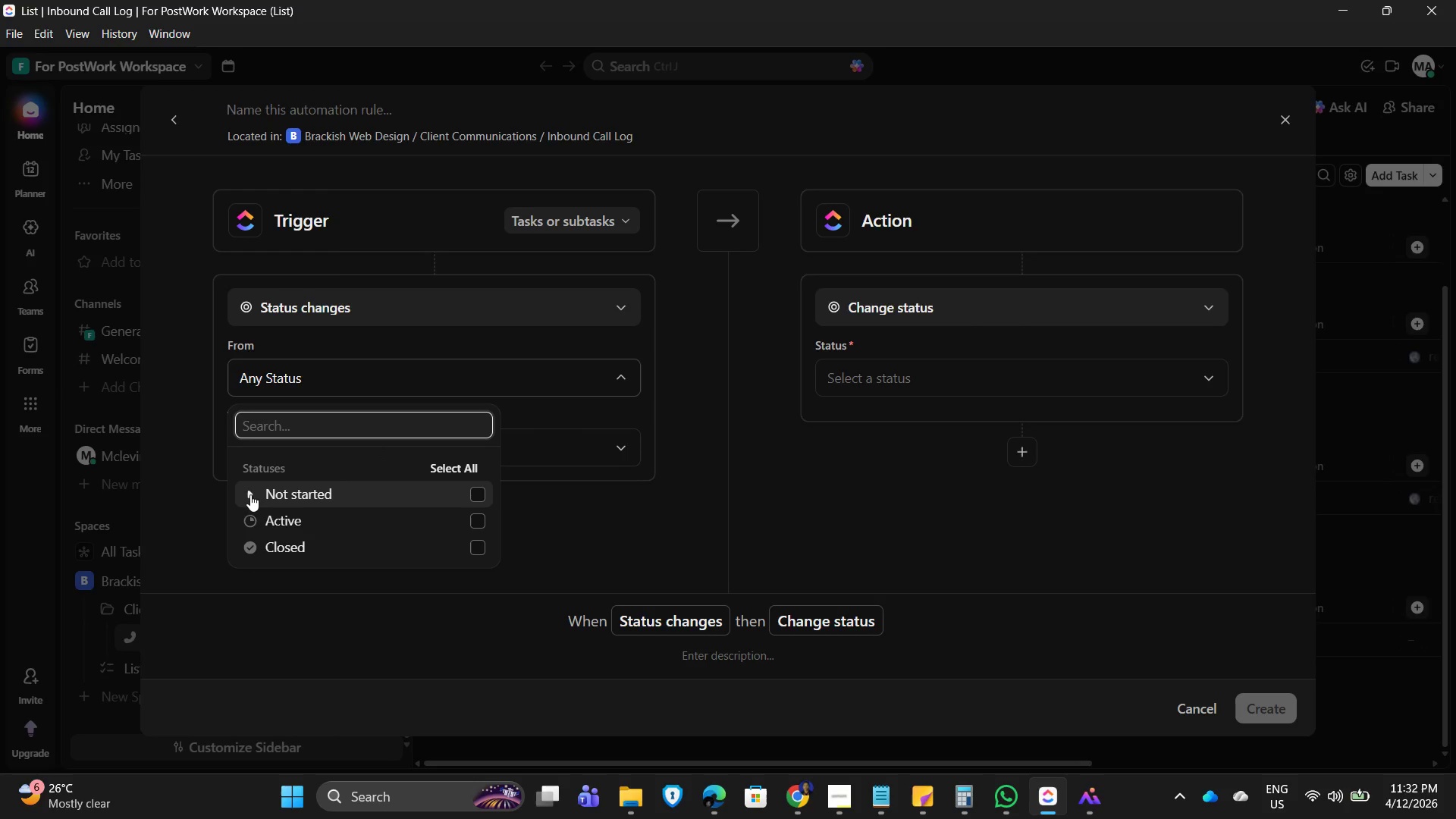 
left_click([246, 490])
 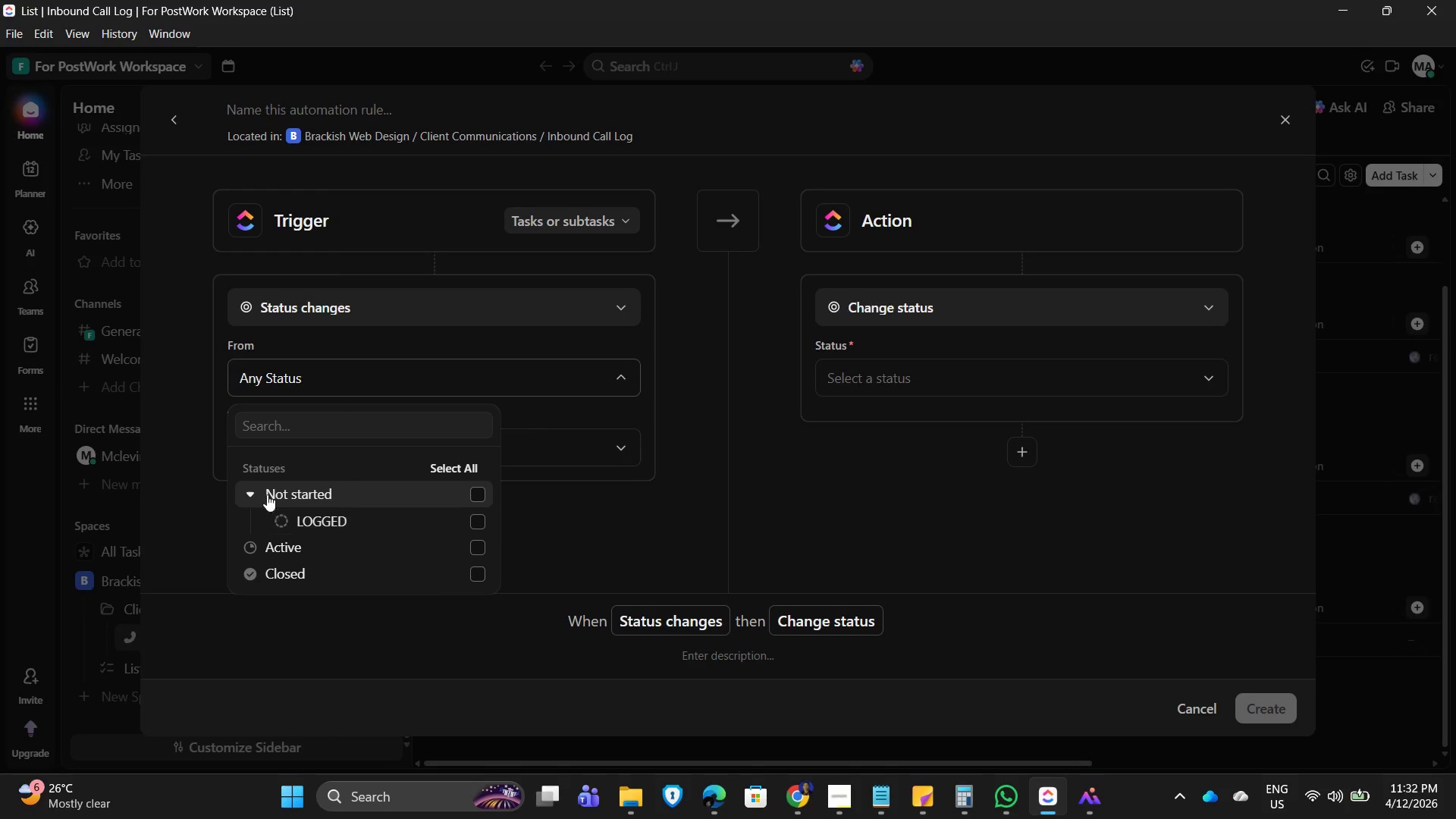 
left_click([245, 492])
 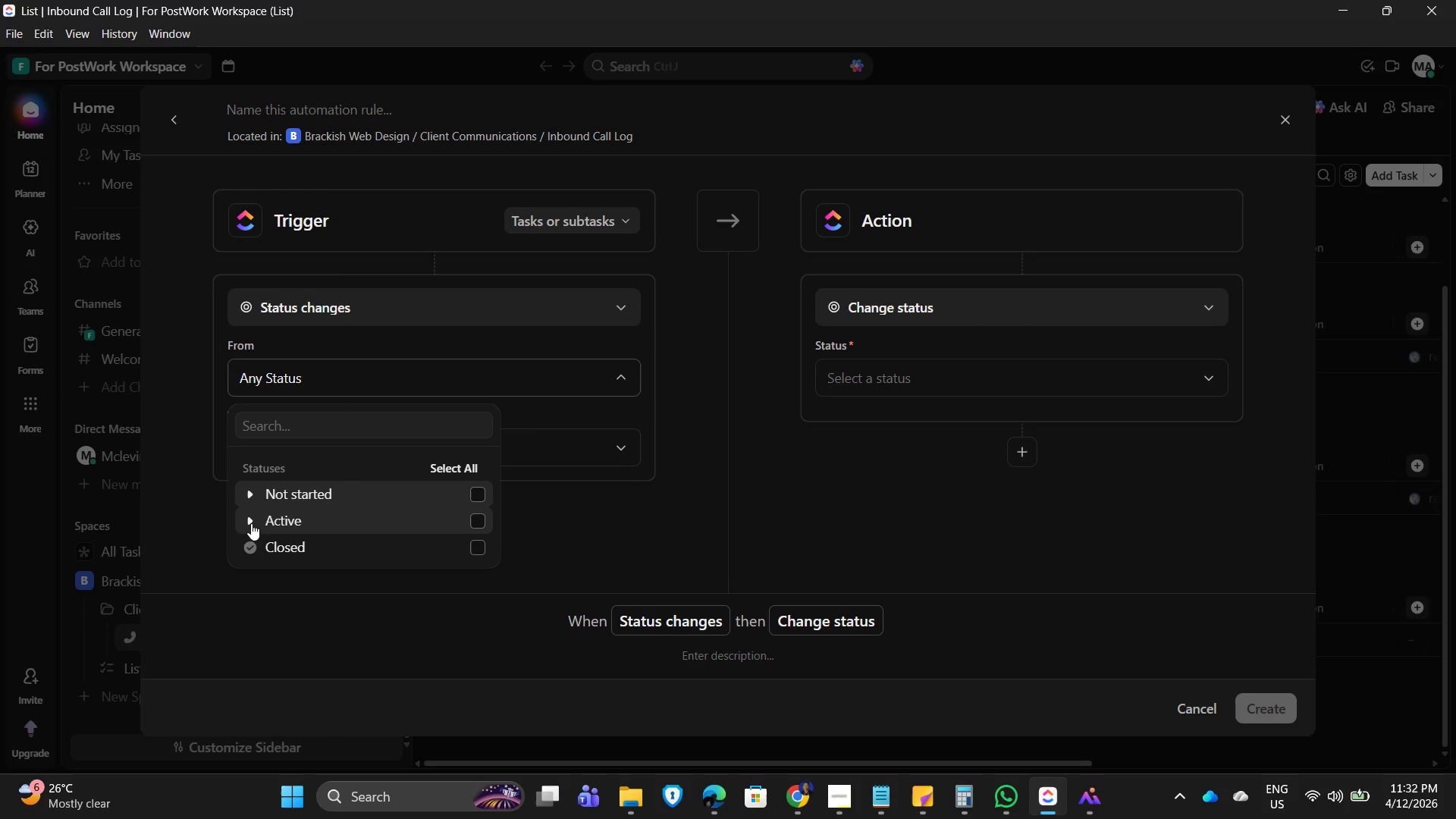 
left_click([251, 522])
 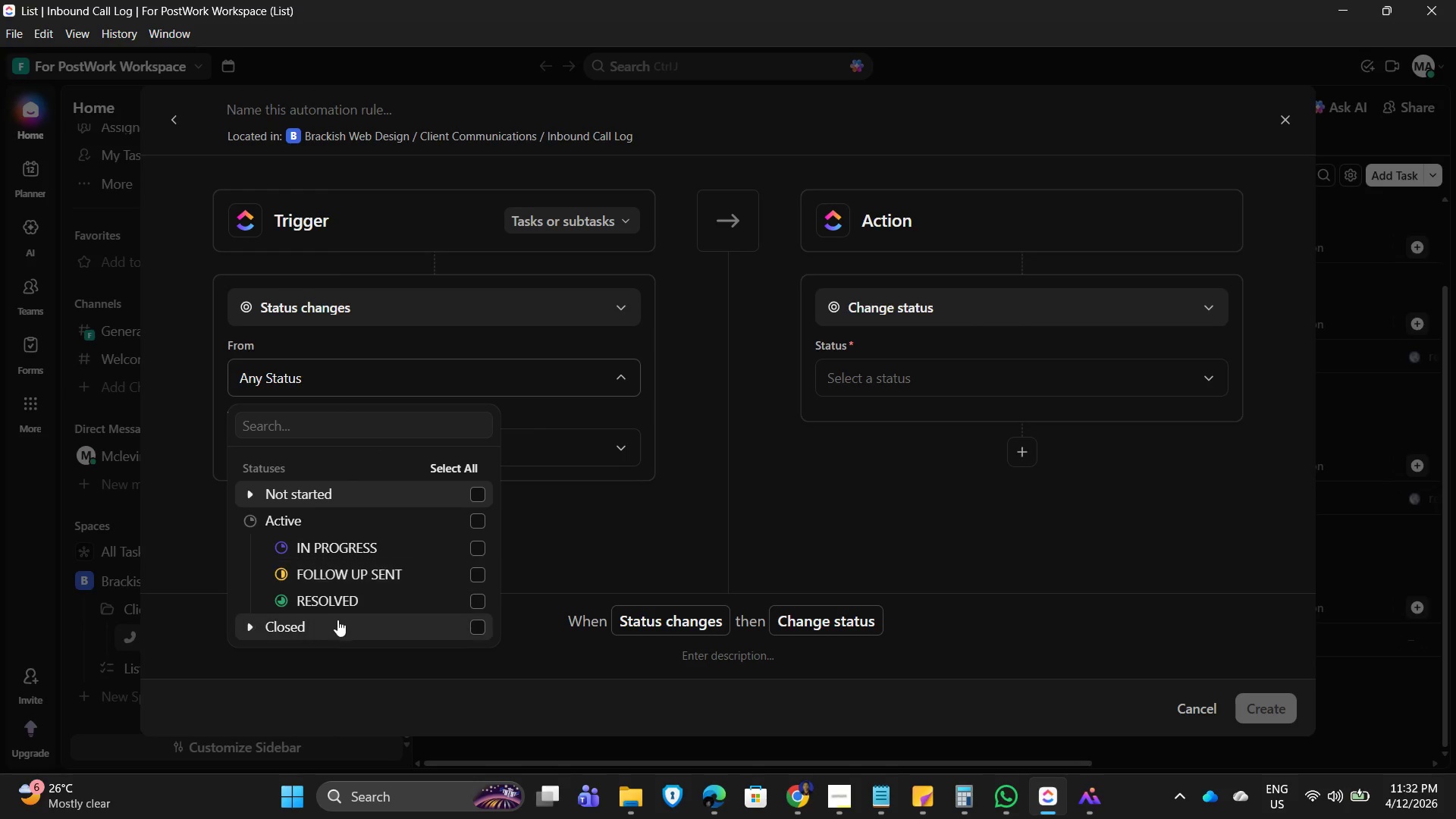 
left_click([341, 592])
 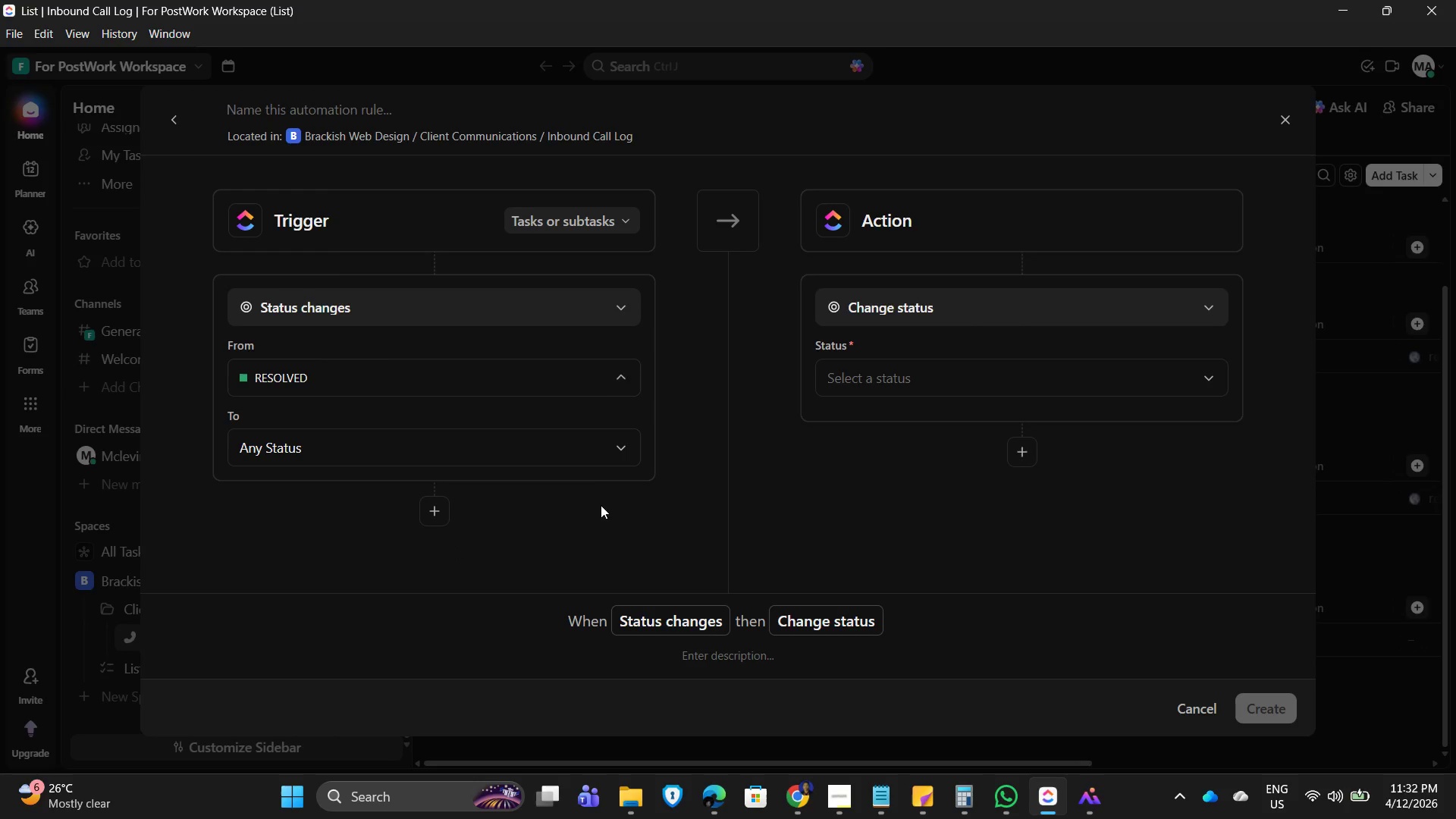 
double_click([600, 449])
 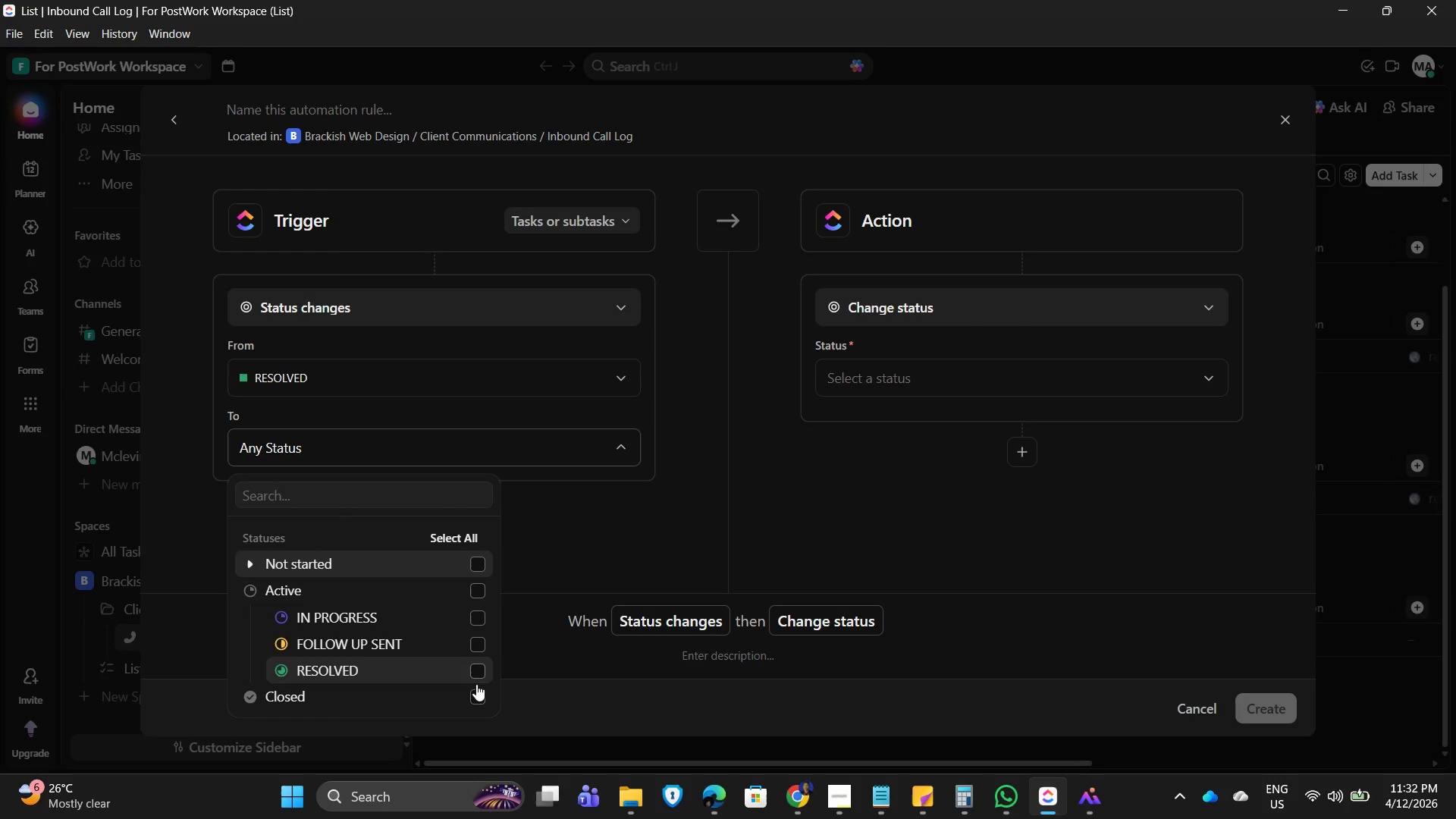 
double_click([627, 589])
 